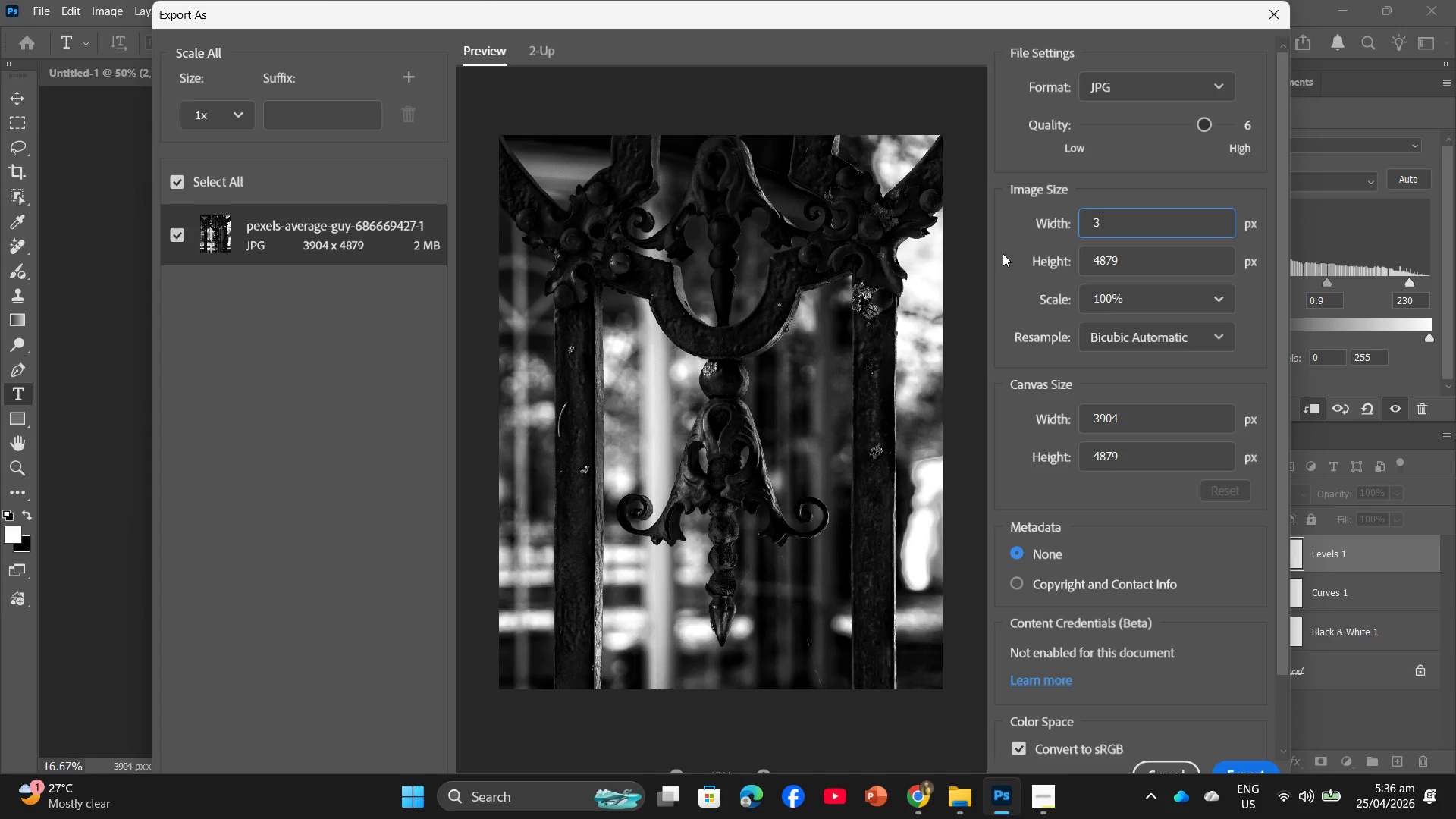 
key(Numpad0)
 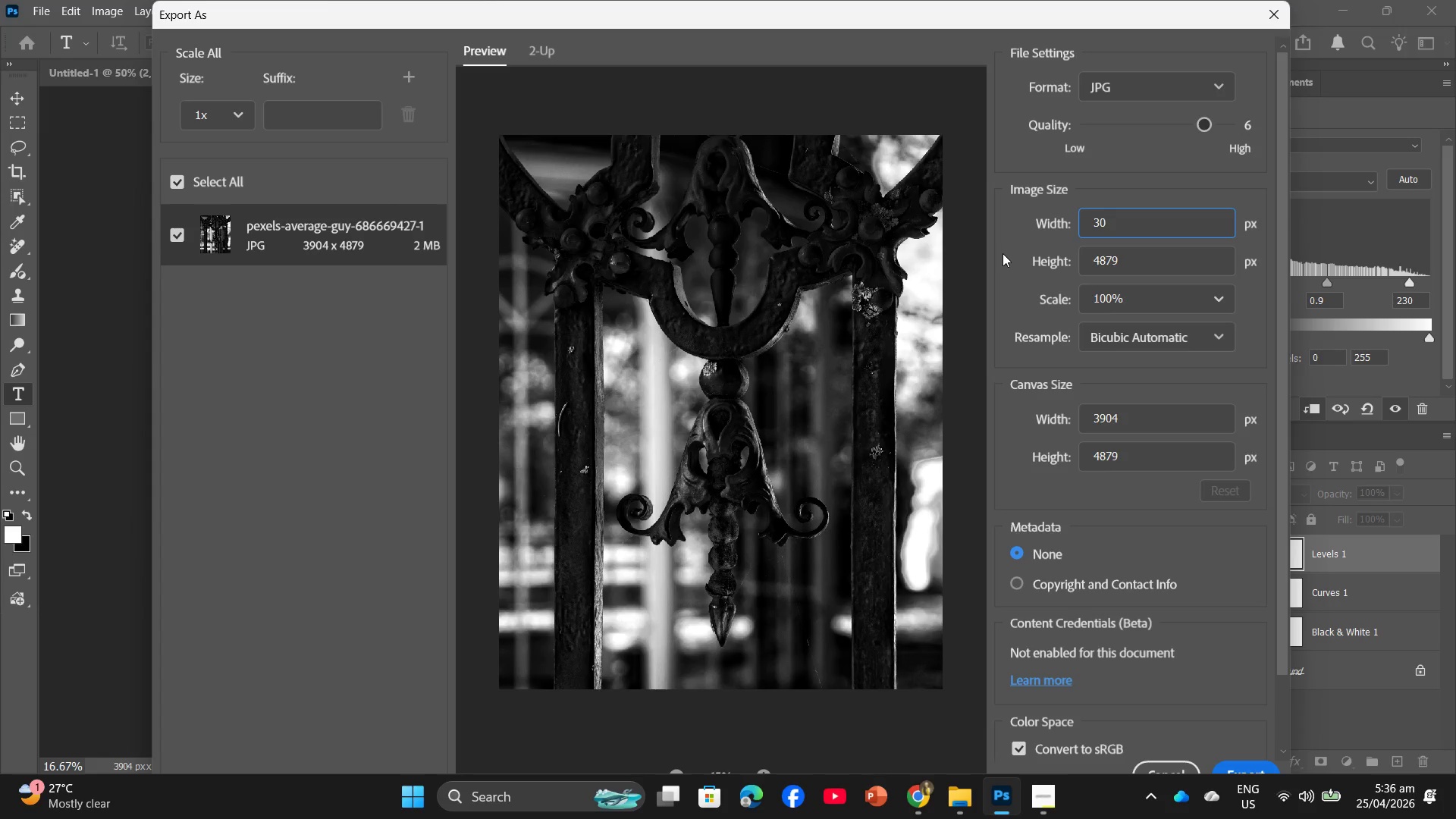 
key(Backspace)
 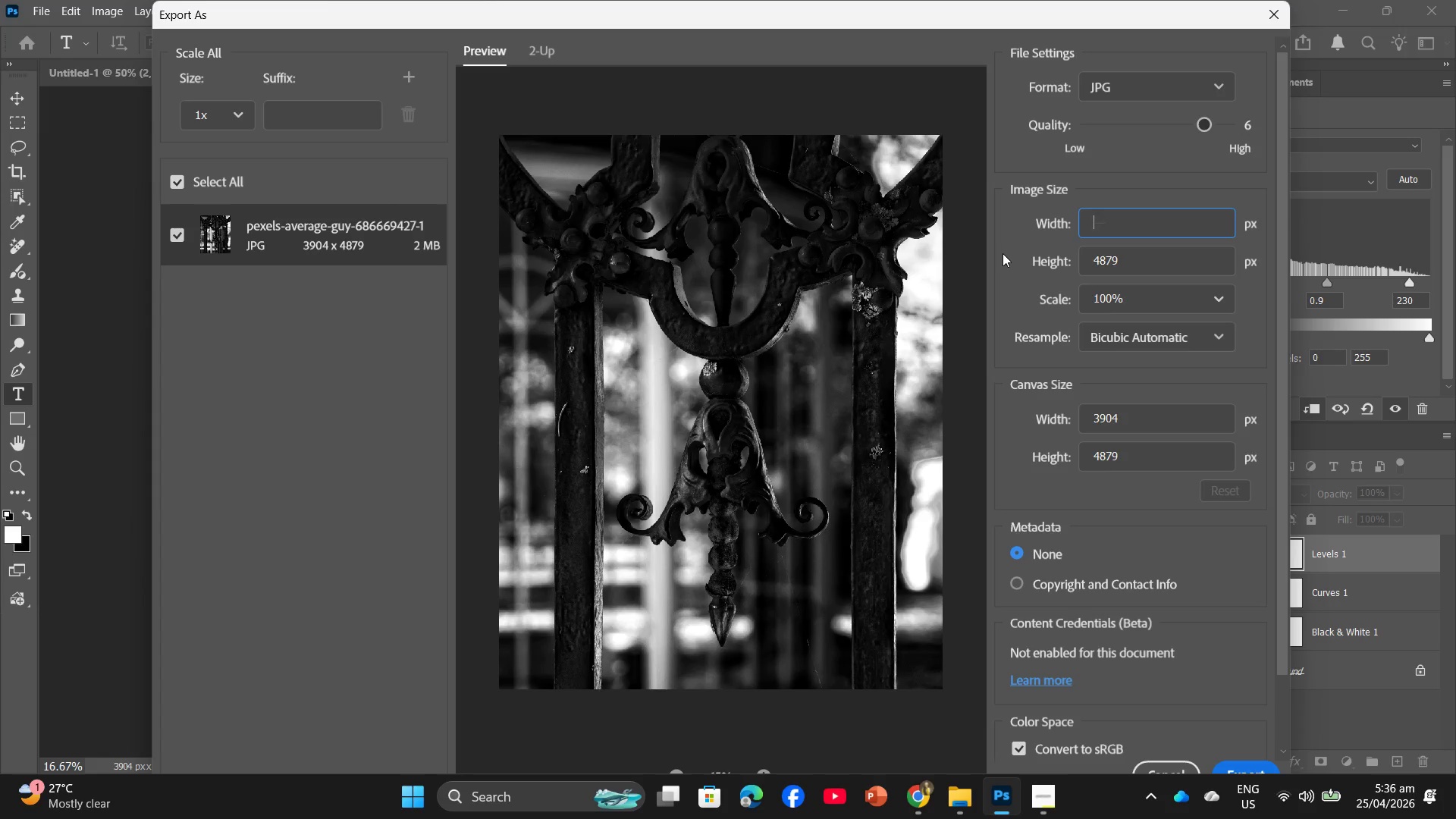 
key(Backspace)
 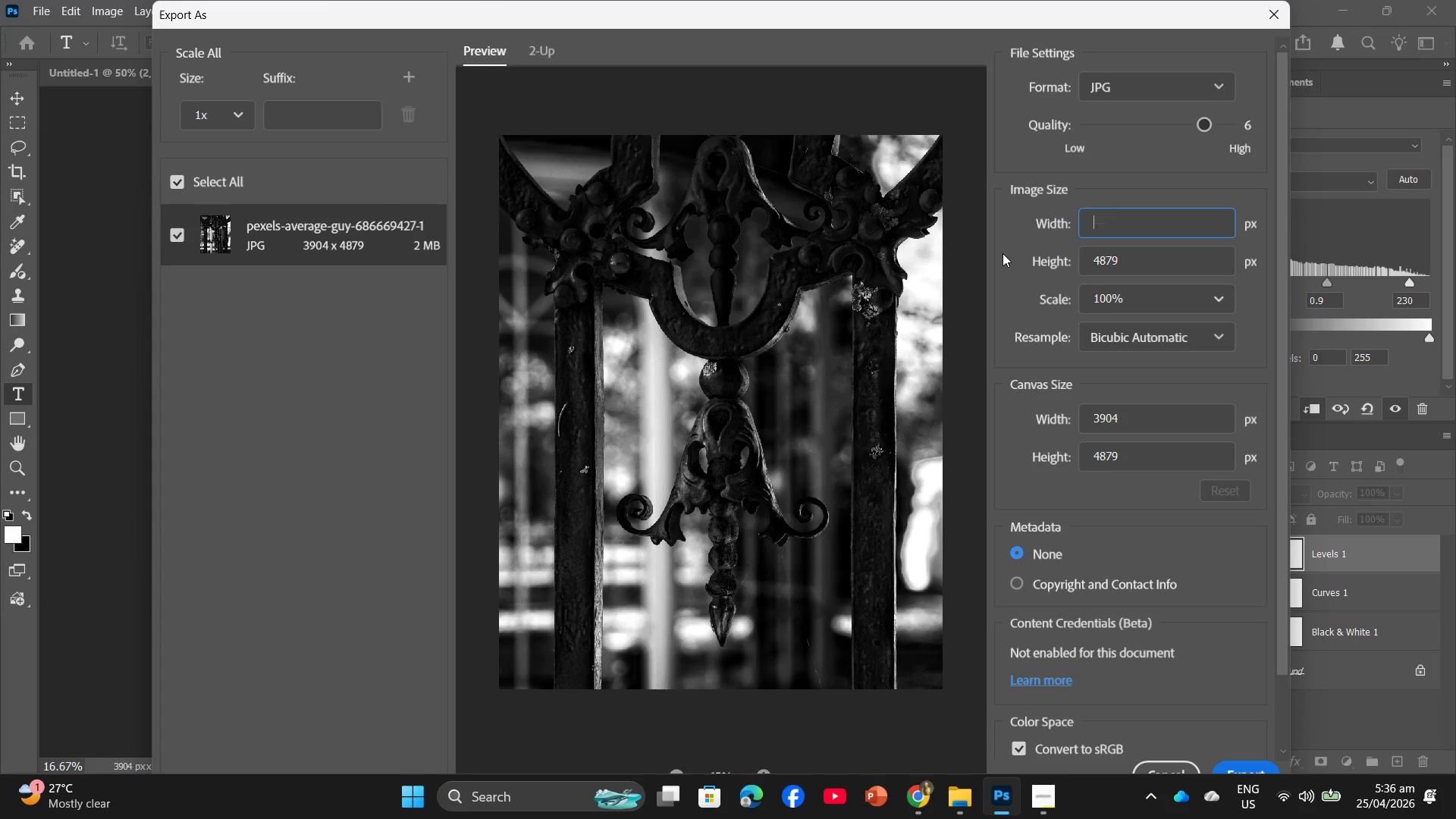 
key(Numpad2)
 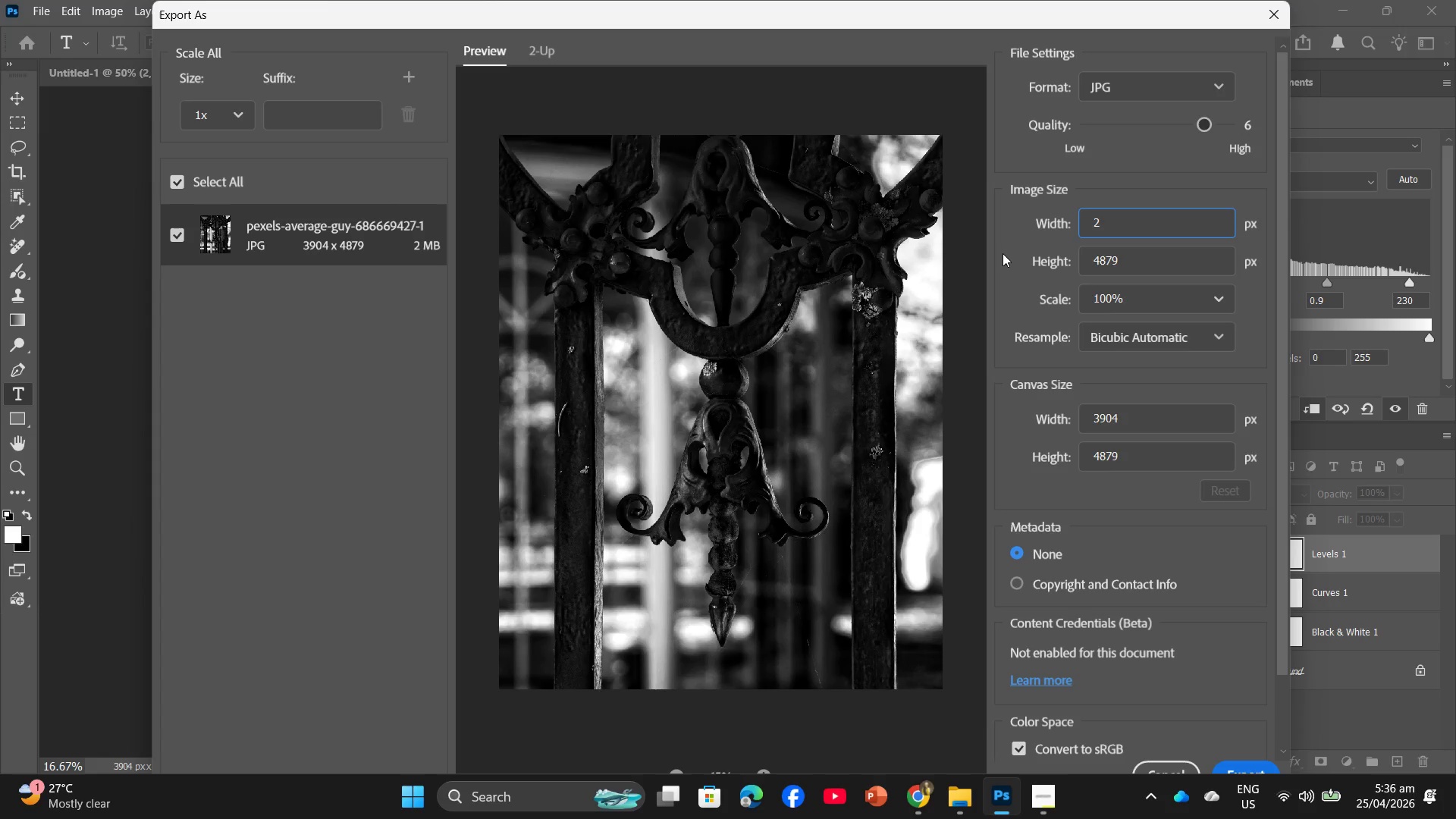 
key(Numpad0)
 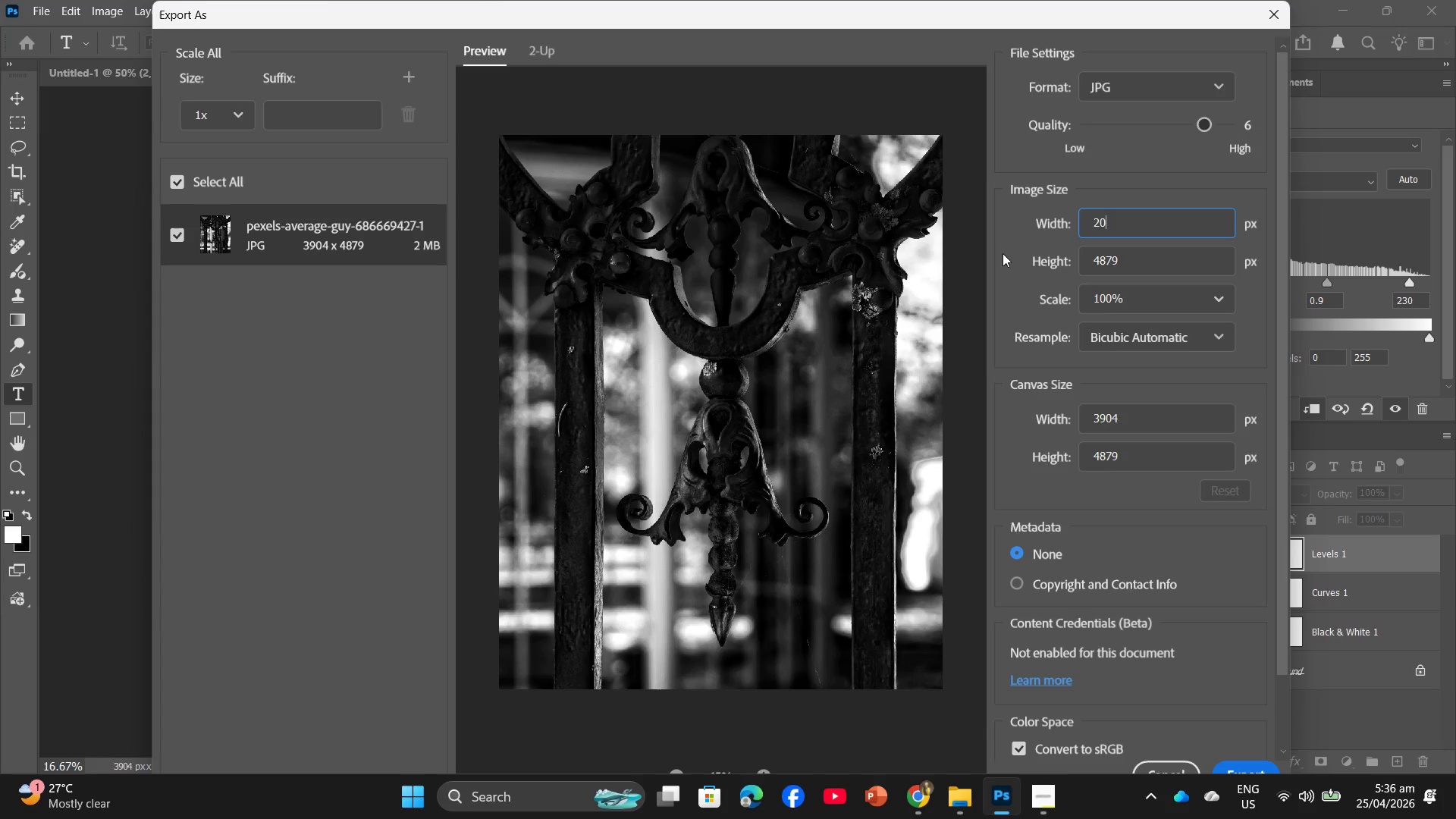 
key(Numpad0)
 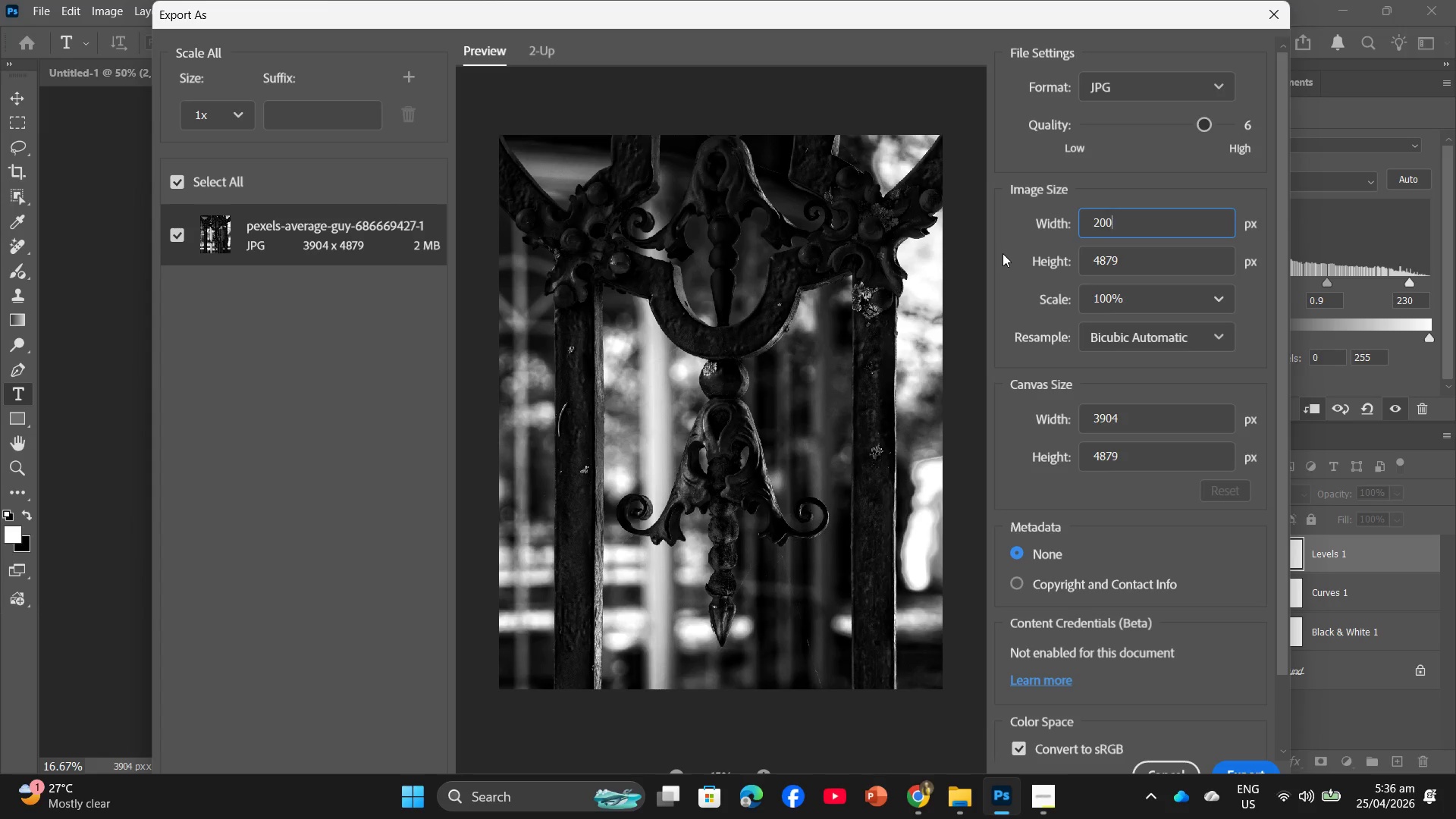 
key(Numpad0)
 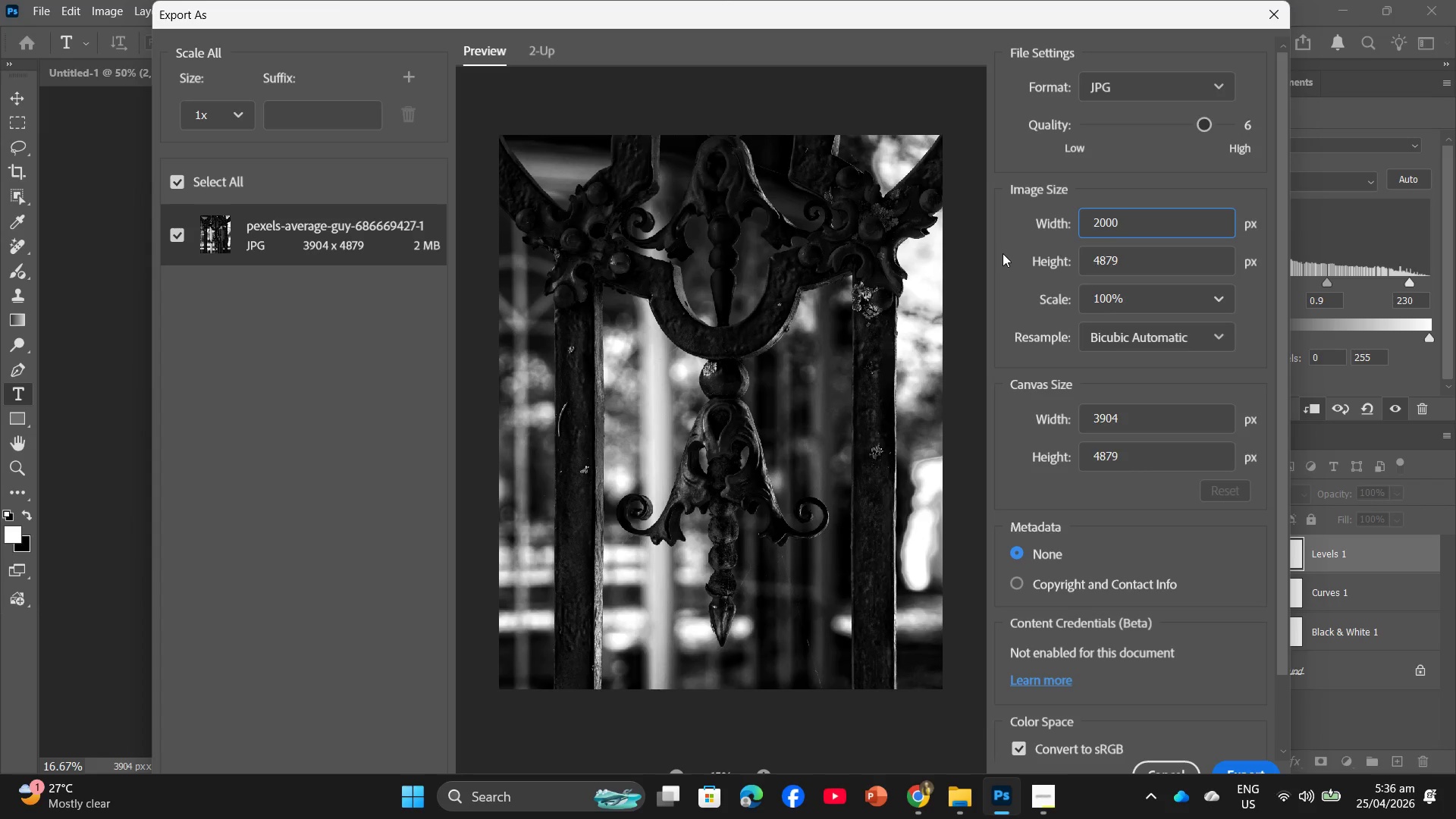 
key(Enter)
 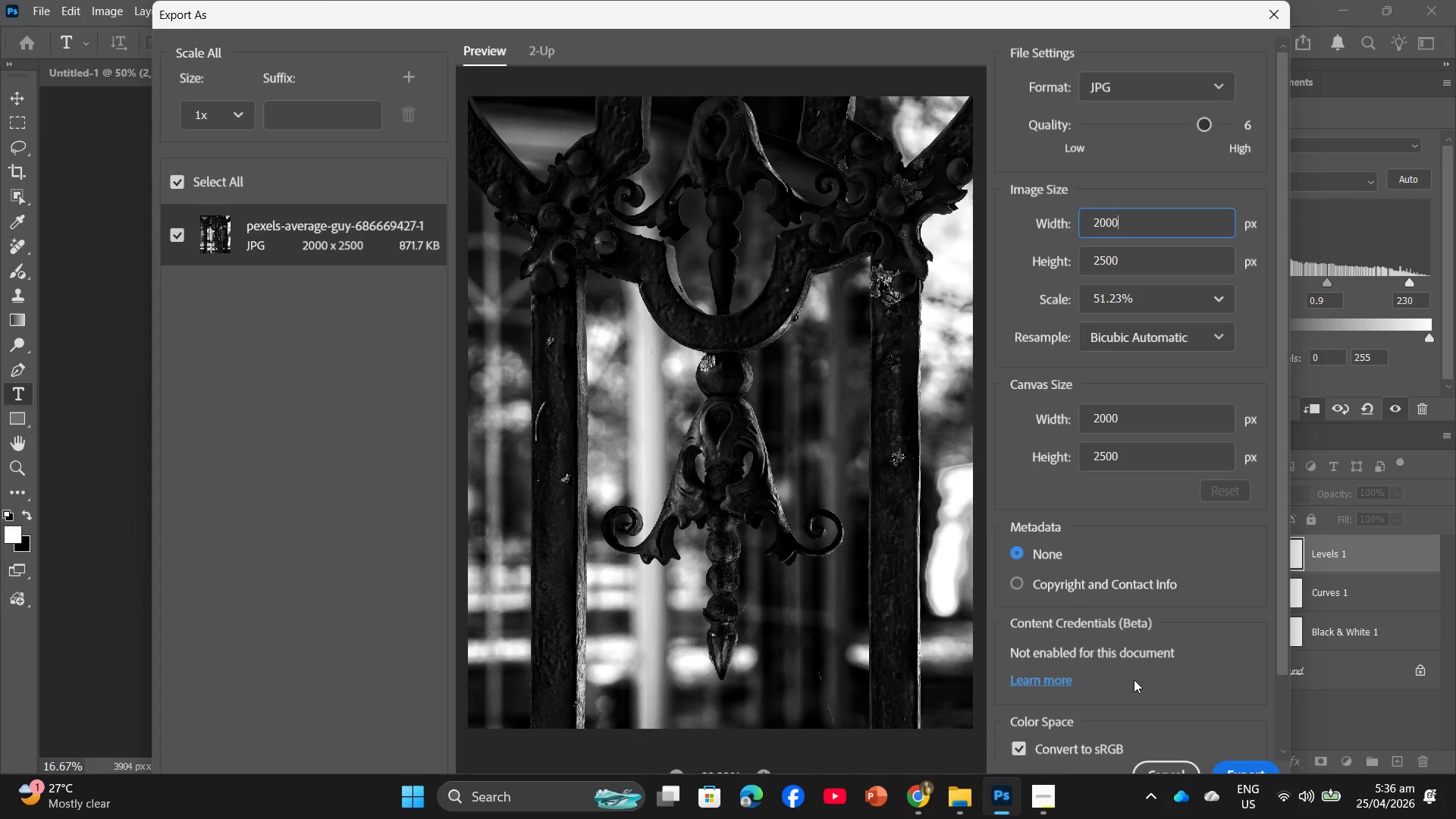 
scroll: coordinate [1210, 738], scroll_direction: down, amount: 2.0
 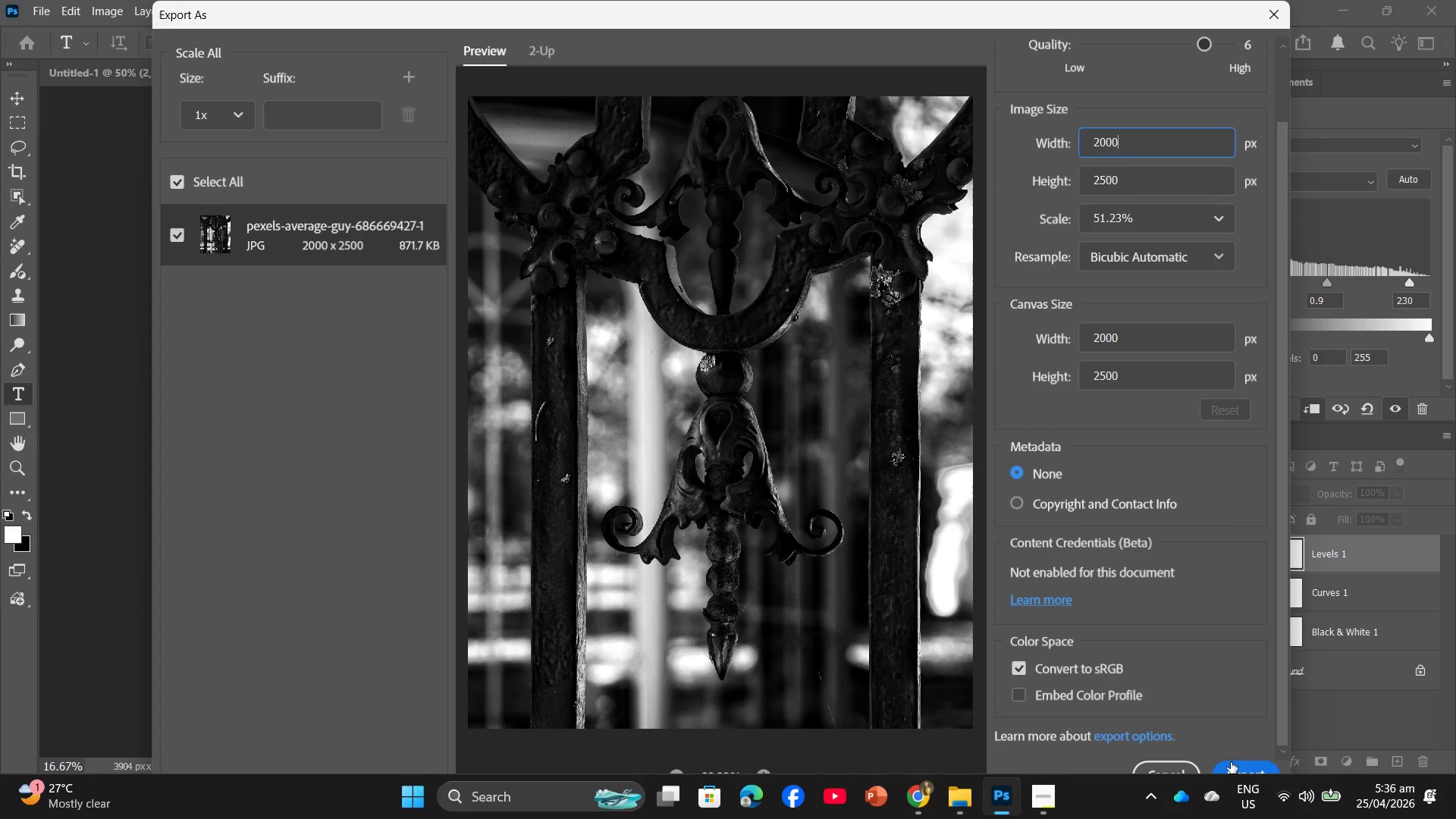 
left_click([1238, 771])
 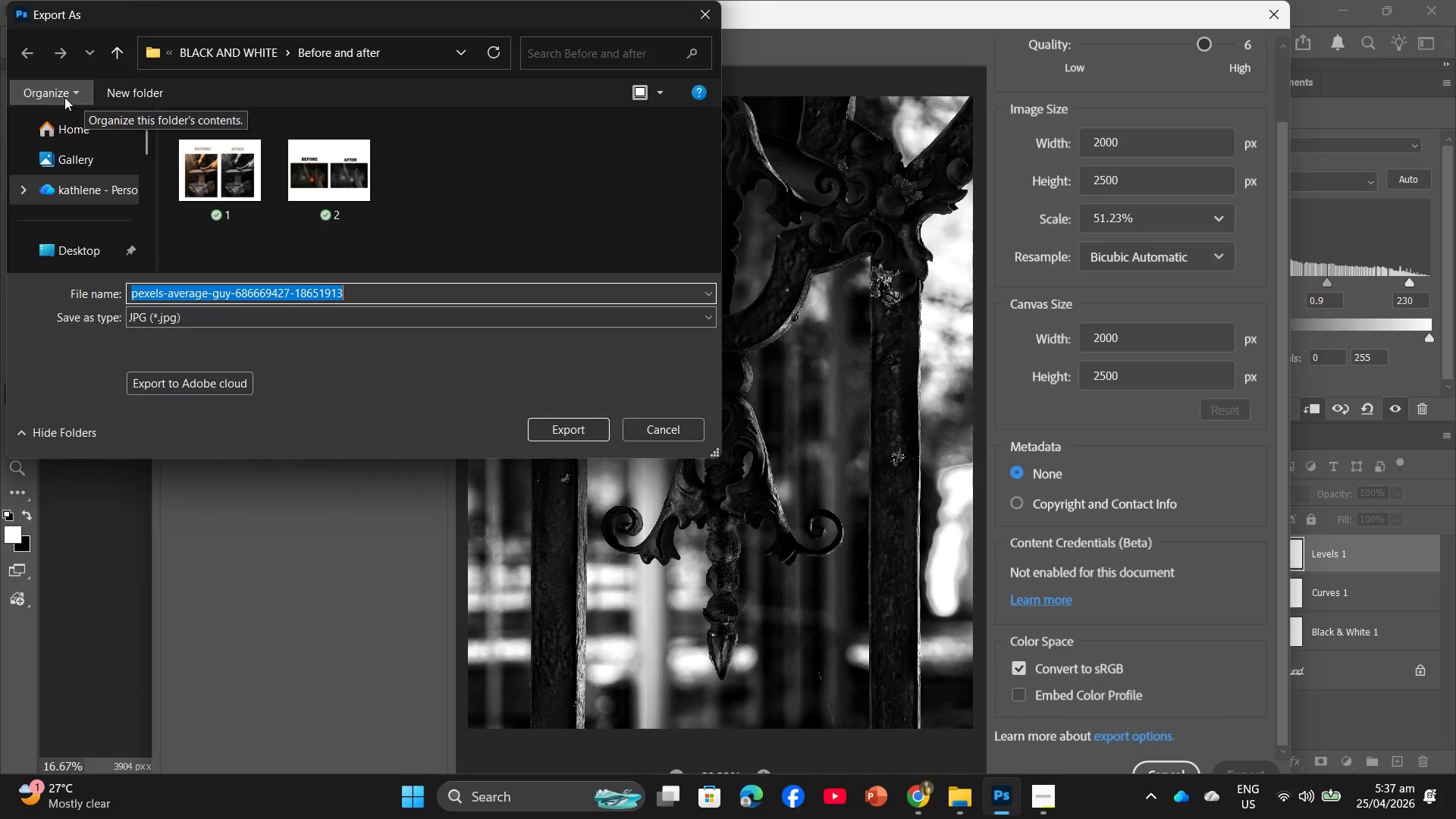 
wait(7.56)
 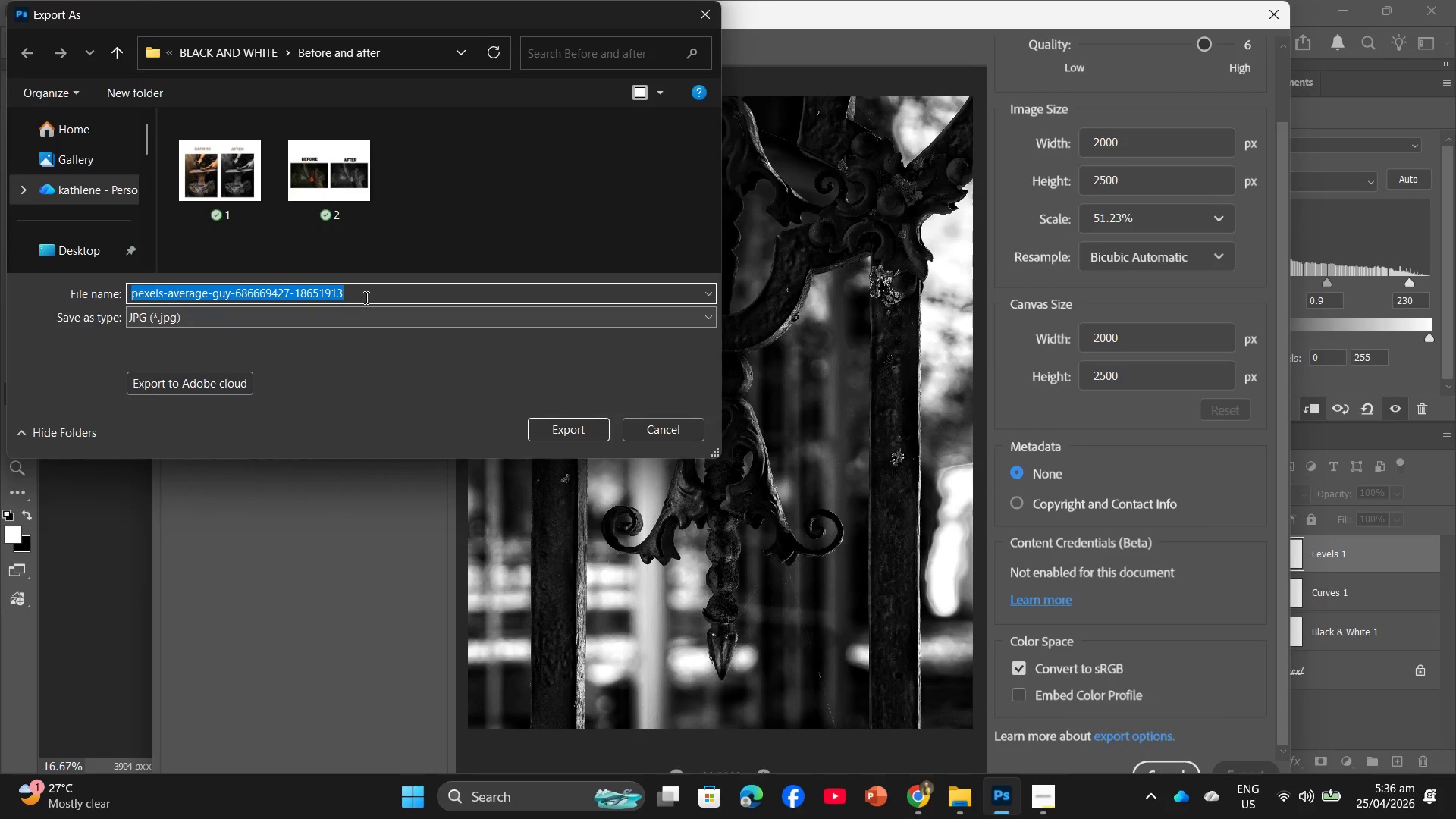 
left_click([190, 51])
 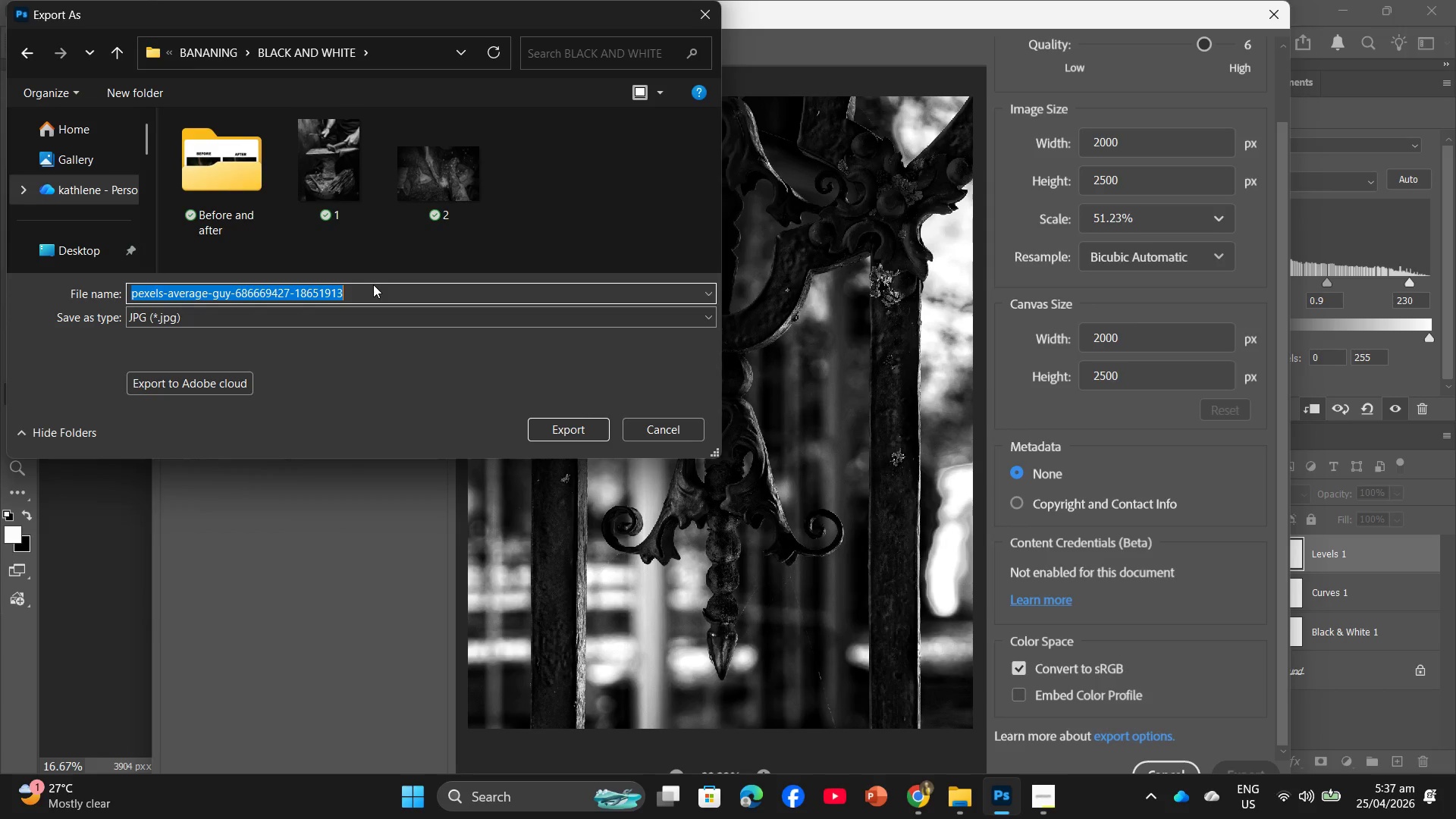 
key(3)
 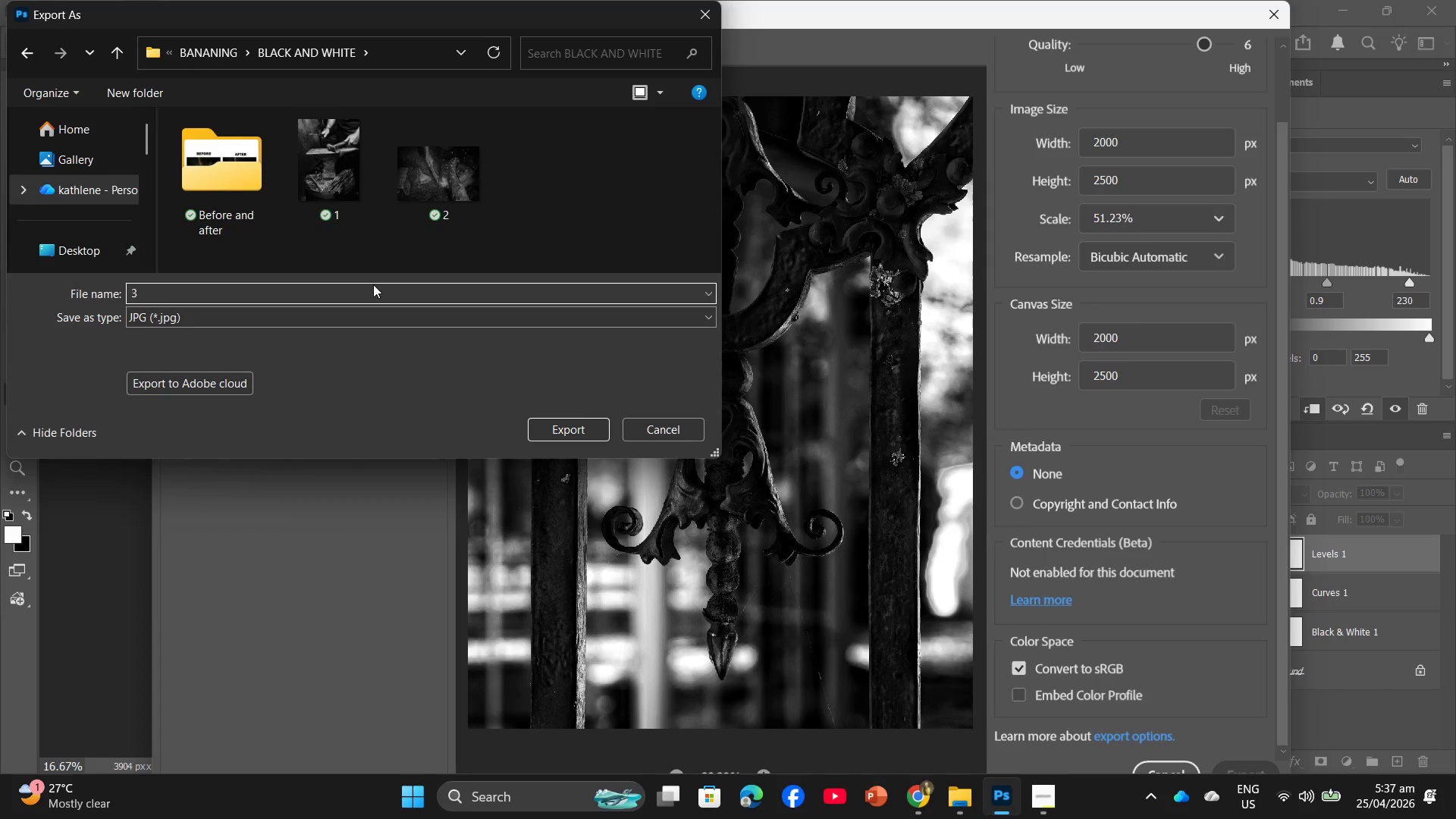 
key(Enter)
 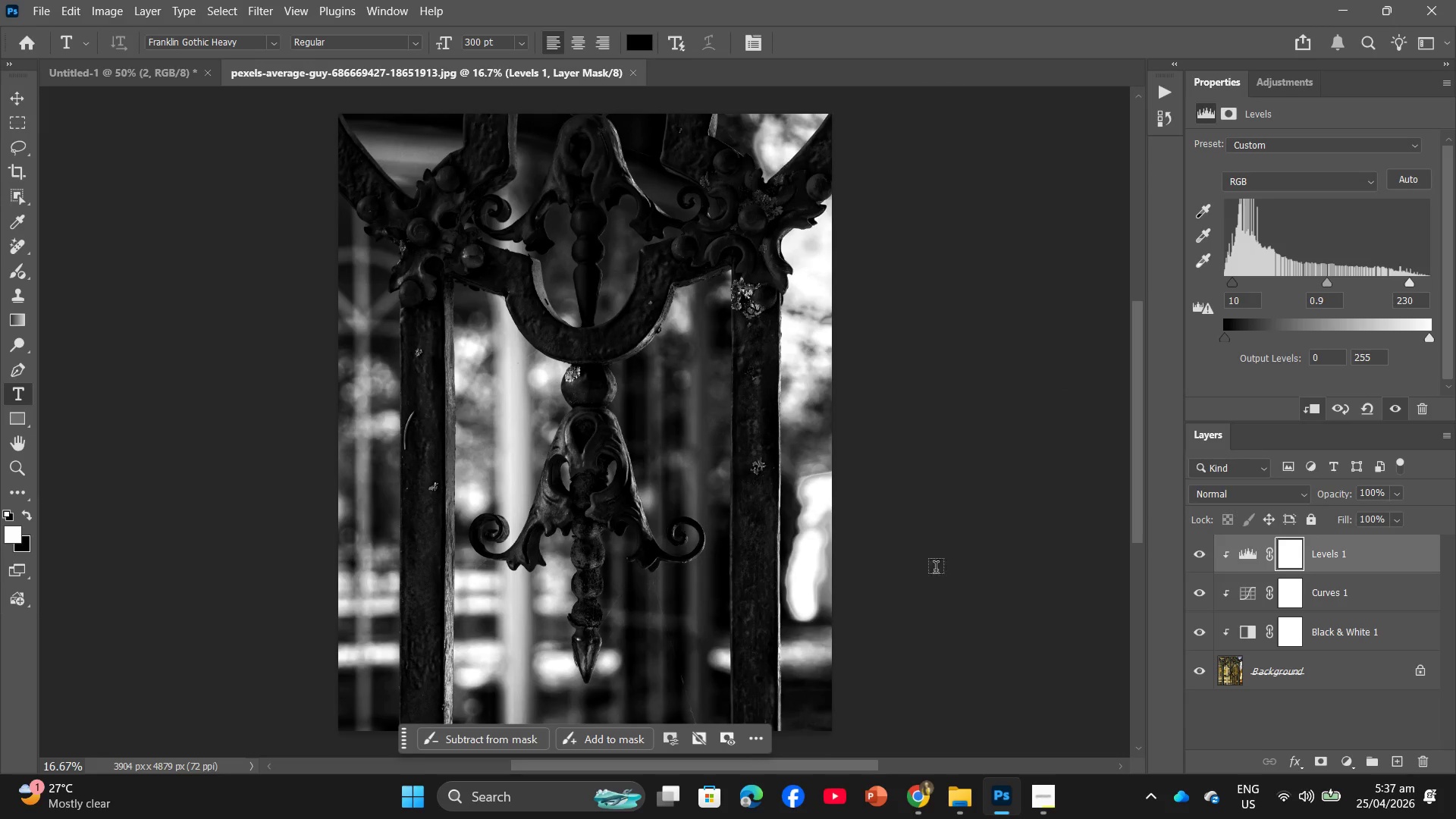 
left_click([948, 801])
 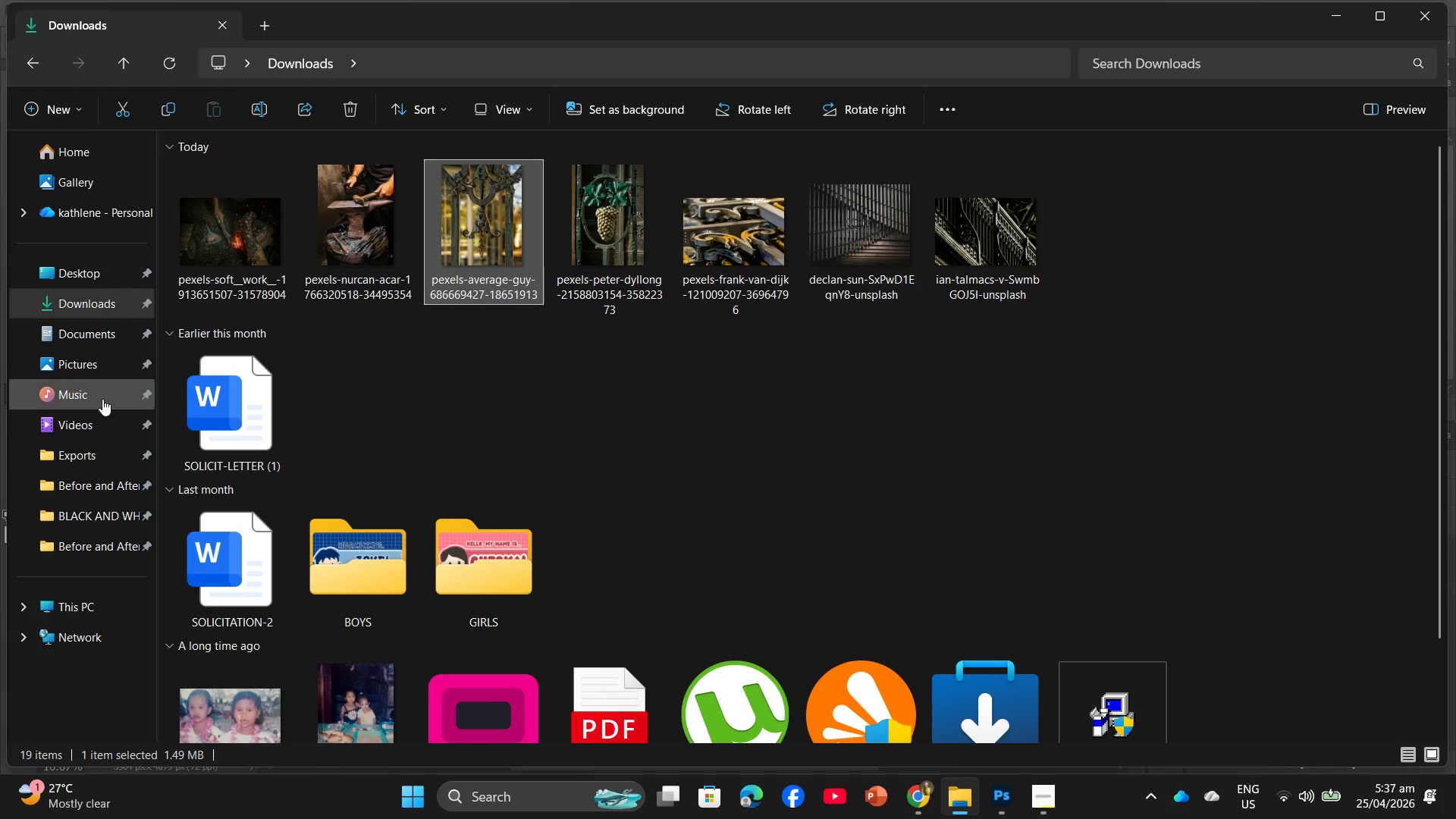 
left_click([121, 532])
 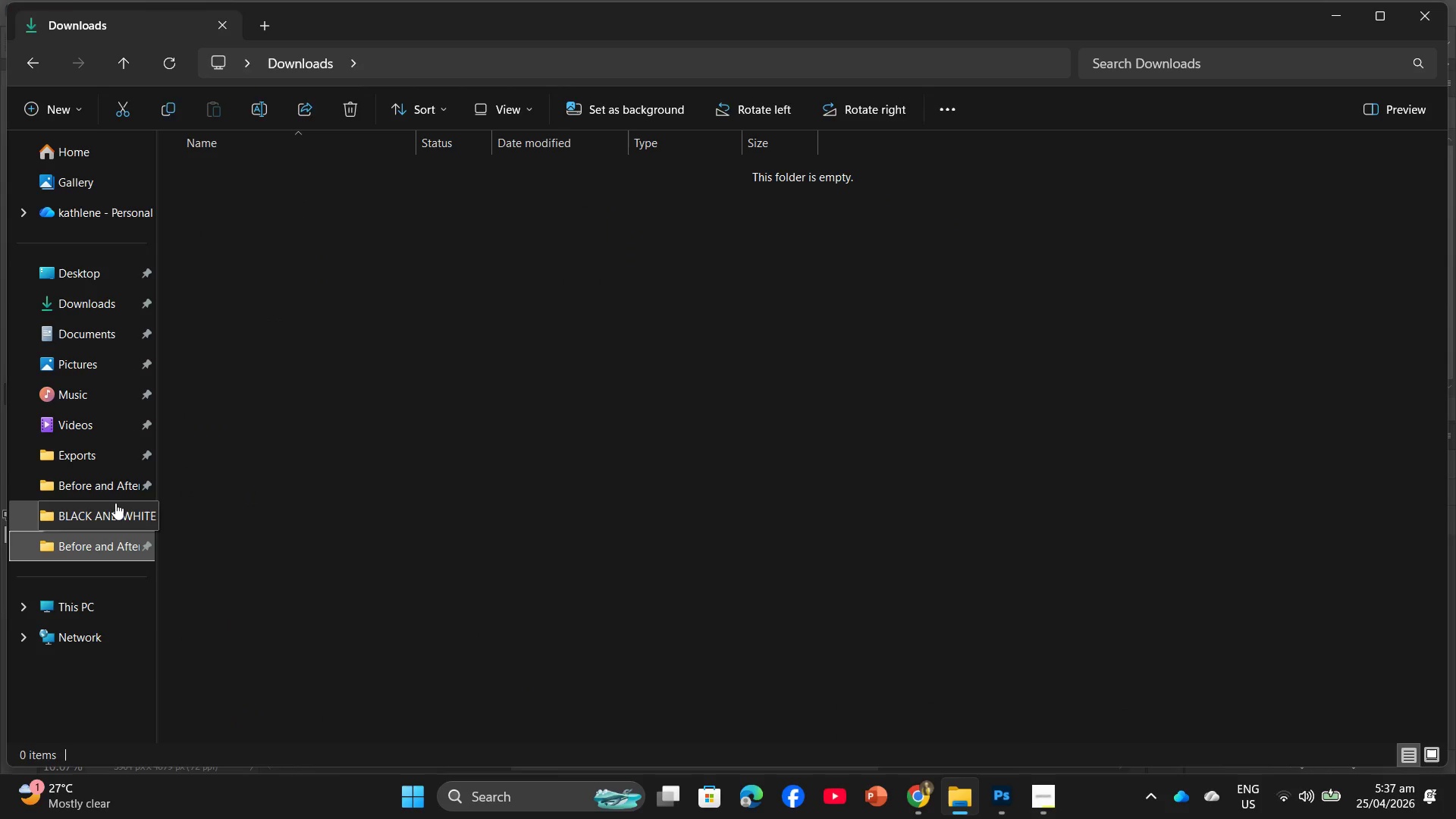 
left_click([115, 503])
 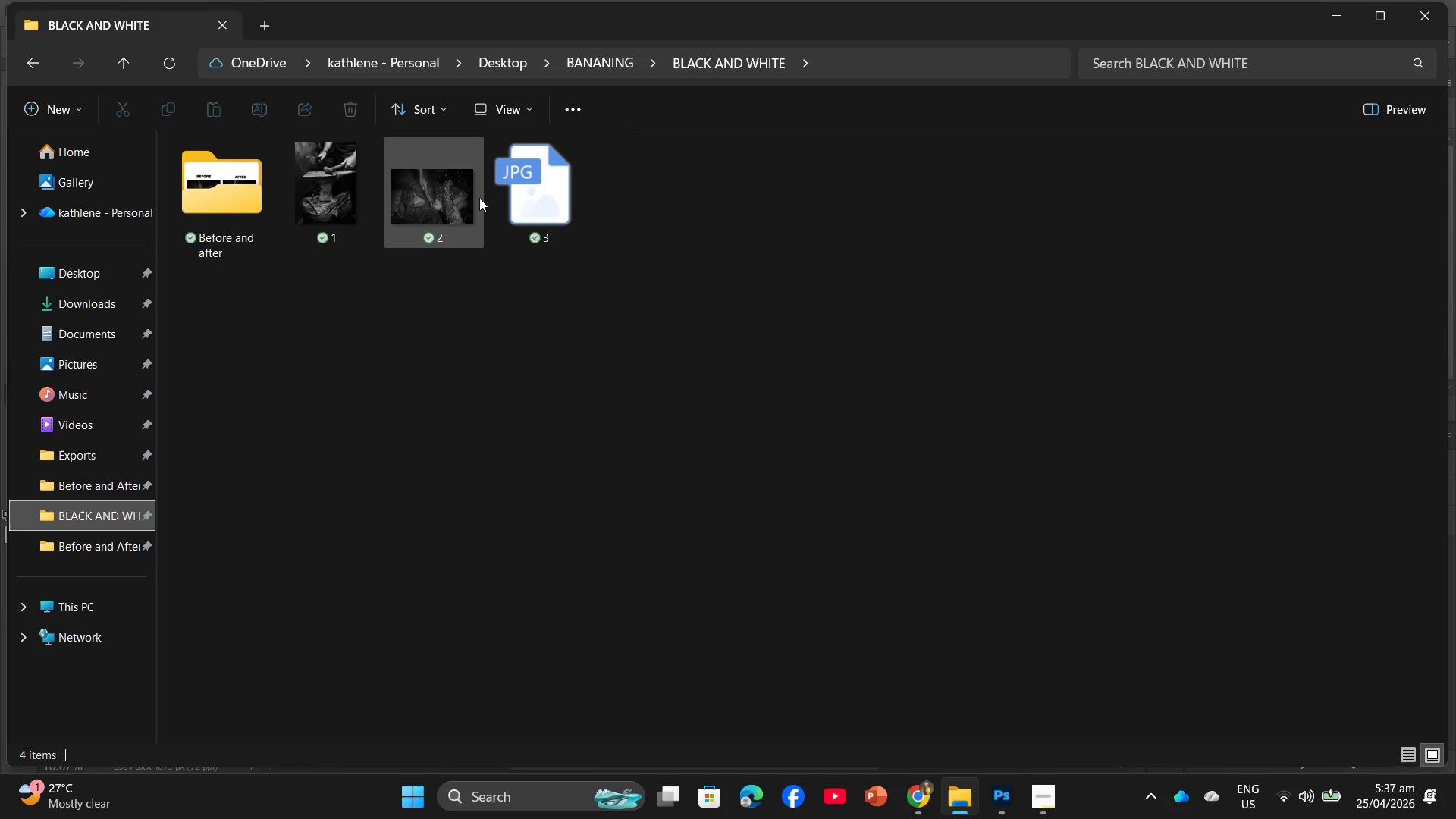 
left_click_drag(start_coordinate=[446, 187], to_coordinate=[726, 74])
 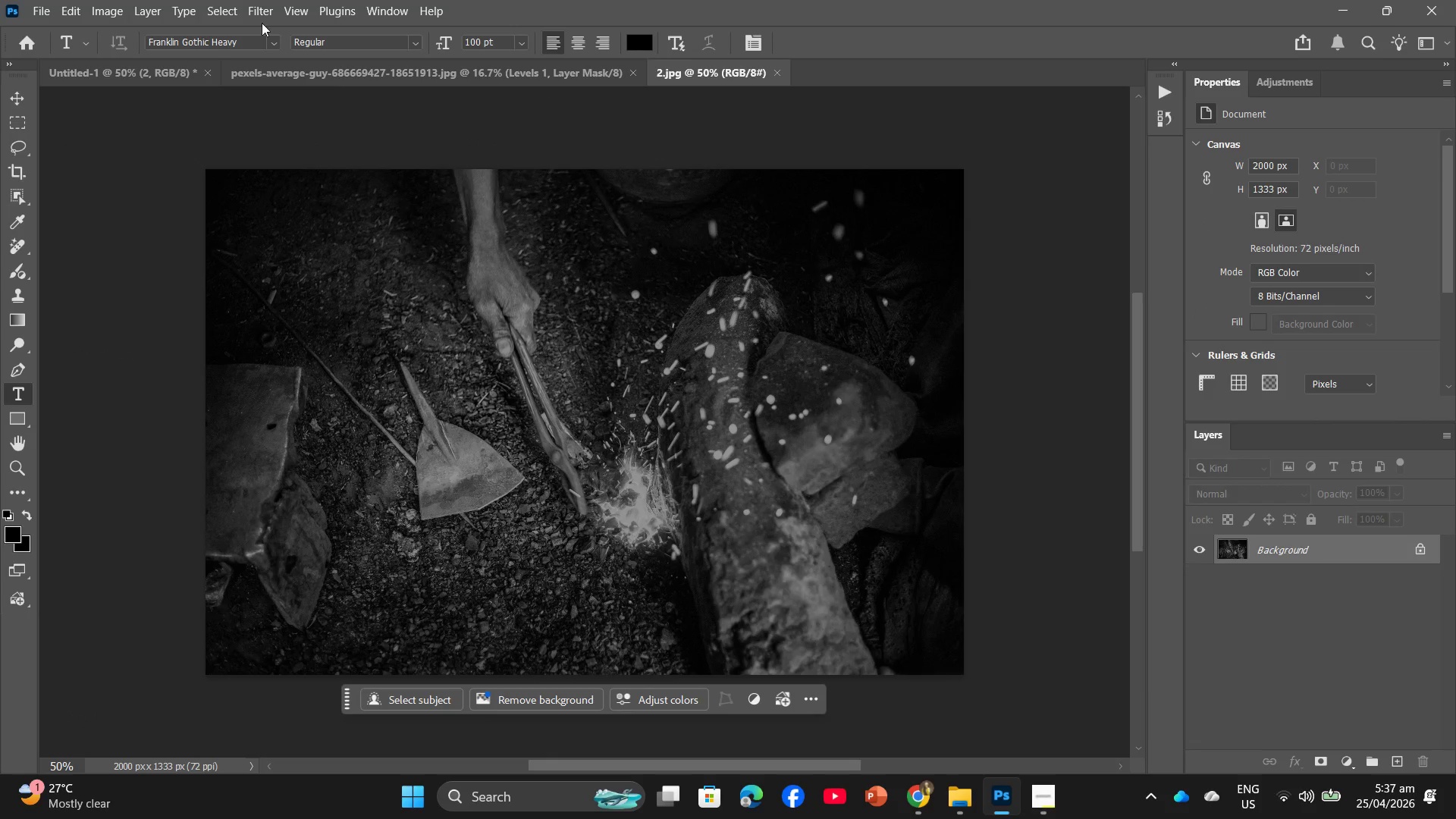 
left_click([139, 10])
 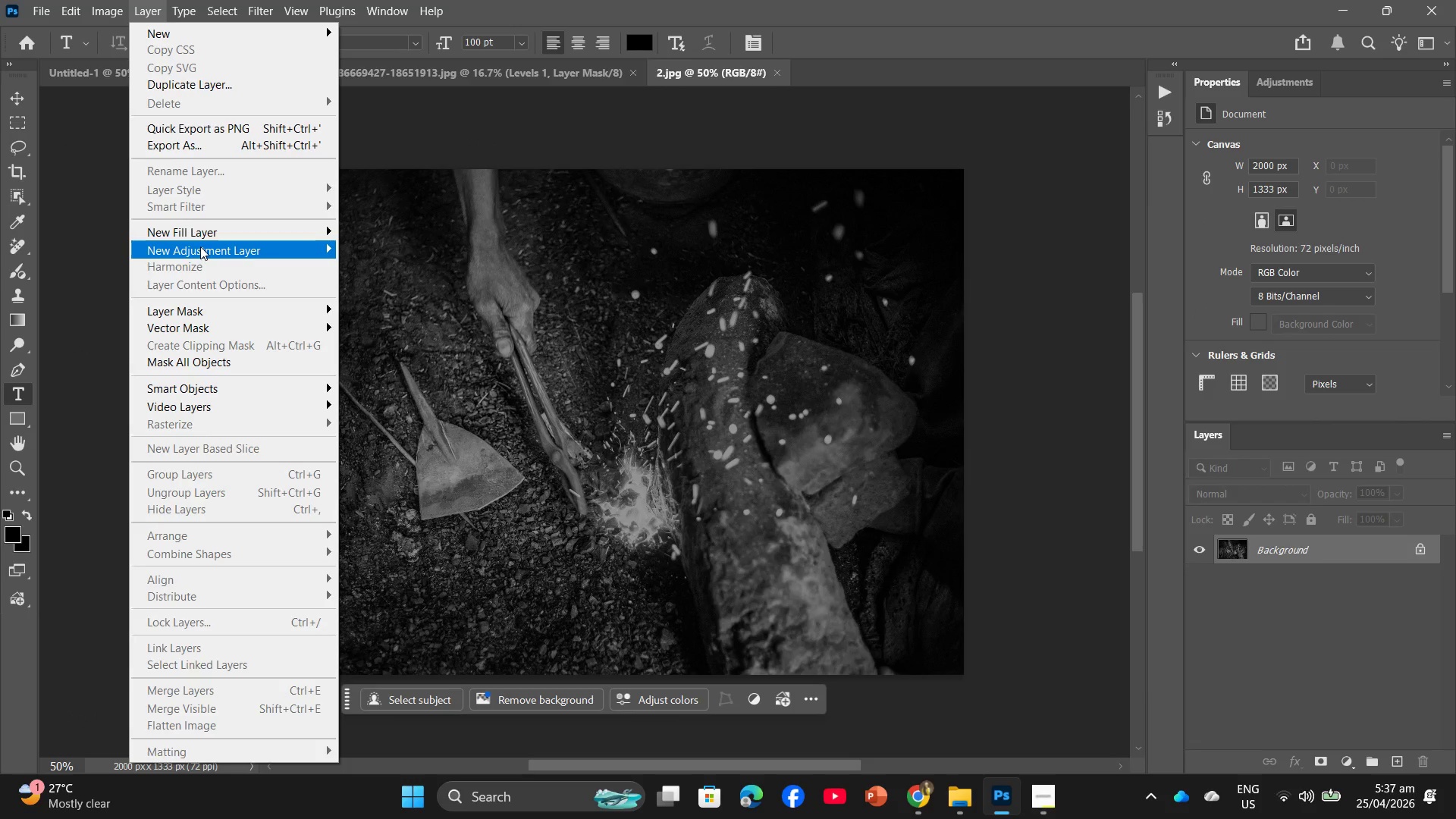 
left_click([200, 246])
 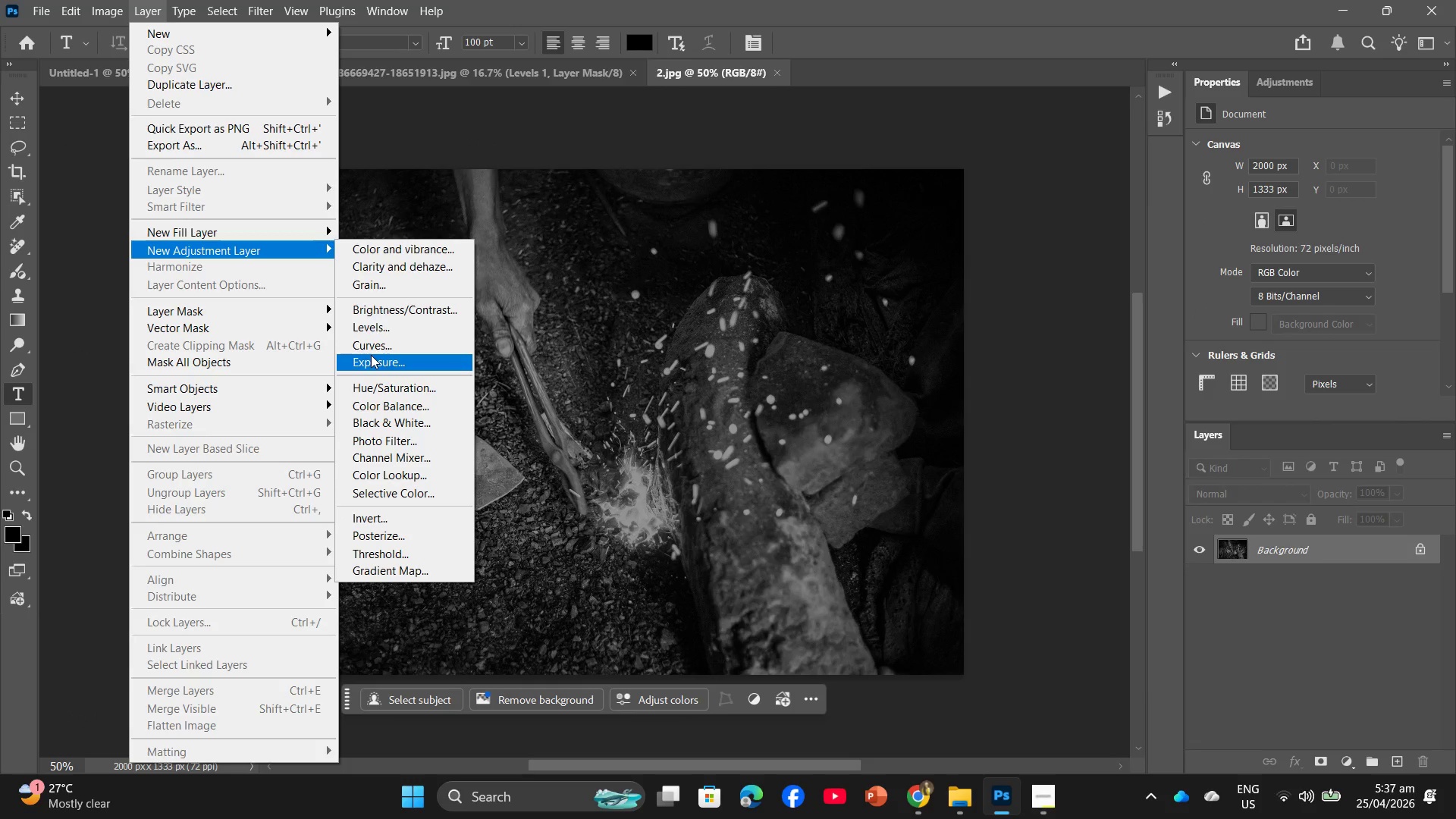 
left_click([389, 331])
 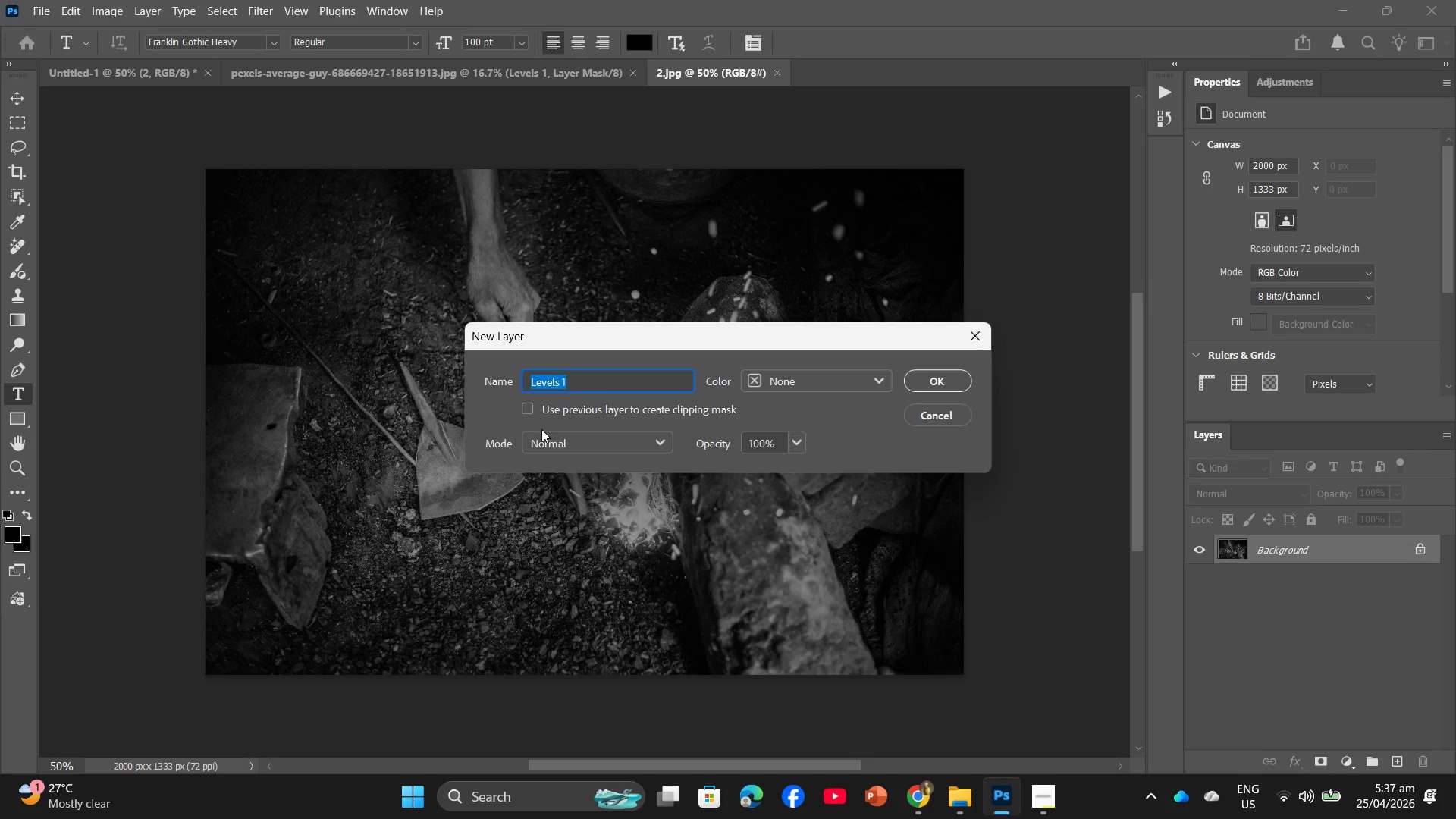 
left_click([532, 417])
 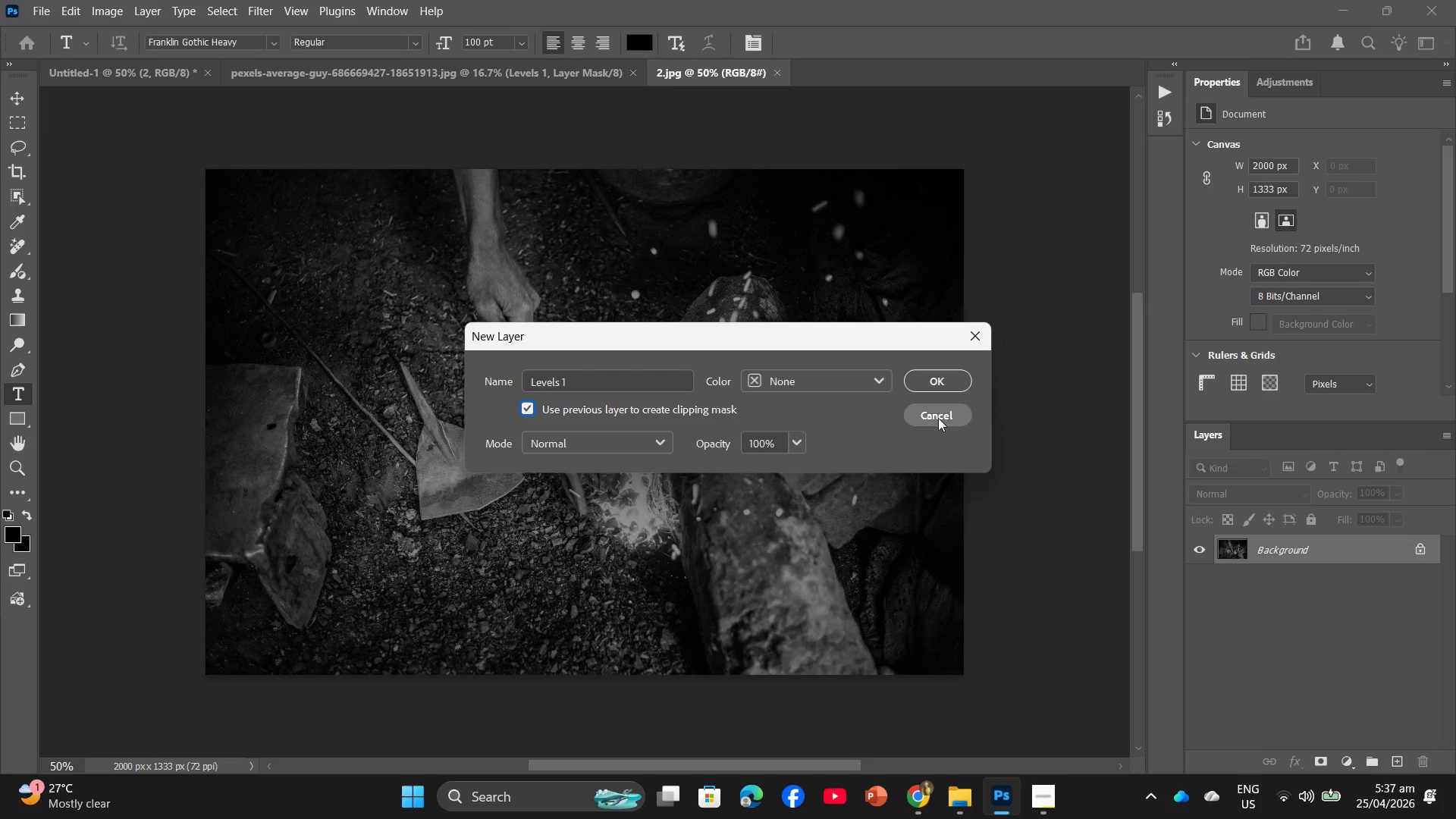 
left_click([935, 383])
 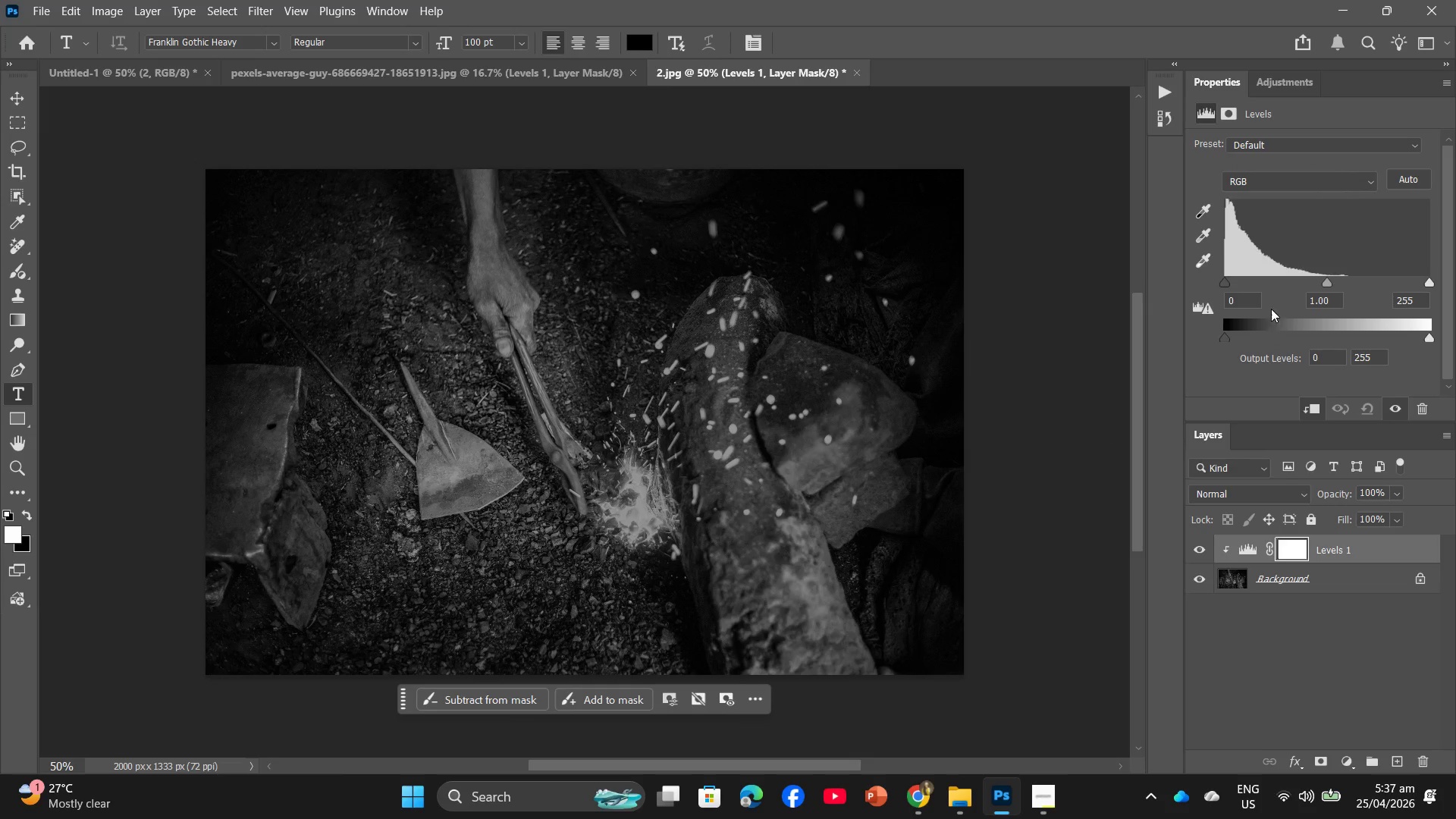 
left_click_drag(start_coordinate=[1254, 303], to_coordinate=[1216, 298])
 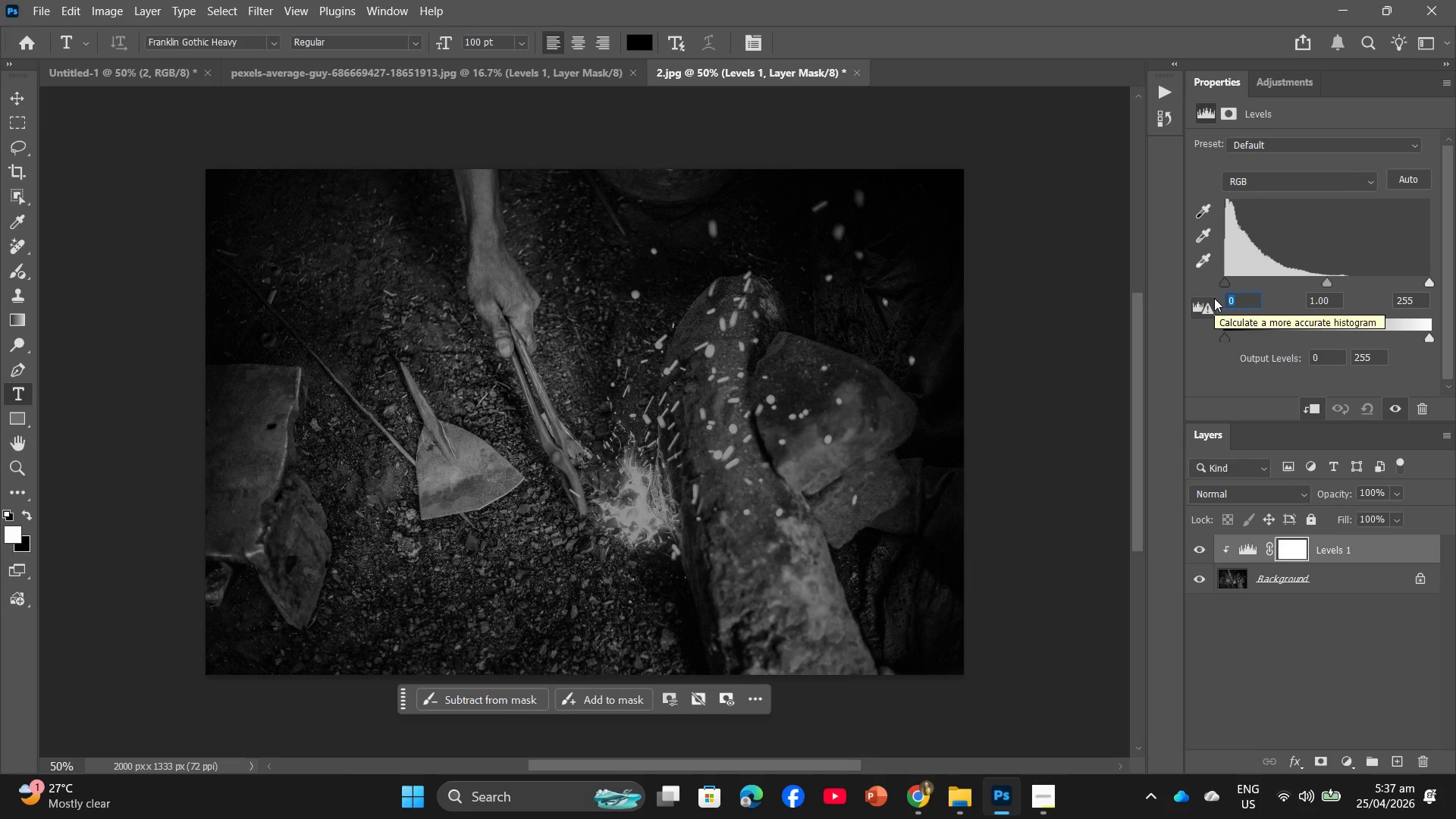 
key(Numpad1)
 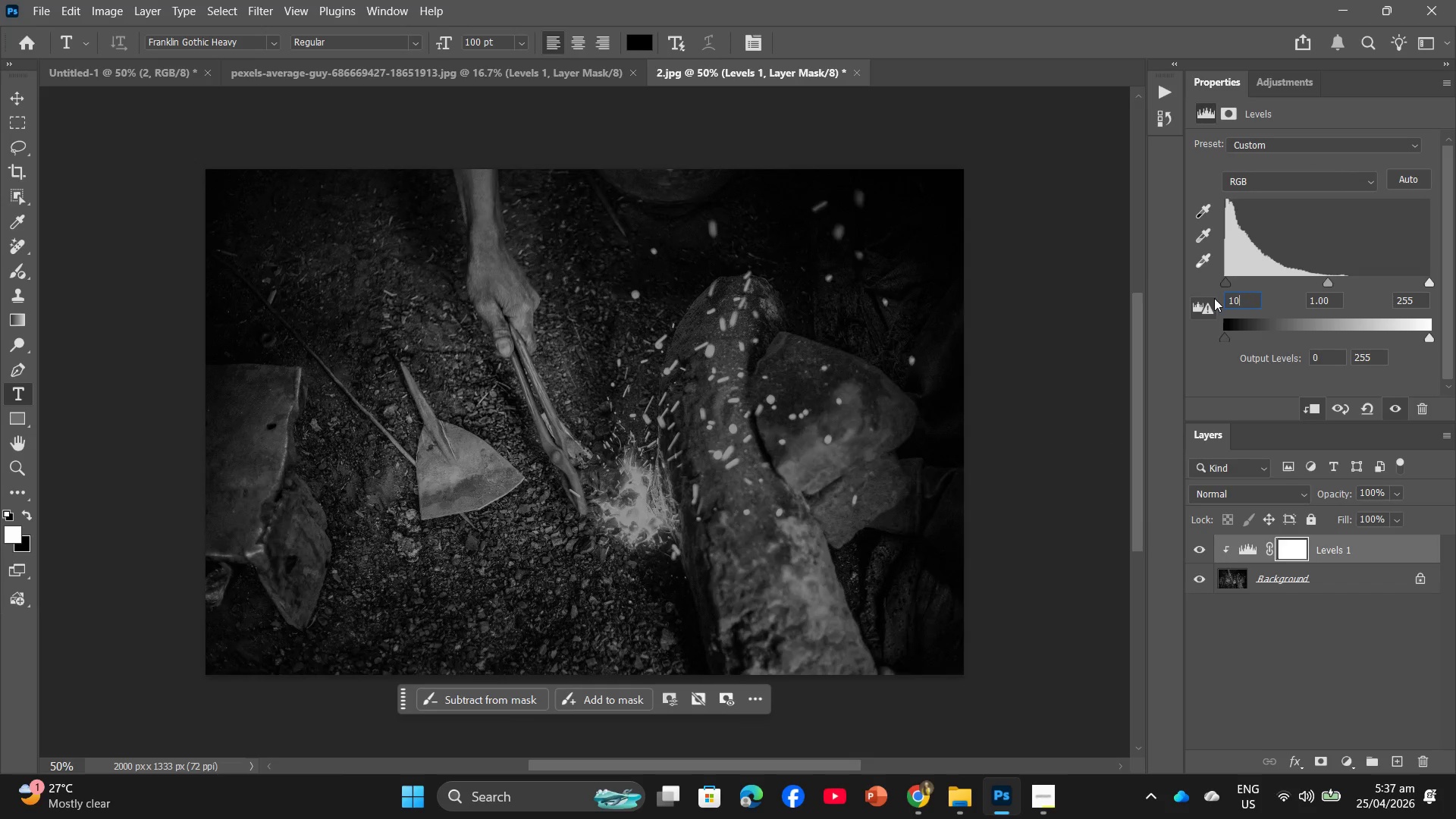 
key(Numpad0)
 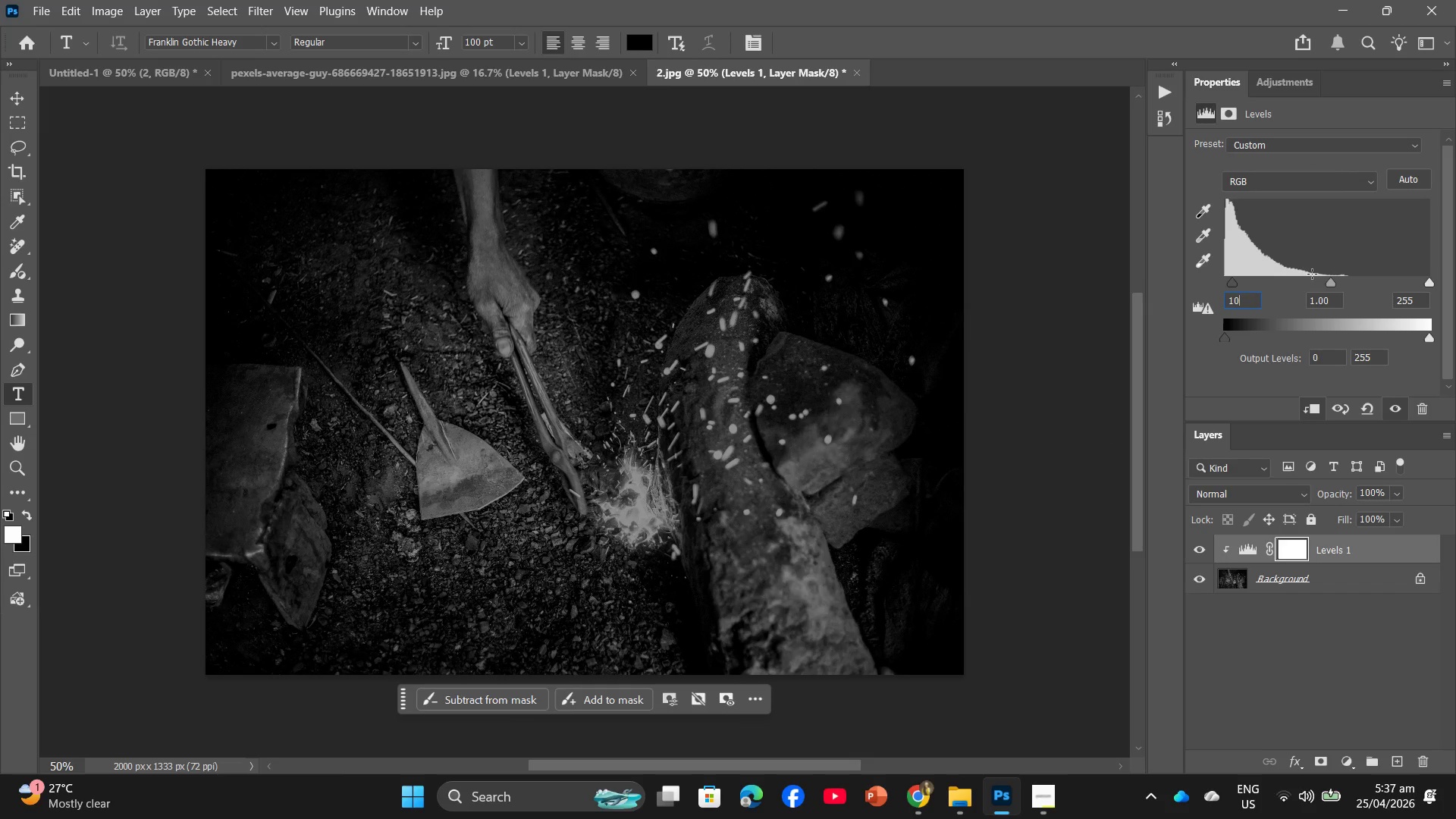 
left_click_drag(start_coordinate=[1334, 306], to_coordinate=[1286, 301])
 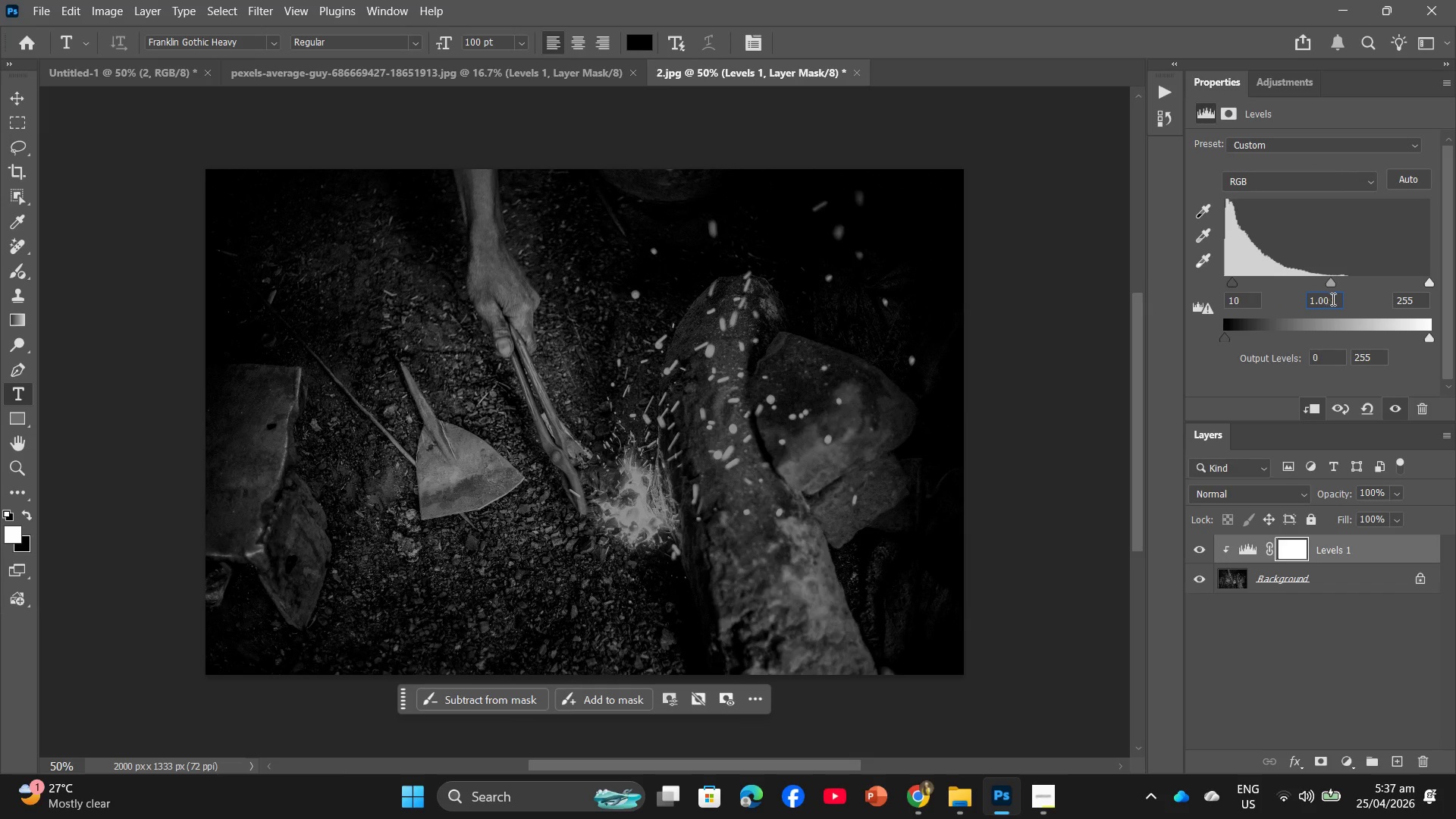 
left_click_drag(start_coordinate=[1339, 302], to_coordinate=[1304, 307])
 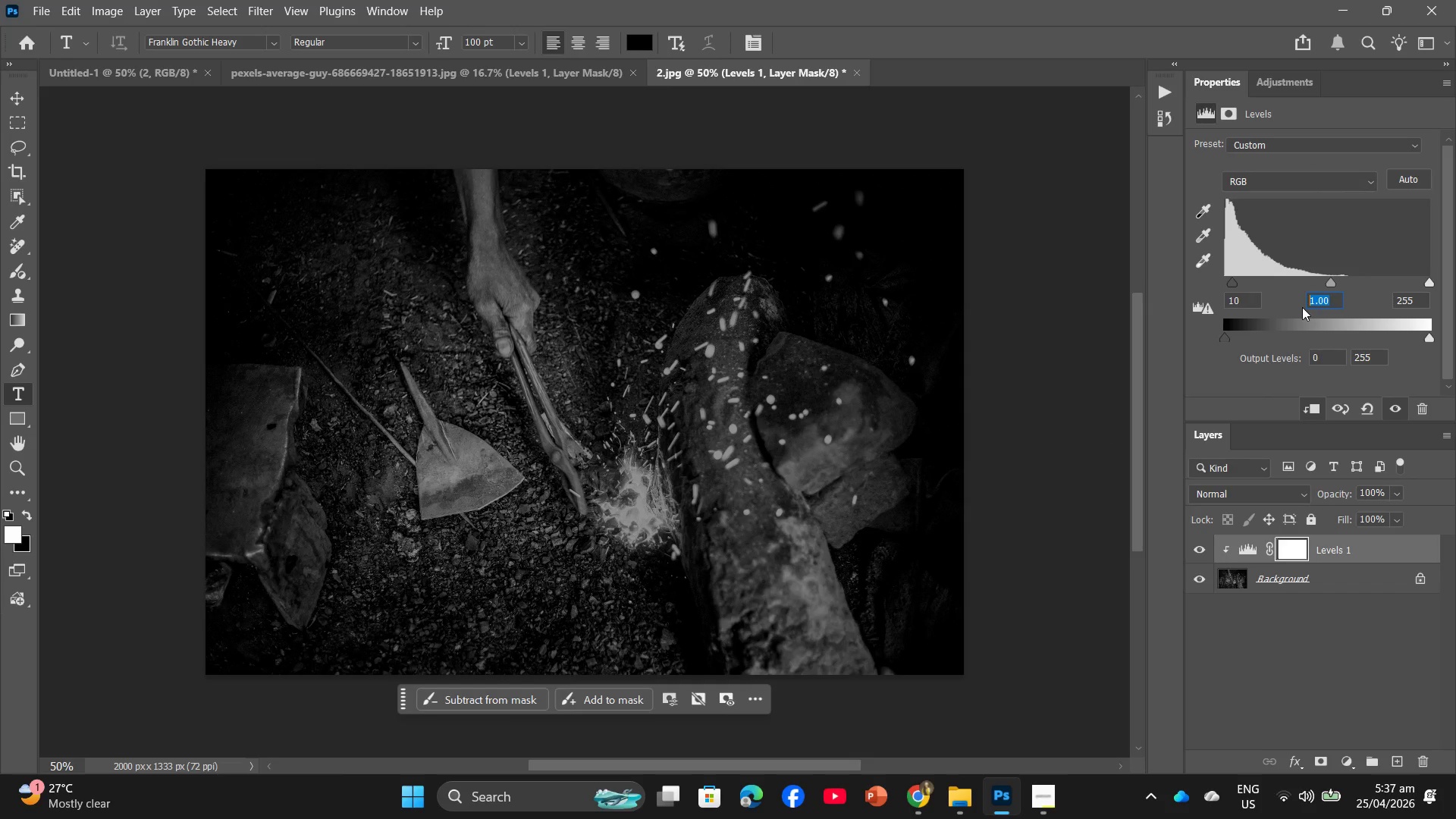 
key(Numpad0)
 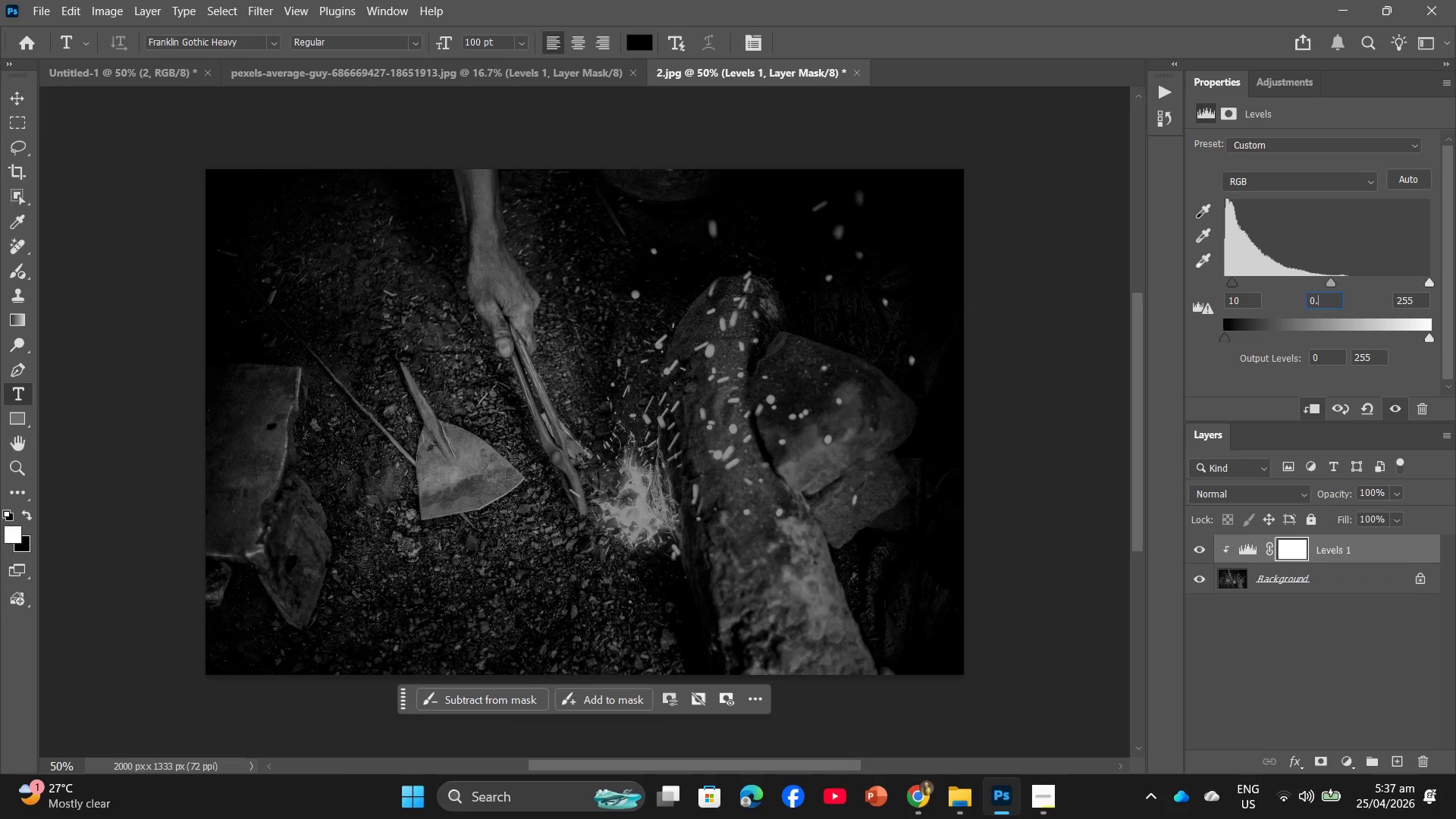 
key(NumpadDecimal)
 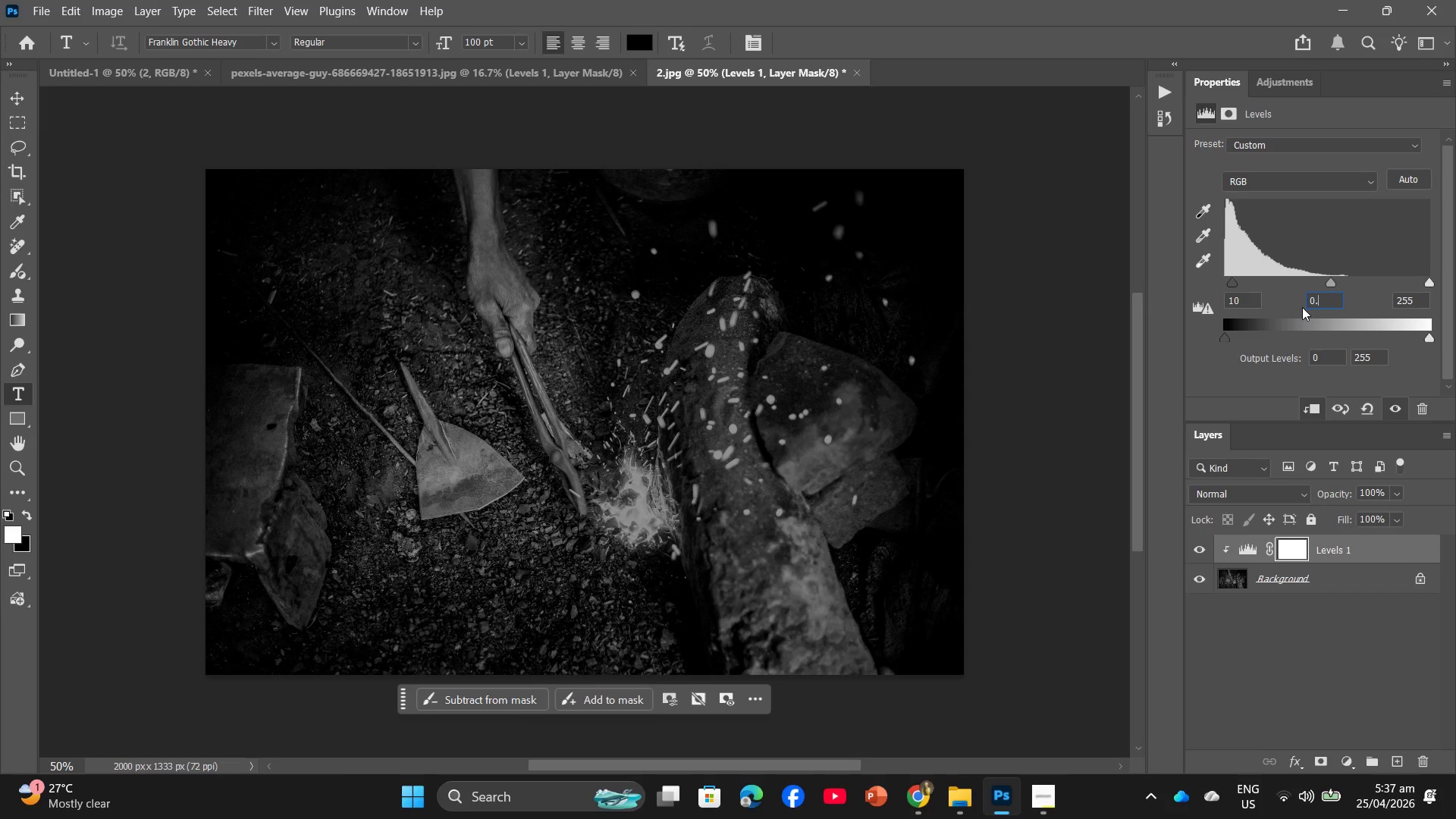 
key(Numpad9)
 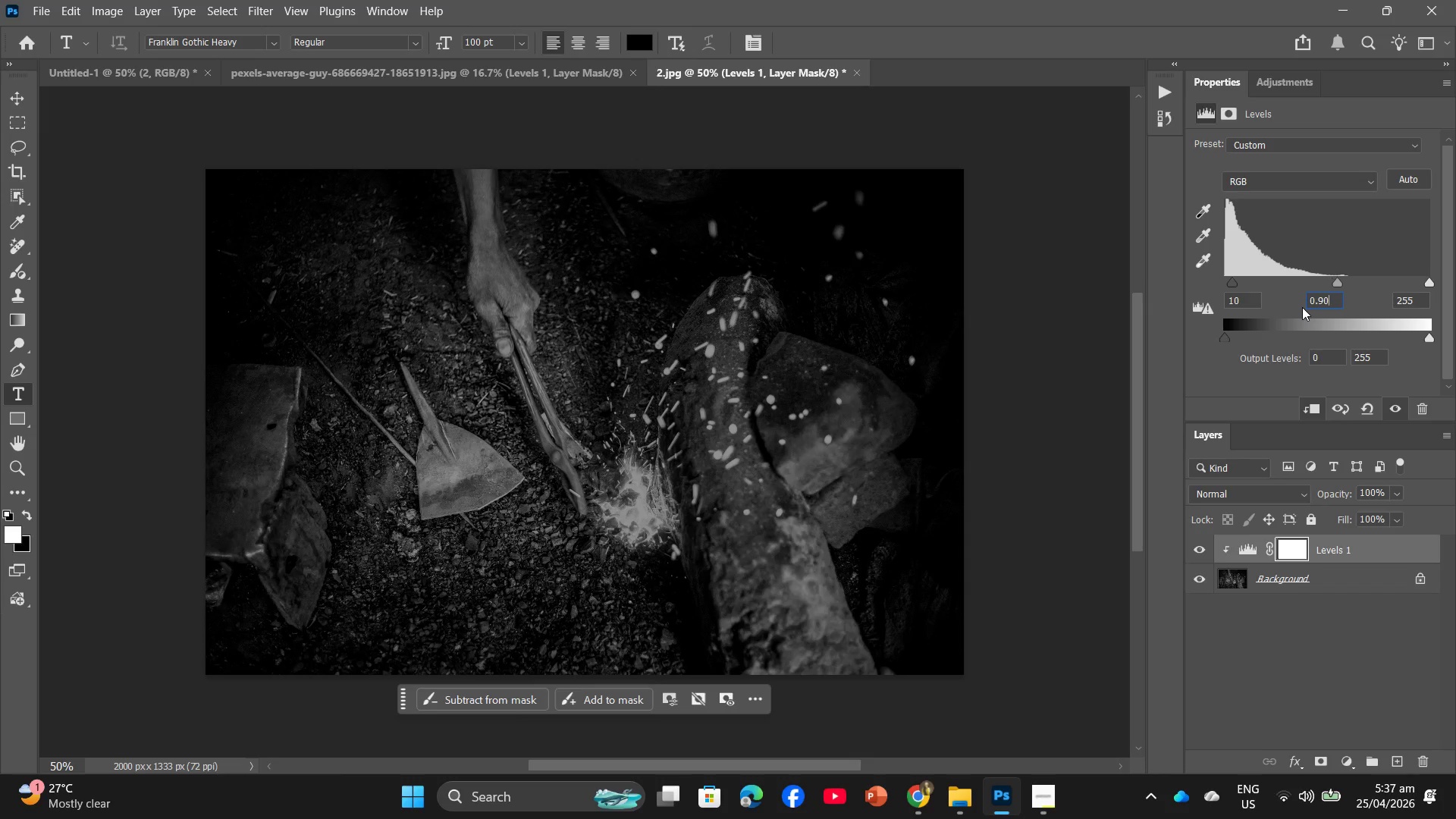 
key(Numpad0)
 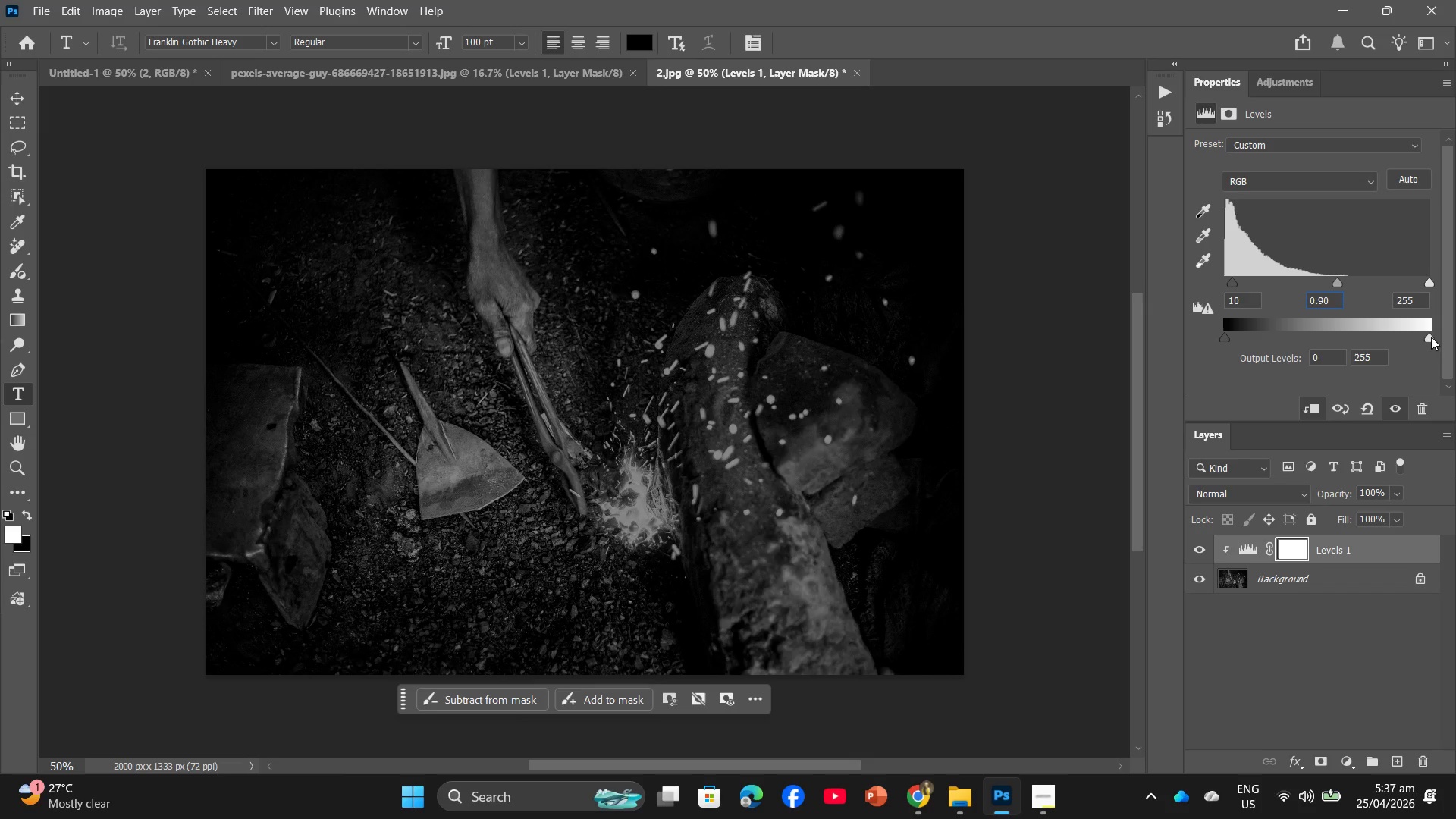 
left_click_drag(start_coordinate=[1415, 306], to_coordinate=[1360, 310])
 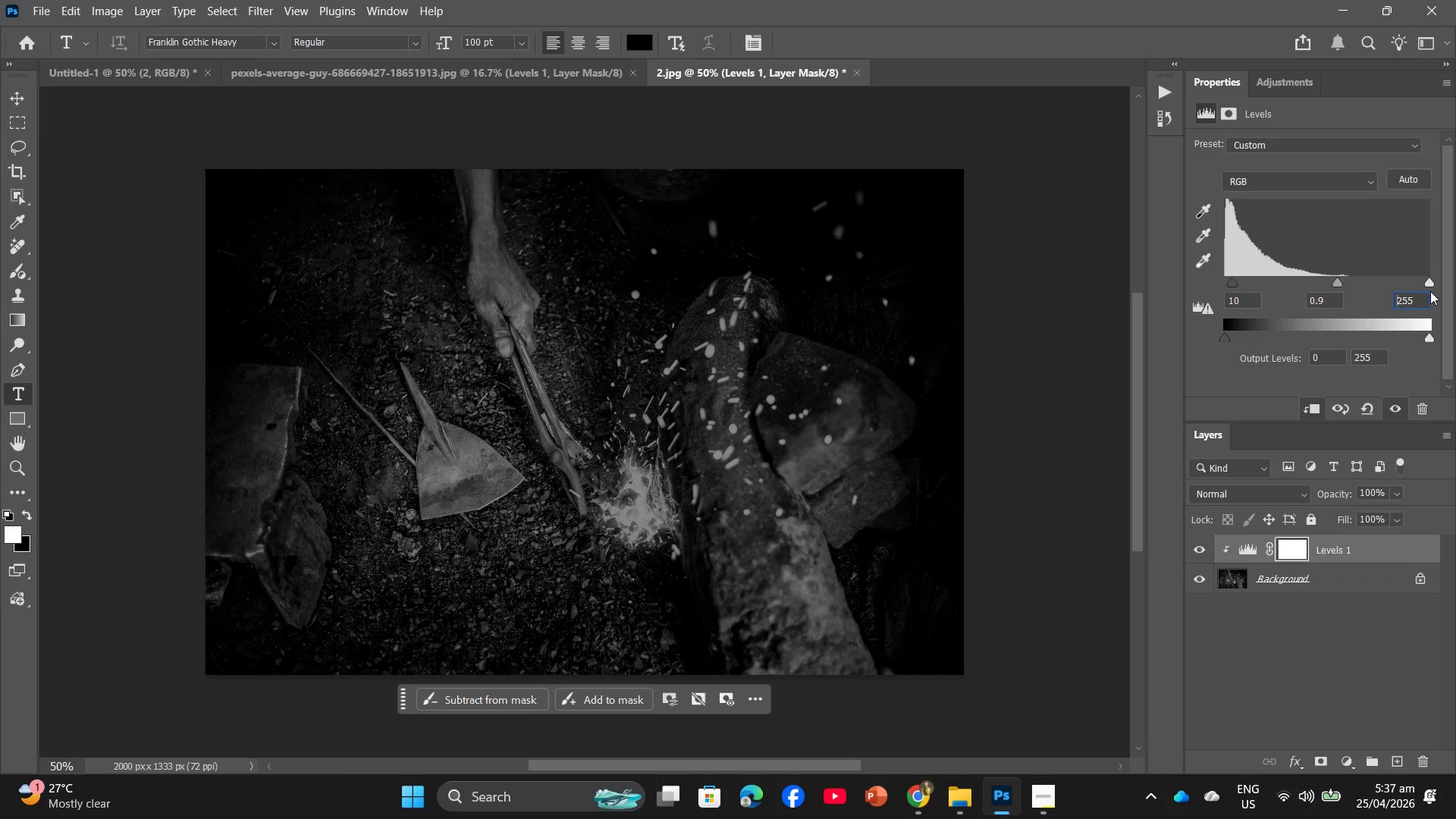 
left_click_drag(start_coordinate=[1424, 293], to_coordinate=[1368, 299])
 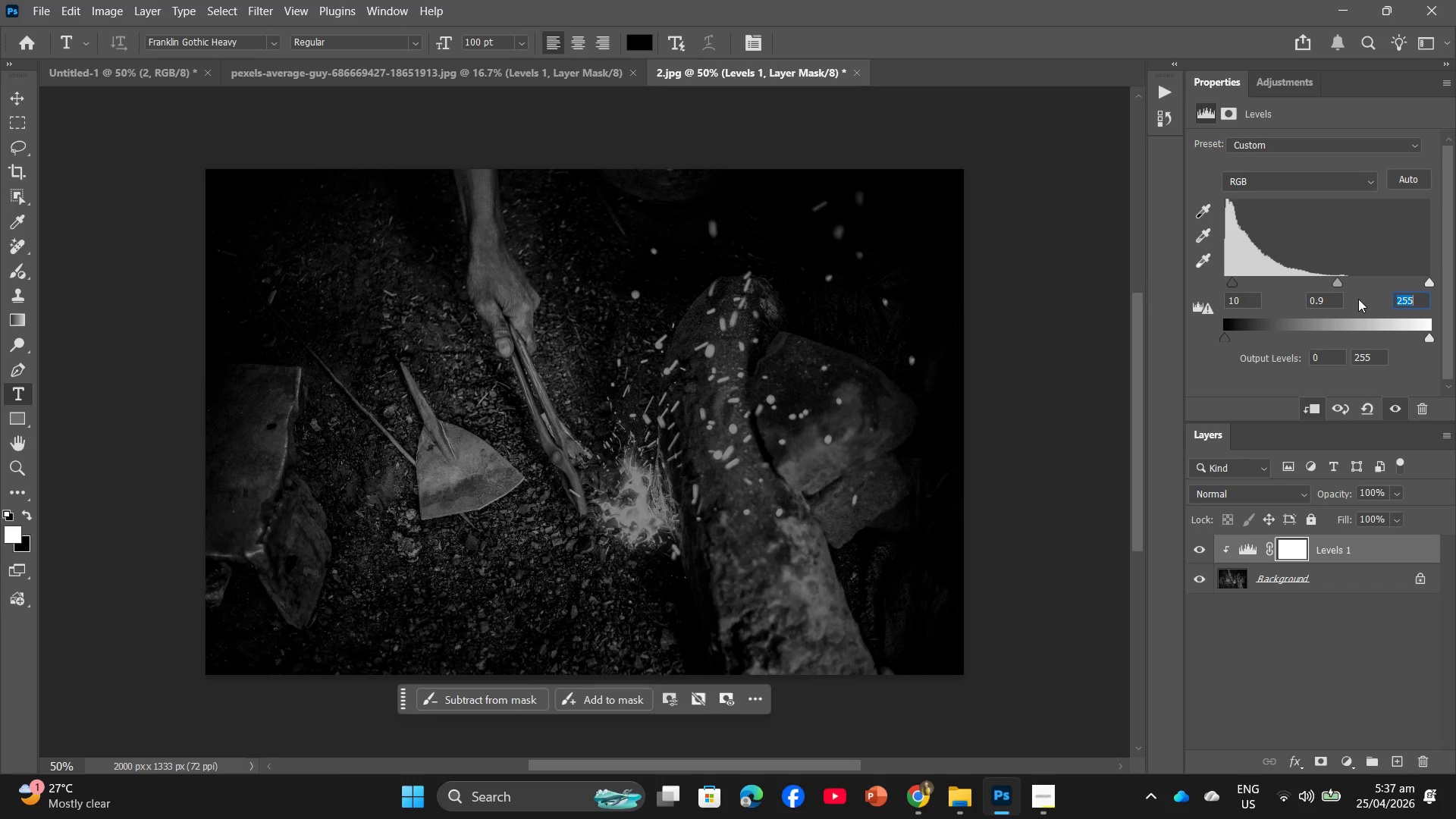 
key(Numpad2)
 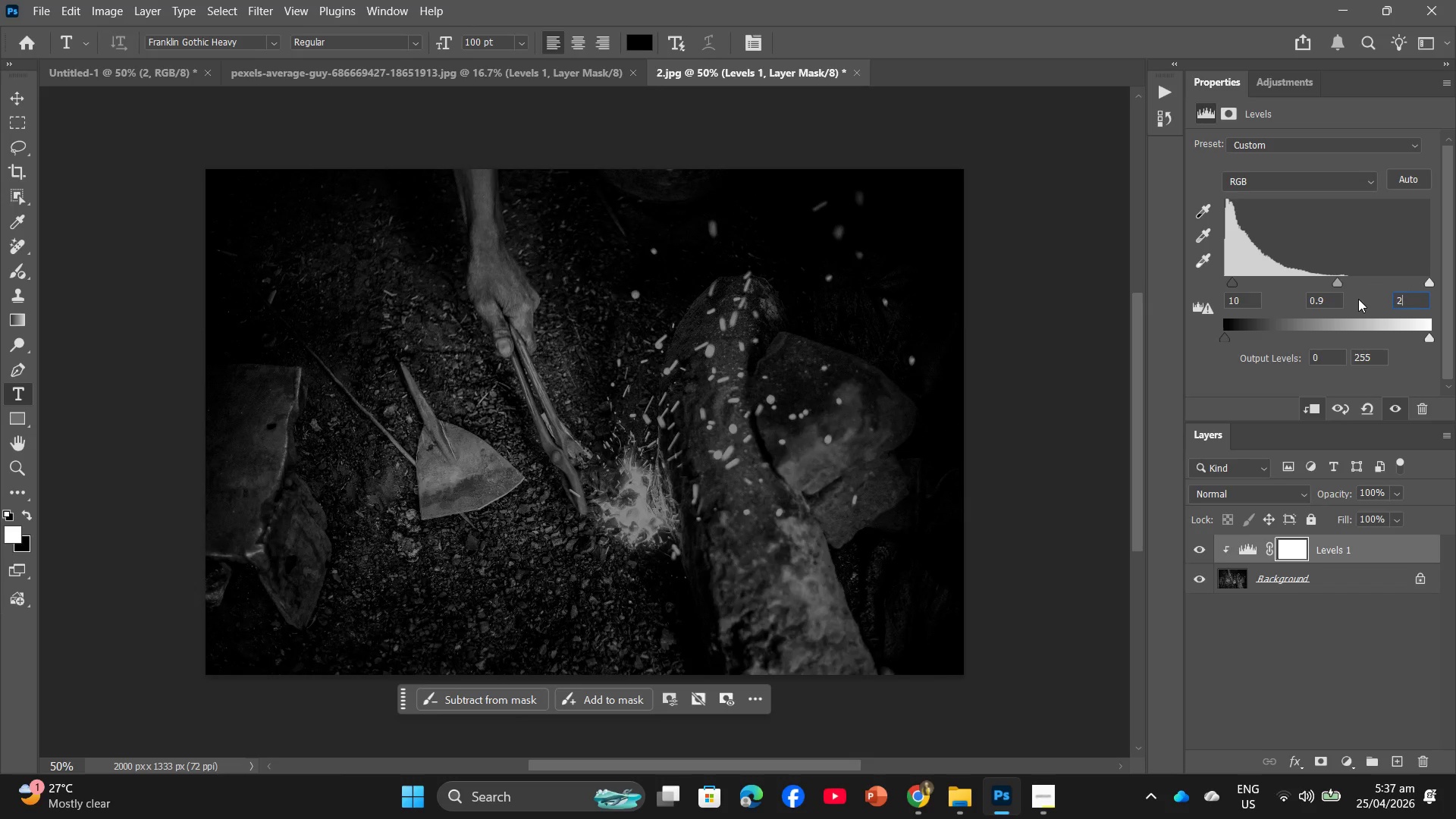 
hold_key(key=Numpad0, duration=0.44)
 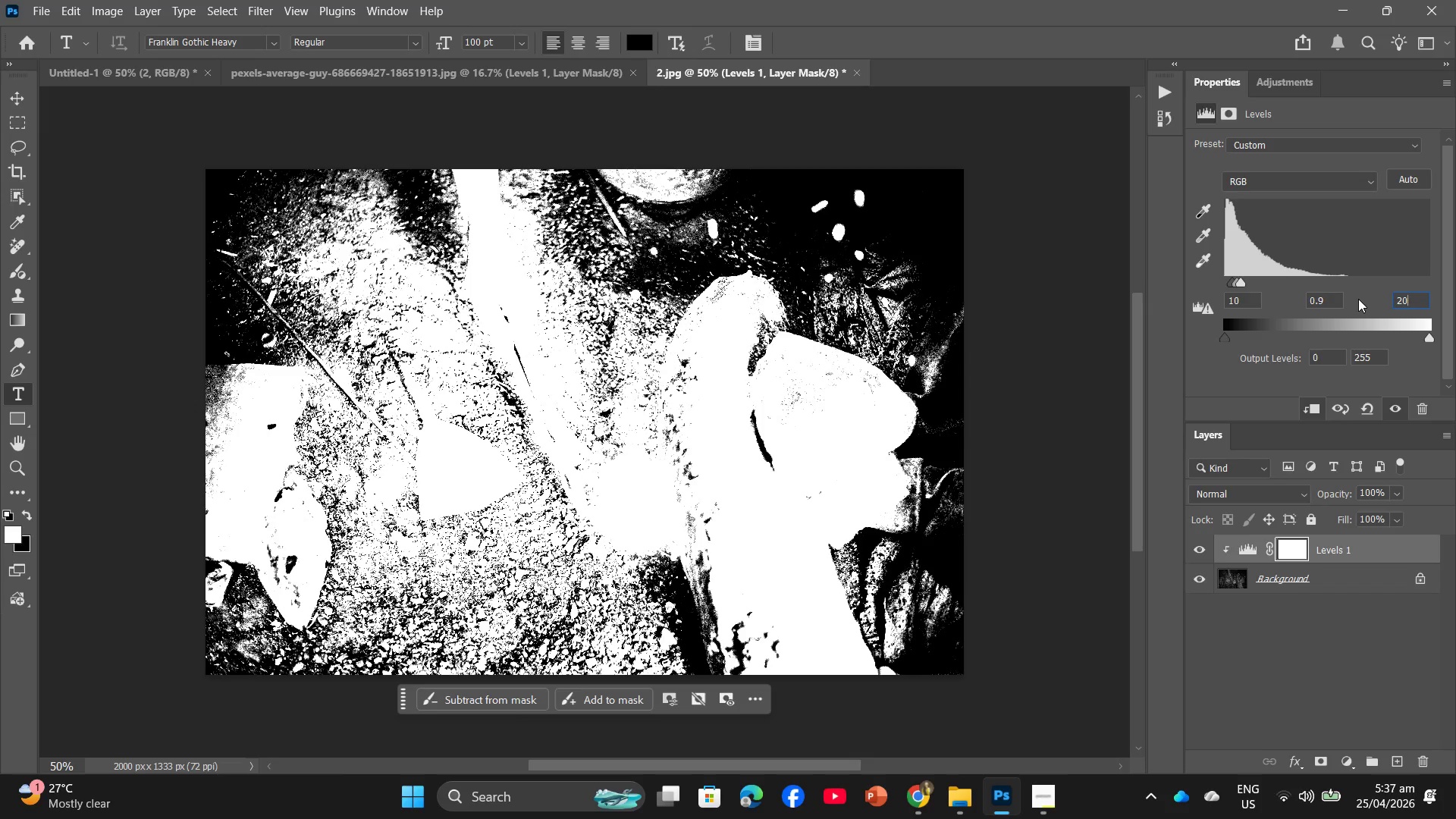 
key(Backspace)
 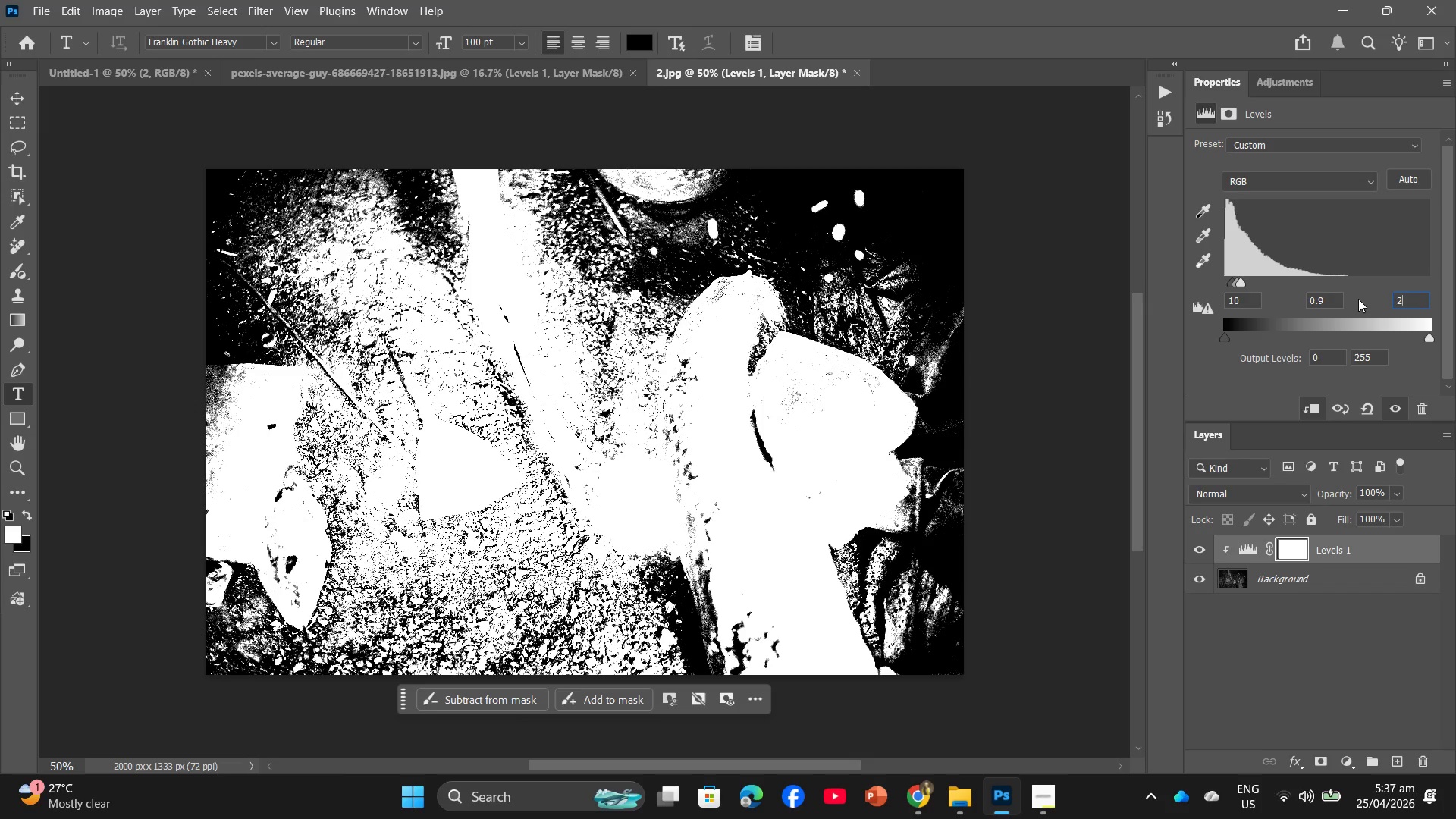 
key(Numpad3)
 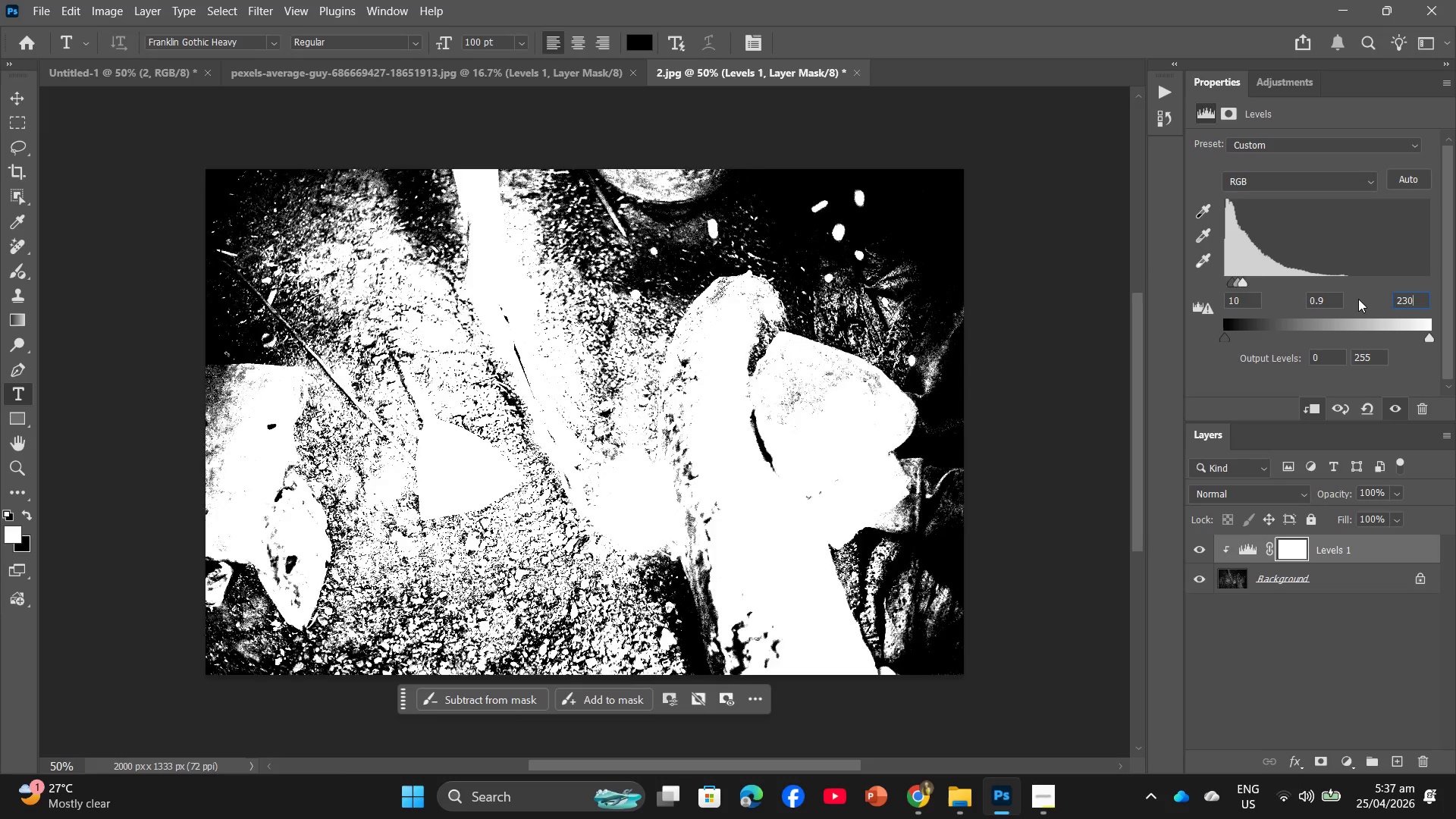 
key(Numpad0)
 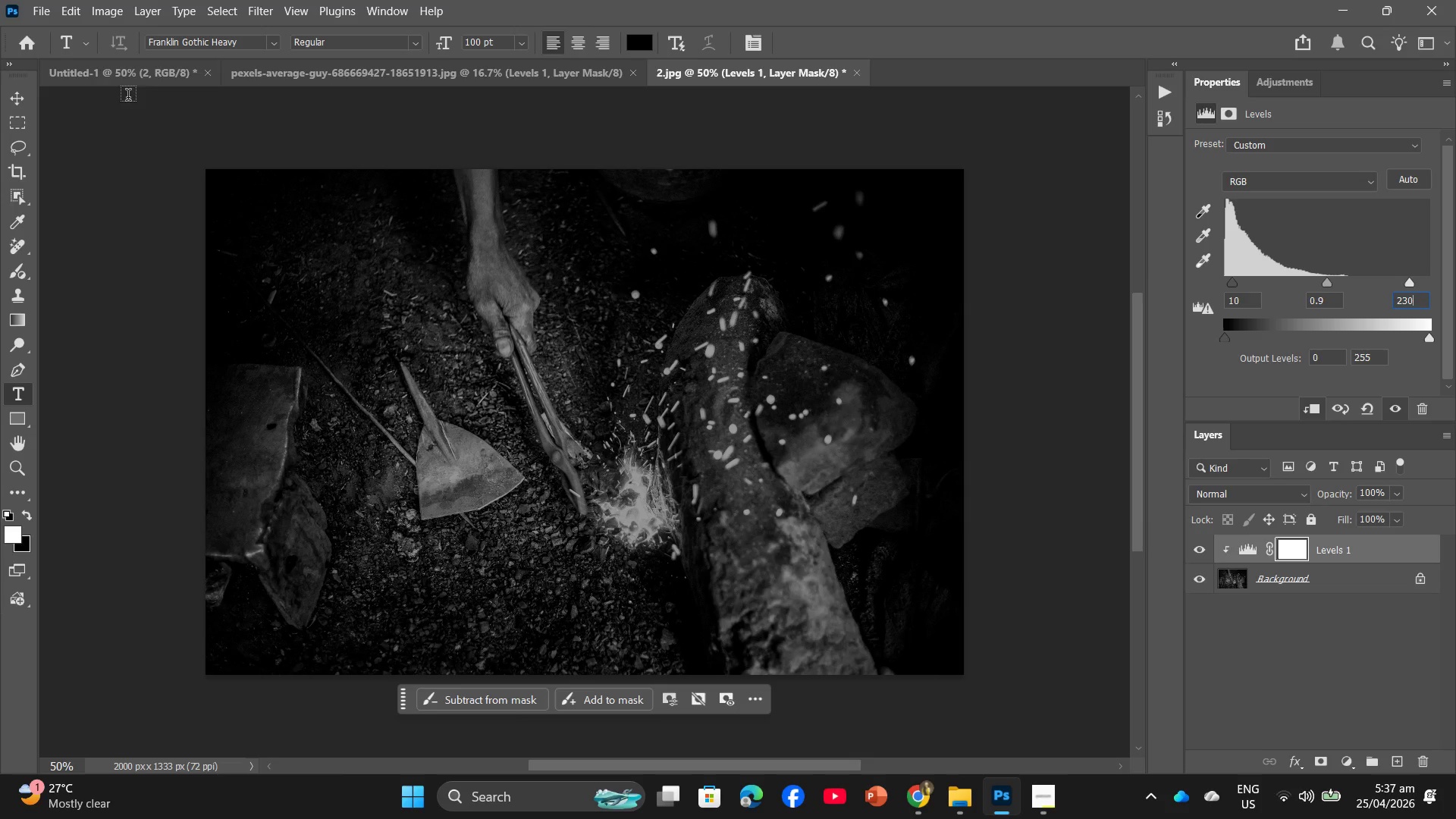 
left_click([46, 3])
 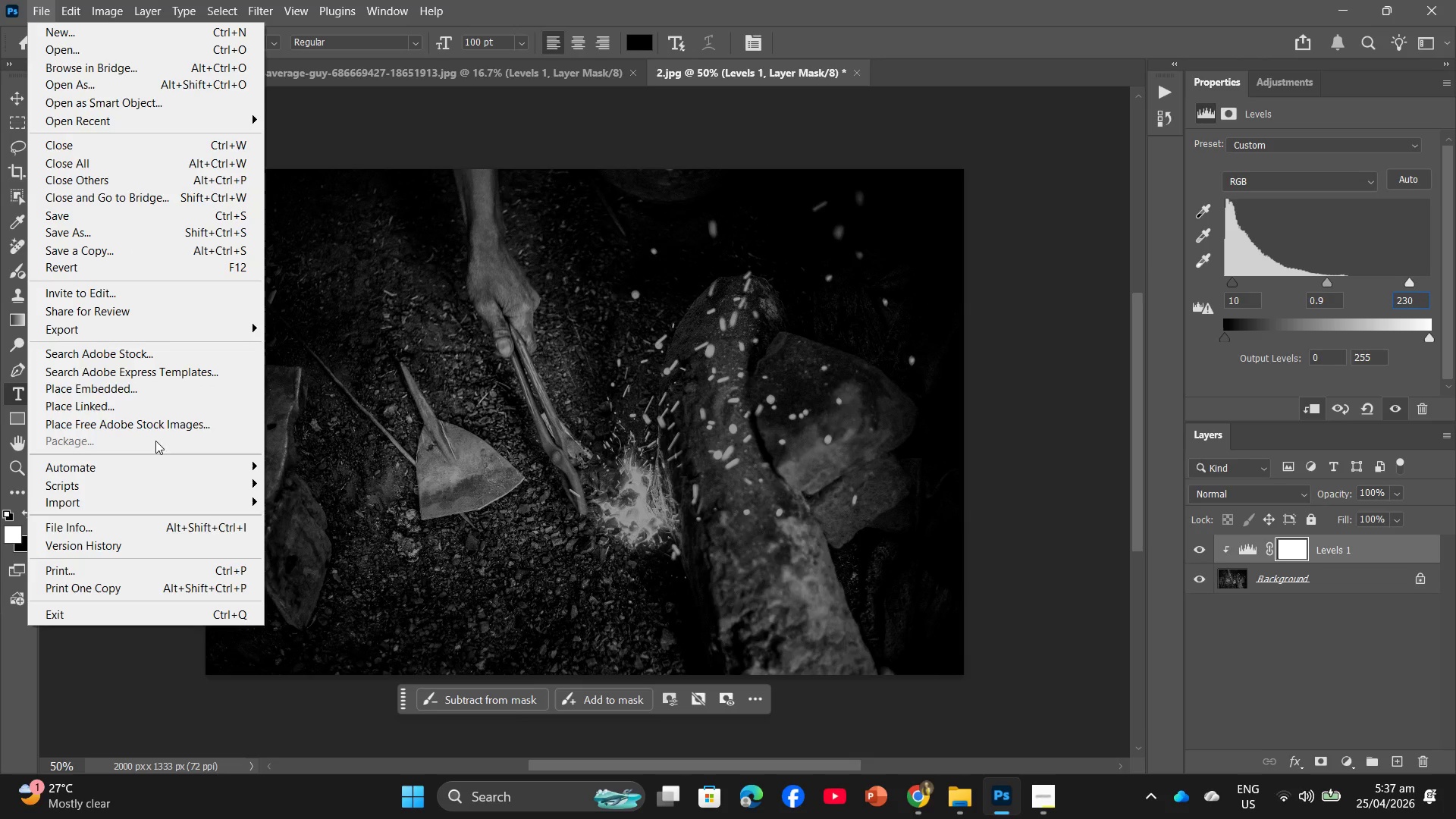 
left_click([111, 323])
 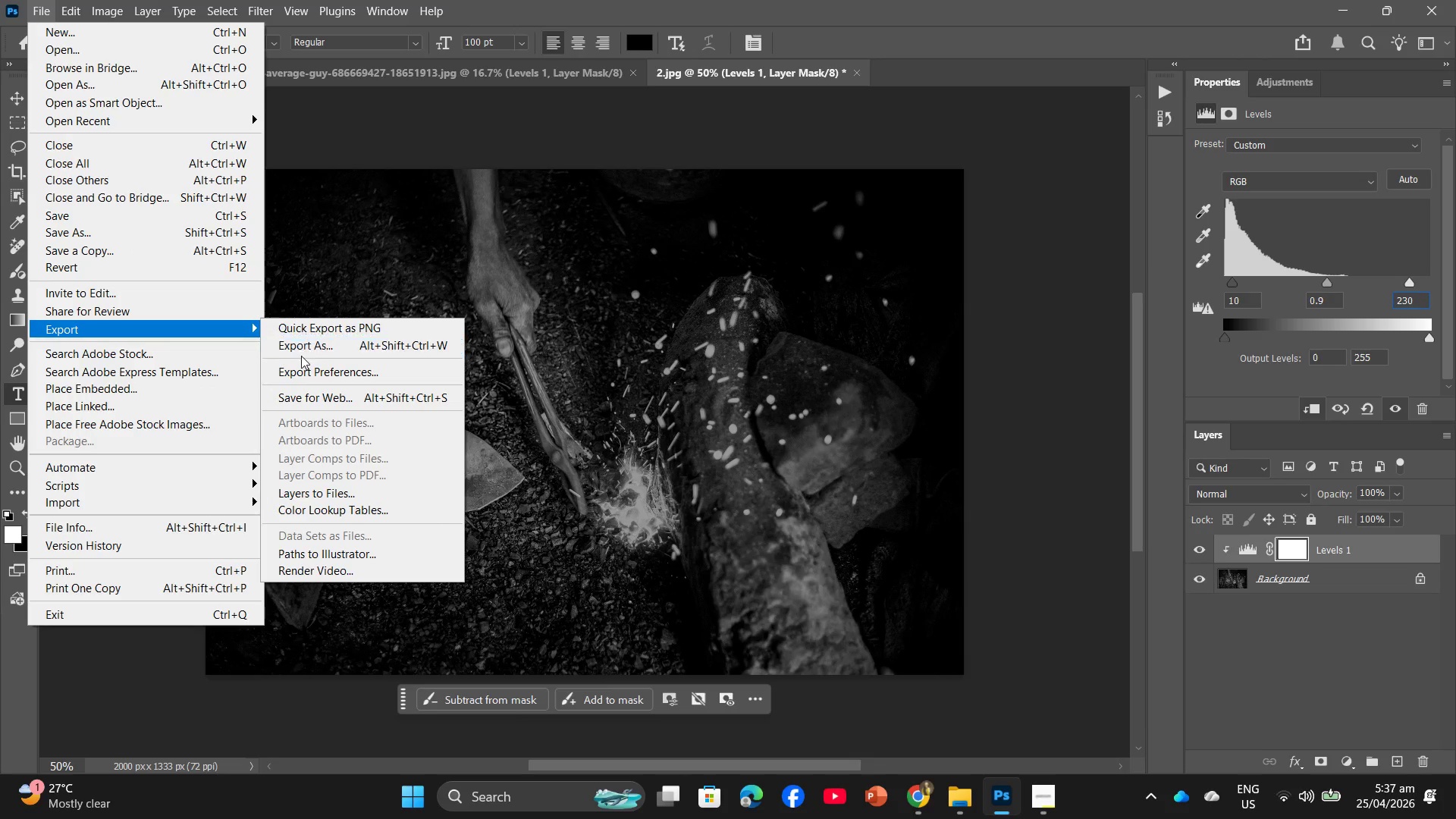 
left_click([316, 352])
 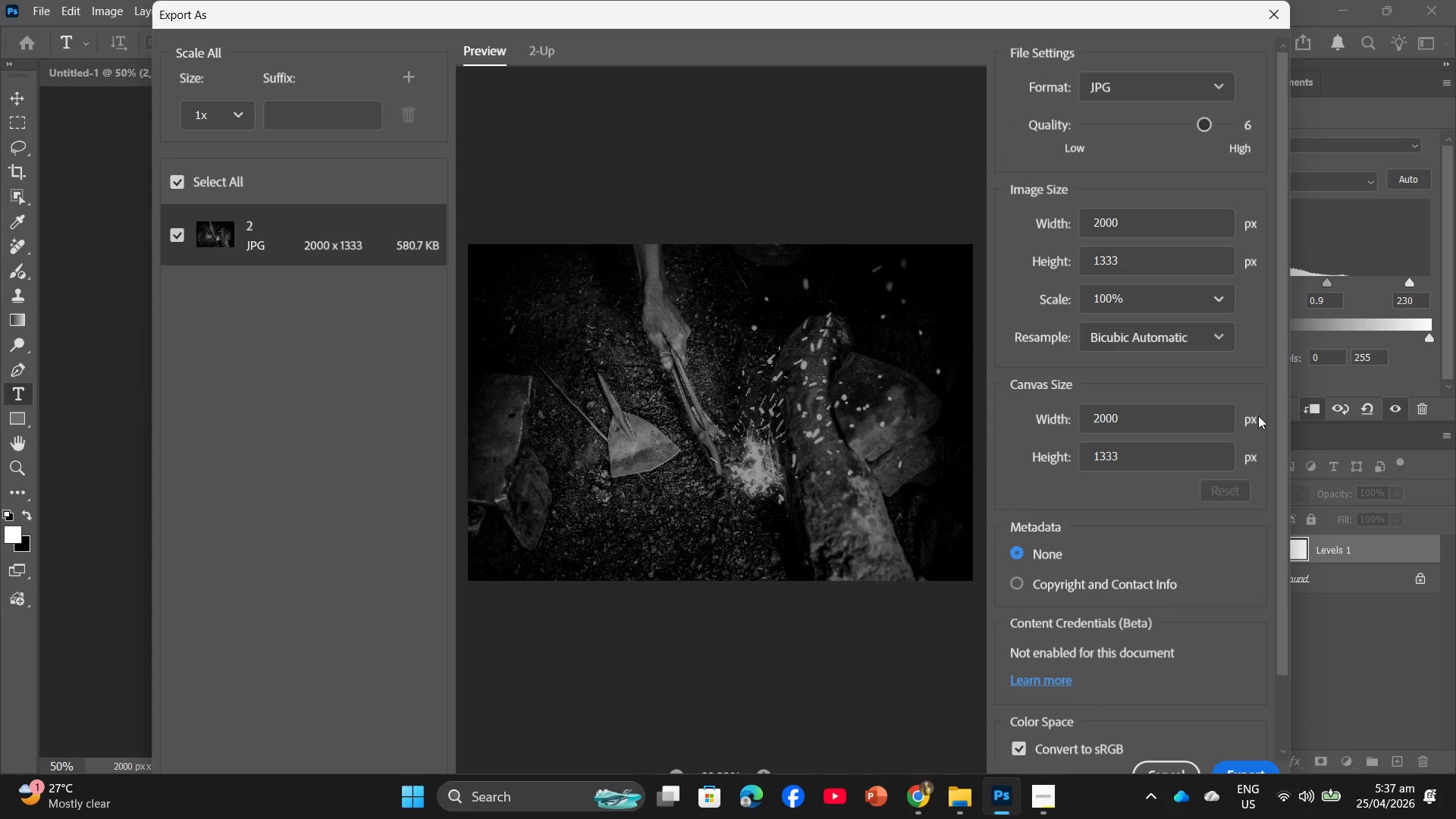 
left_click_drag(start_coordinate=[1212, 128], to_coordinate=[1272, 120])
 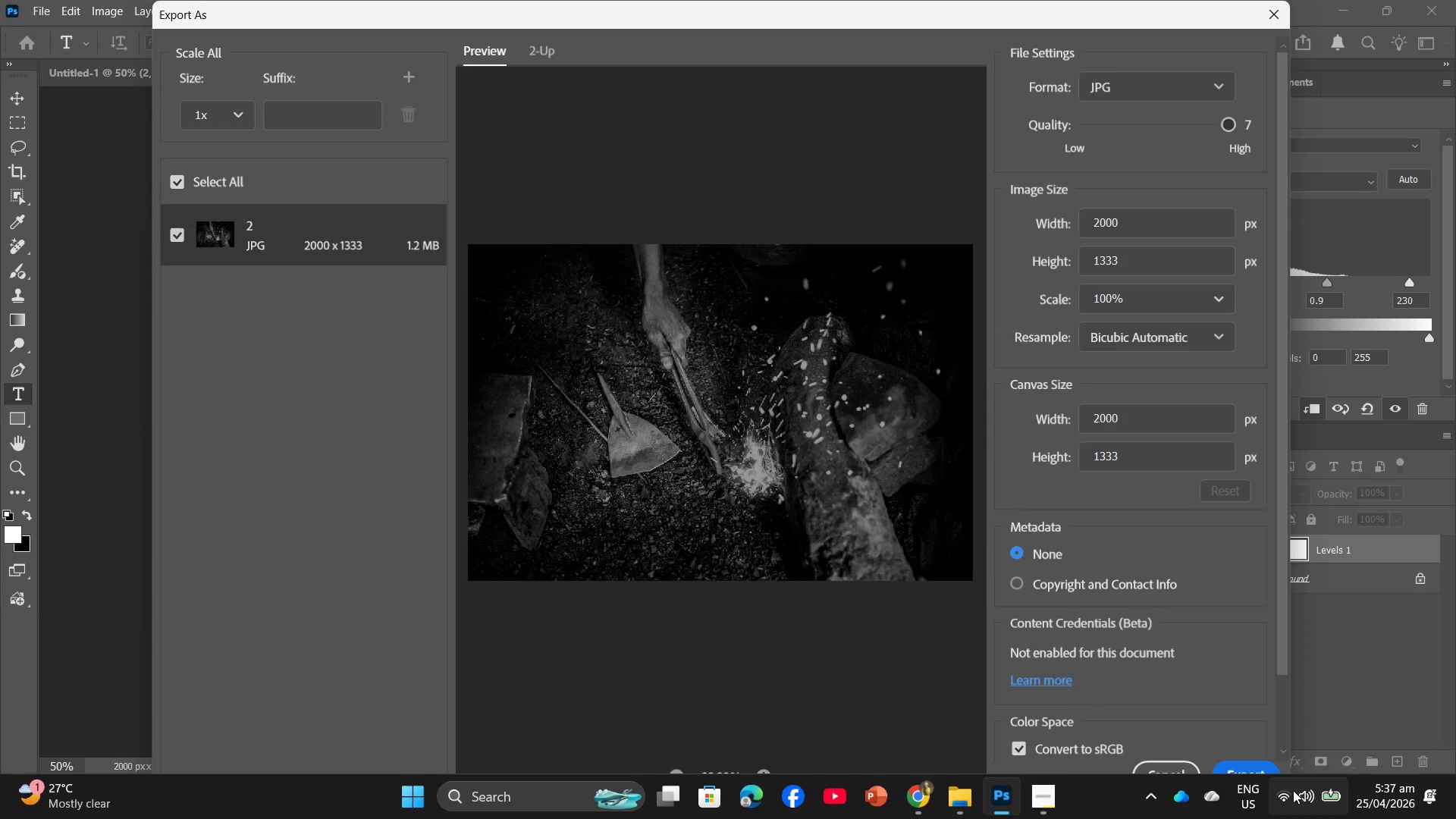 
left_click([1244, 761])
 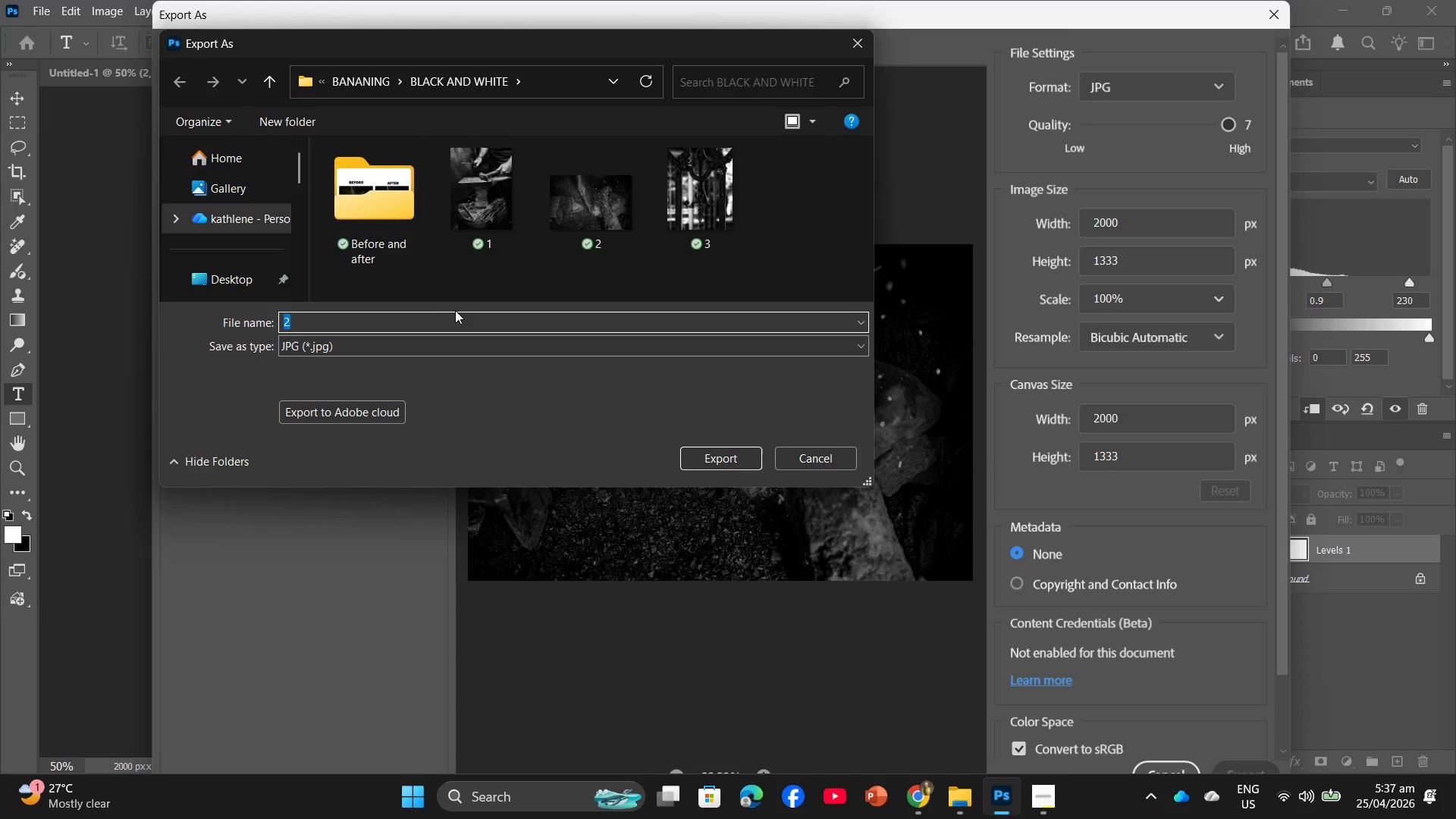 
key(Enter)
 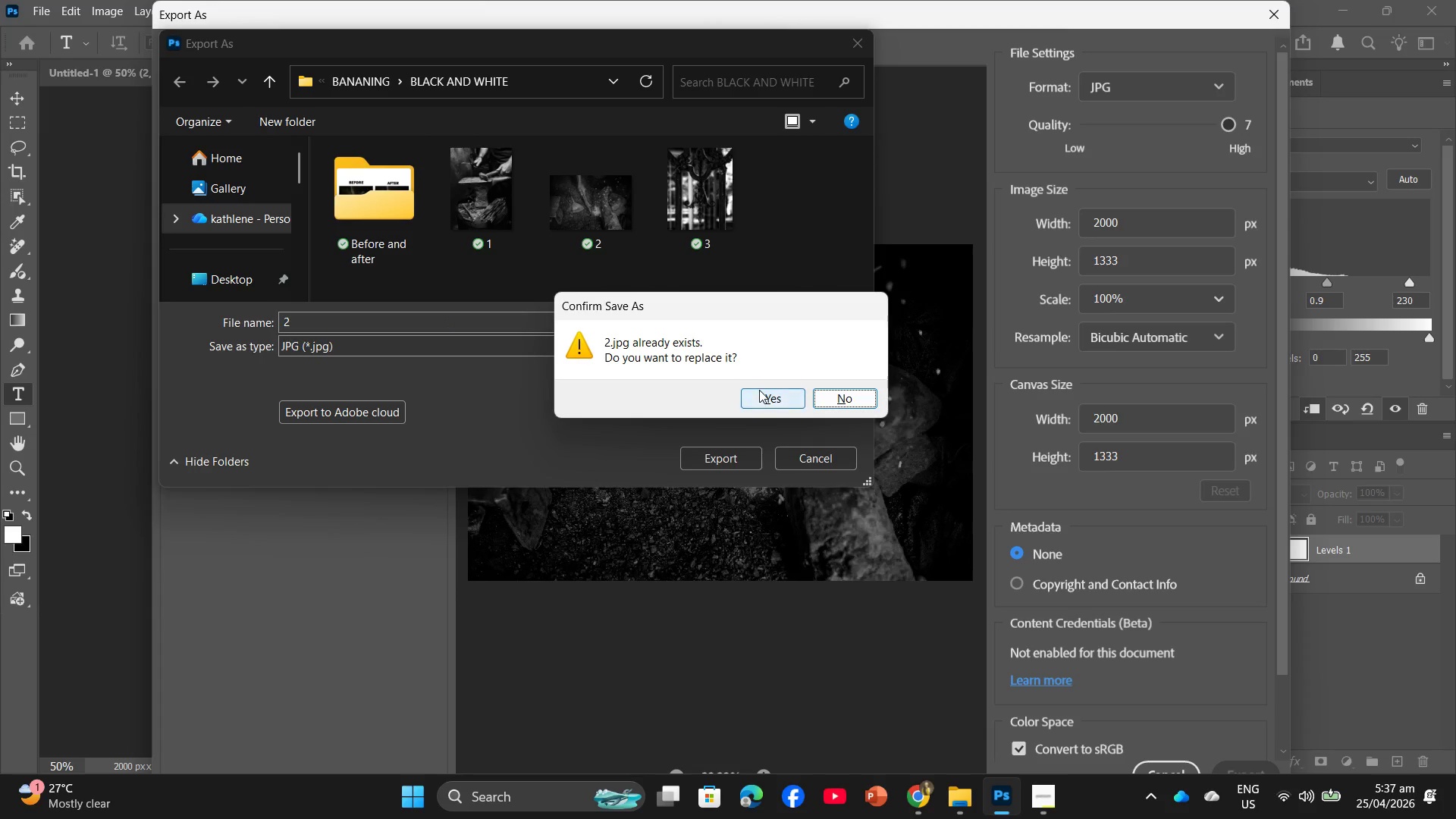 
left_click([761, 391])
 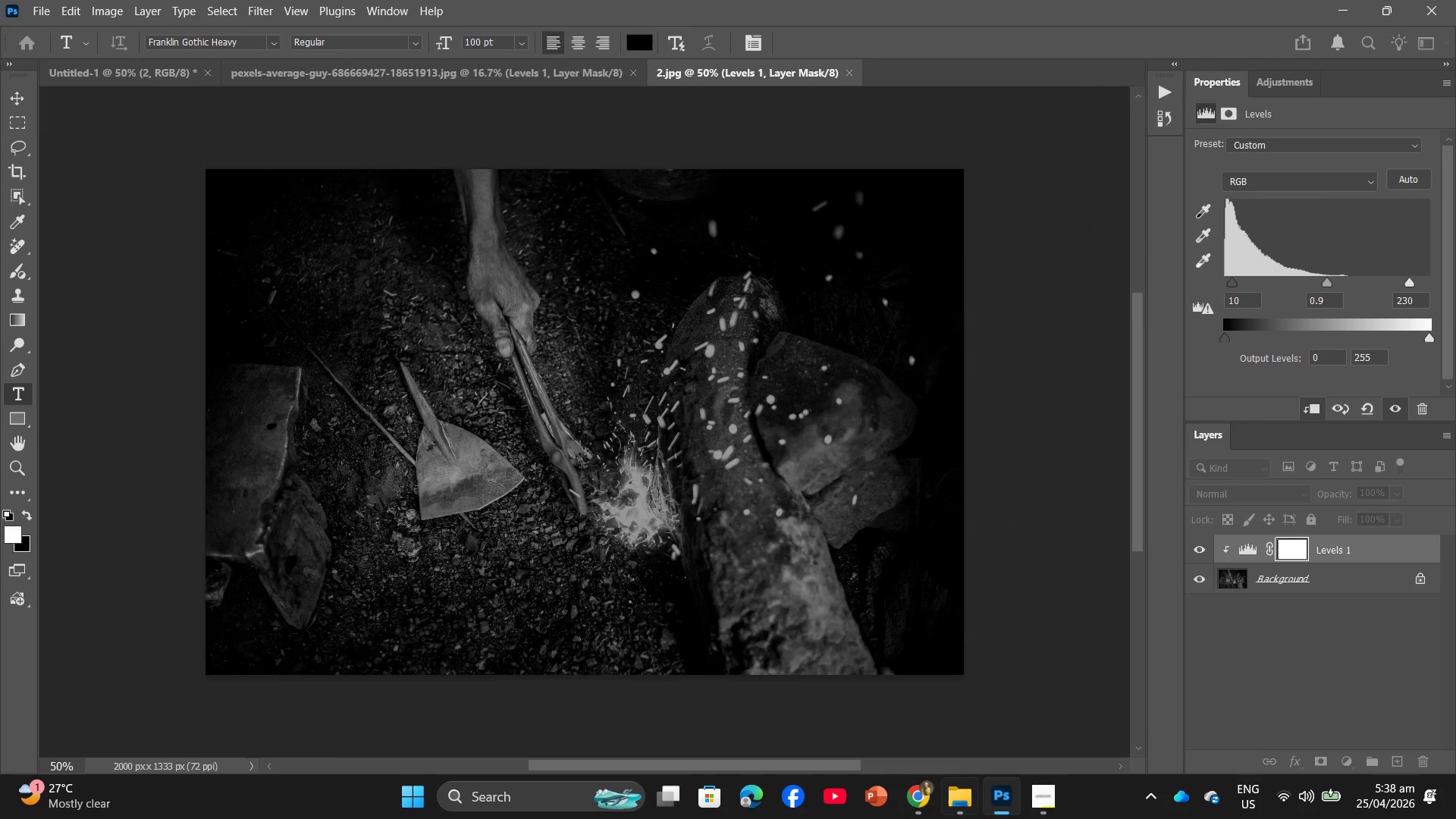 
left_click([946, 791])
 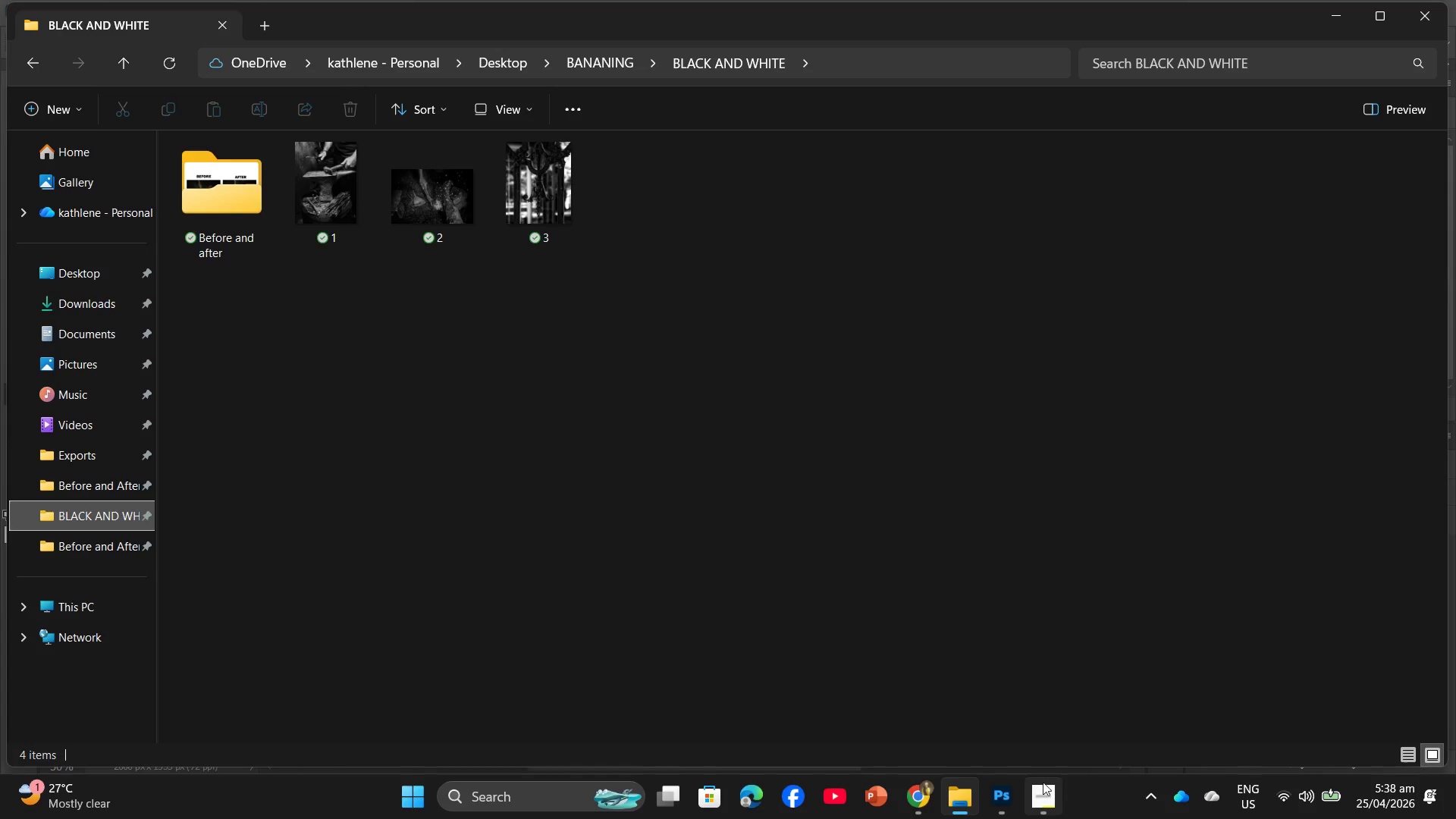 
wait(5.56)
 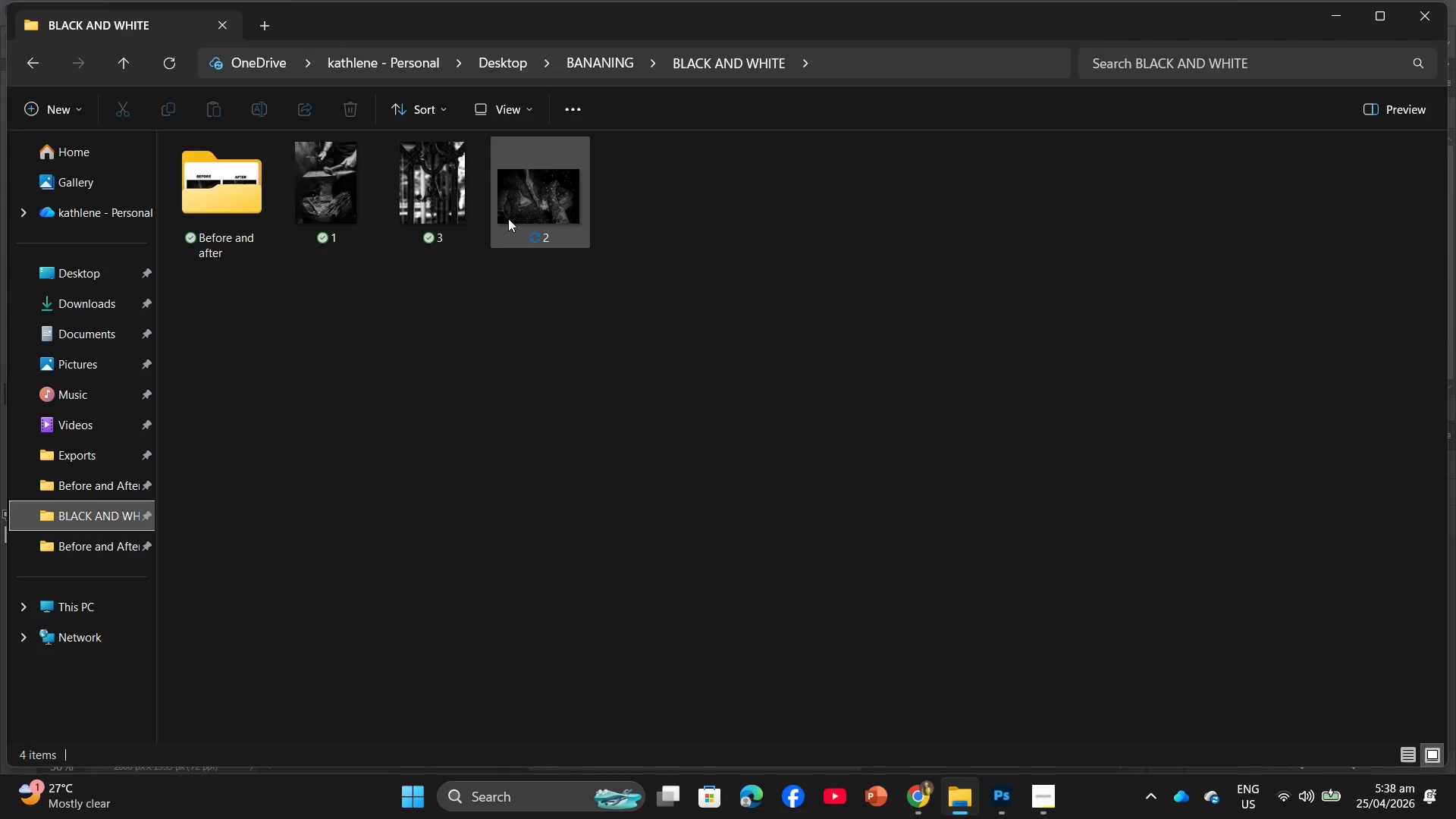 
left_click([996, 726])
 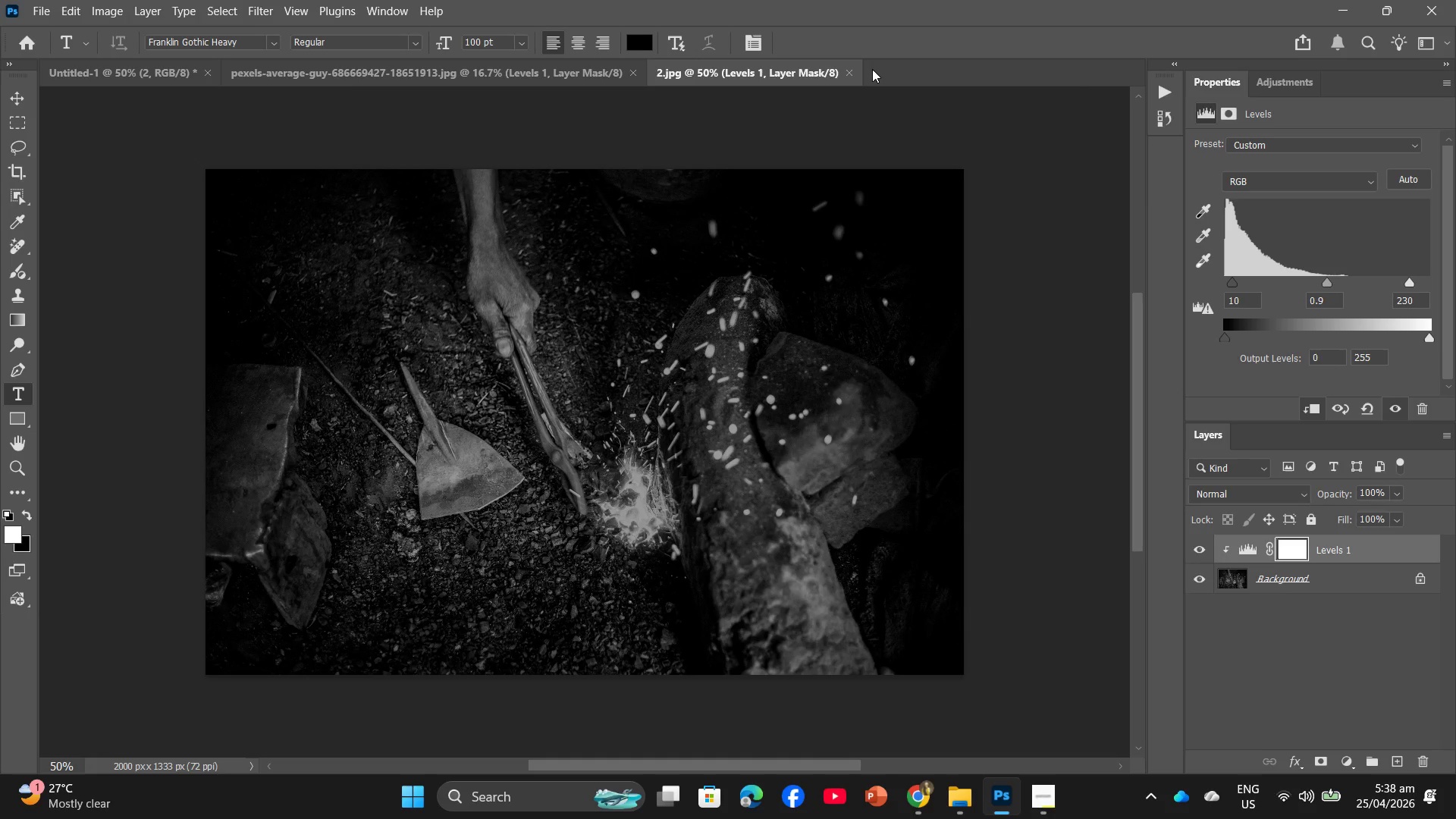 
left_click([848, 71])
 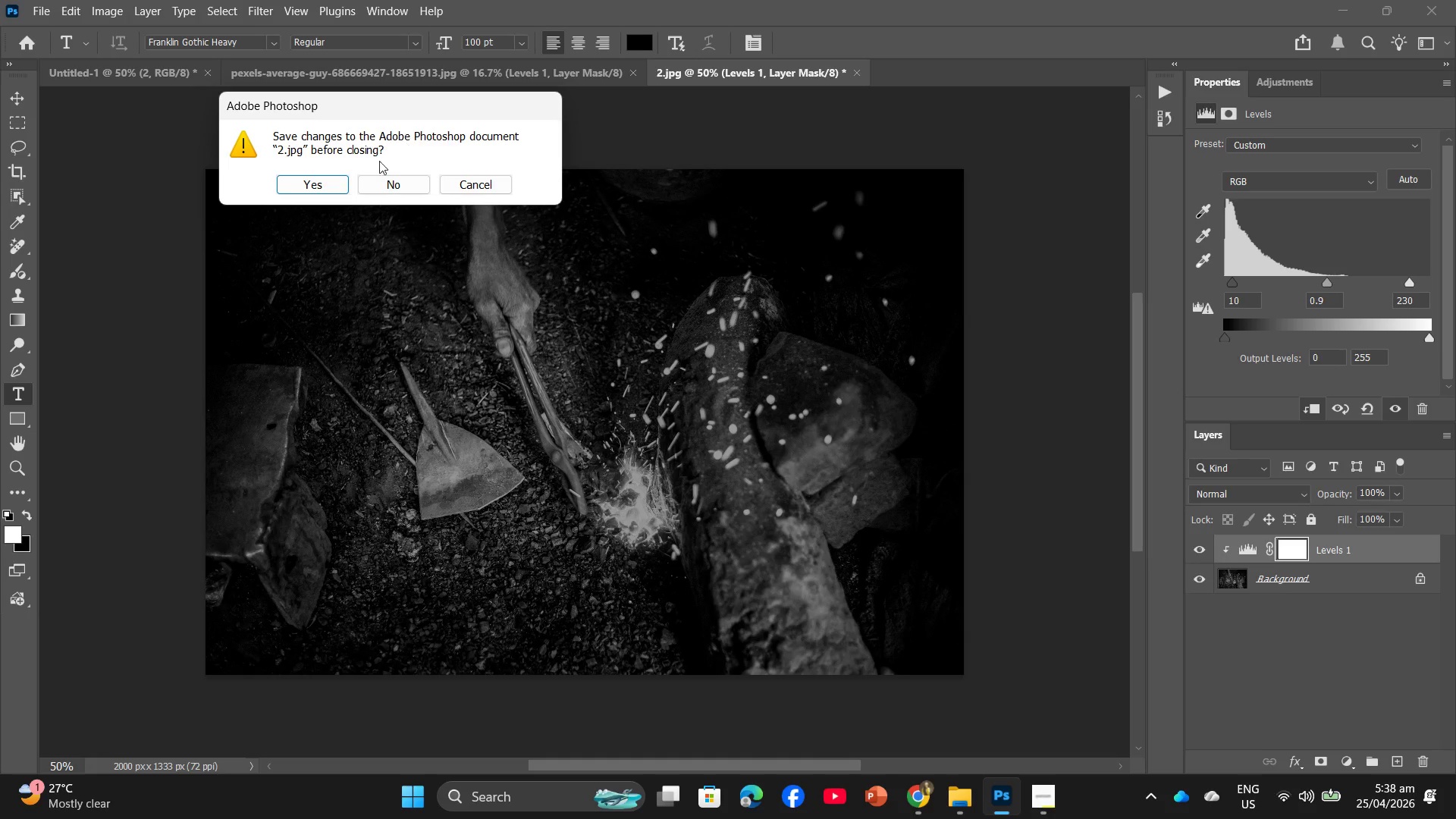 
left_click([344, 183])
 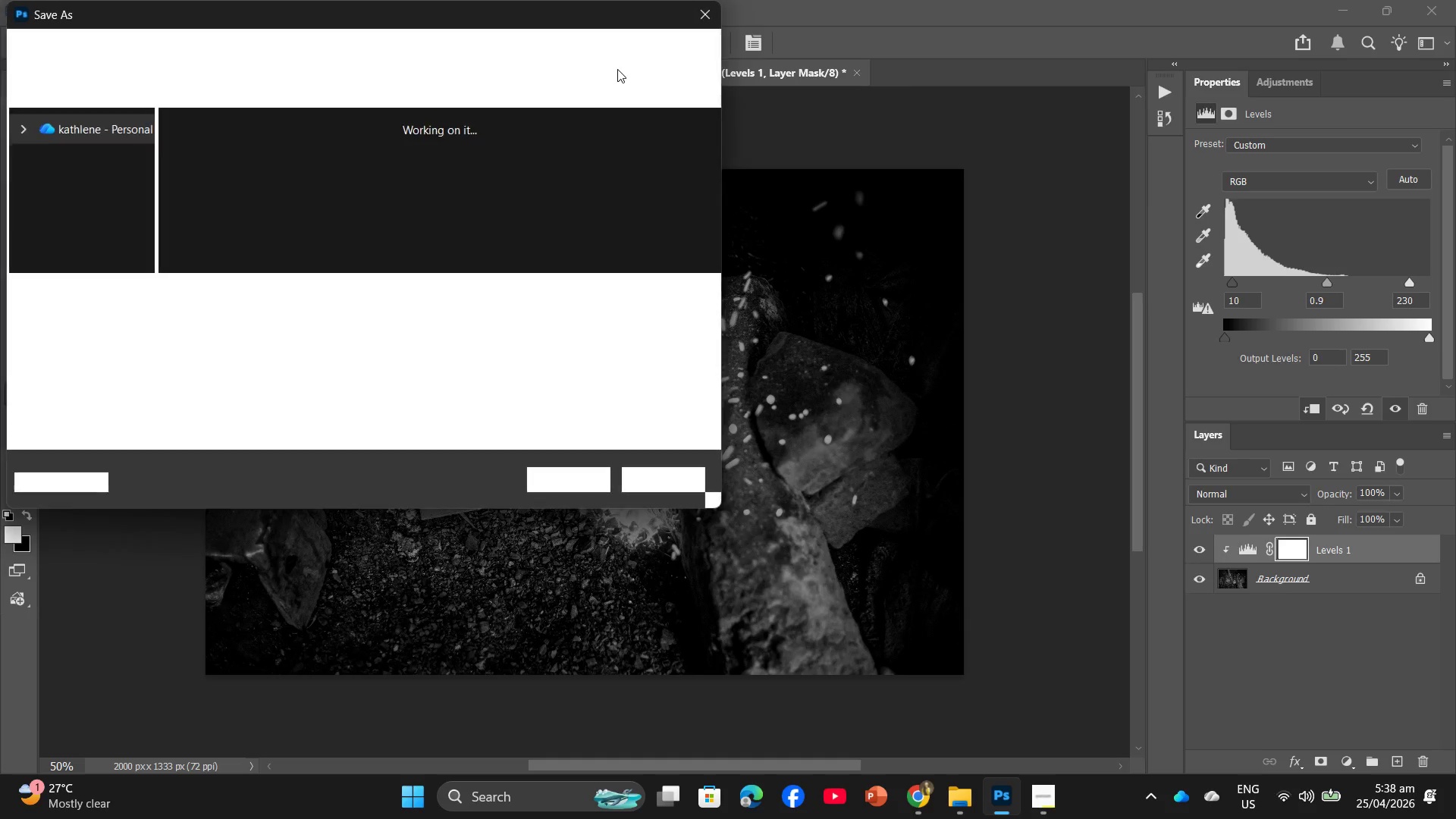 
left_click([708, 14])
 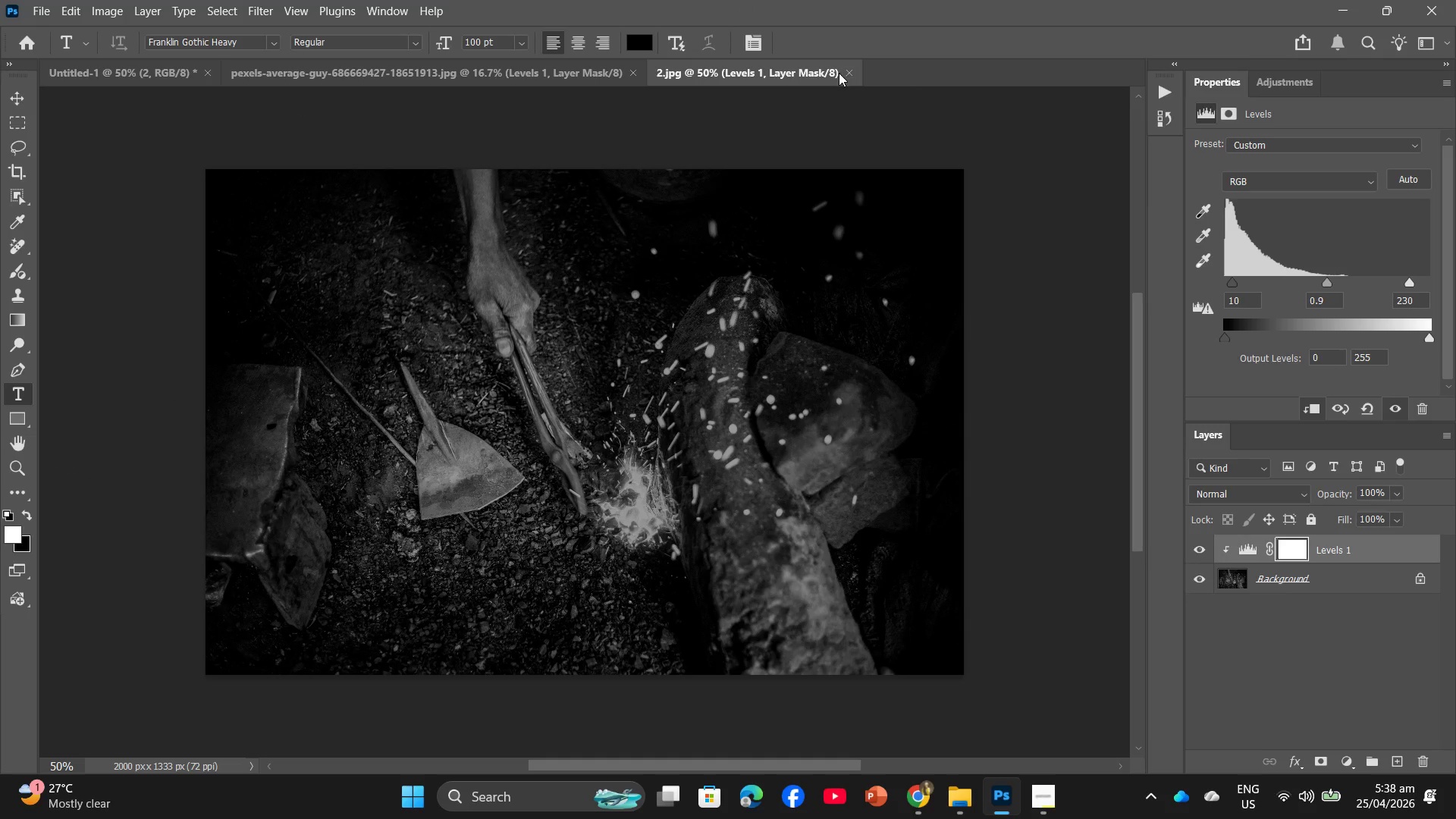 
left_click([846, 73])
 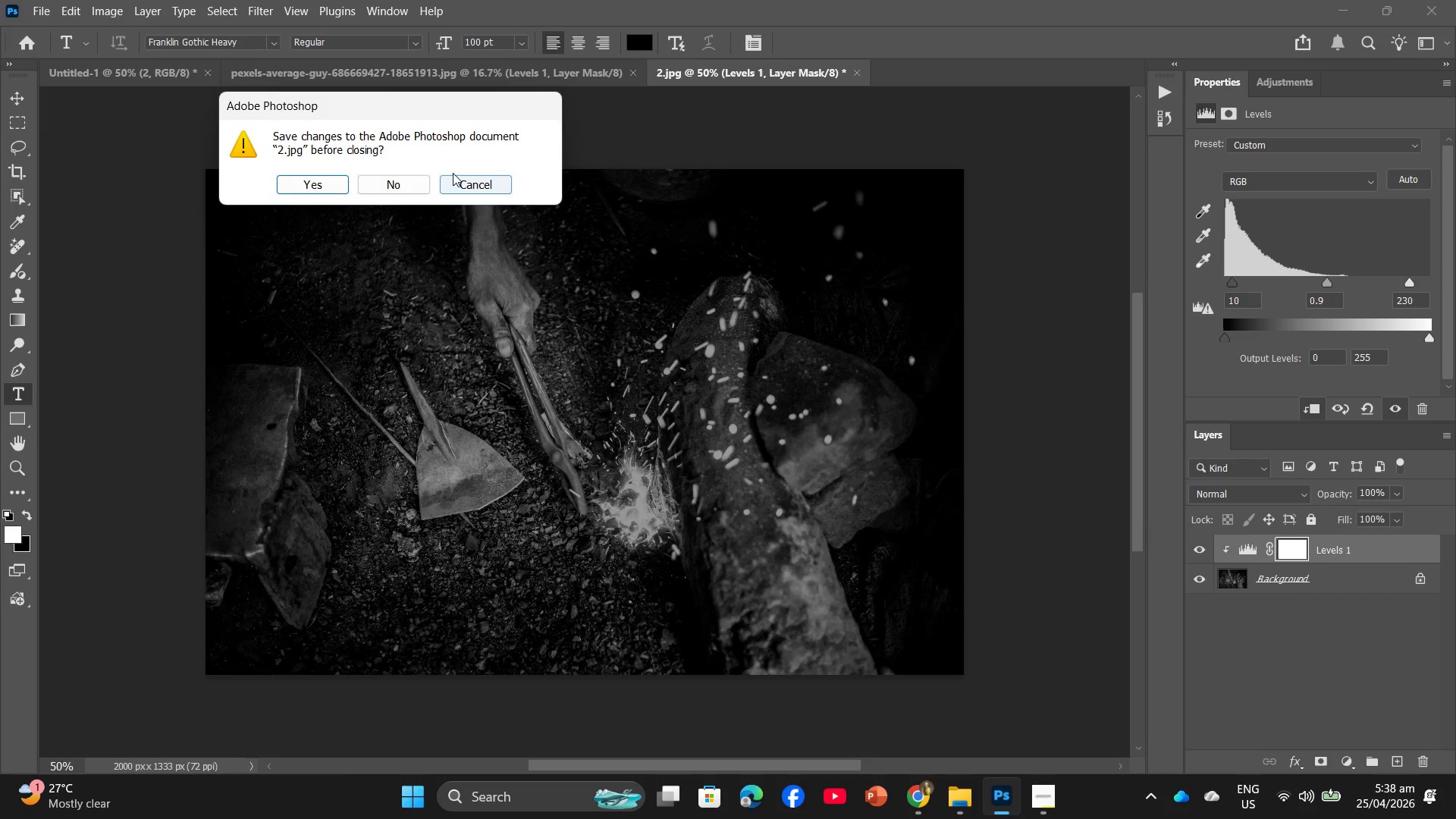 
left_click([414, 178])
 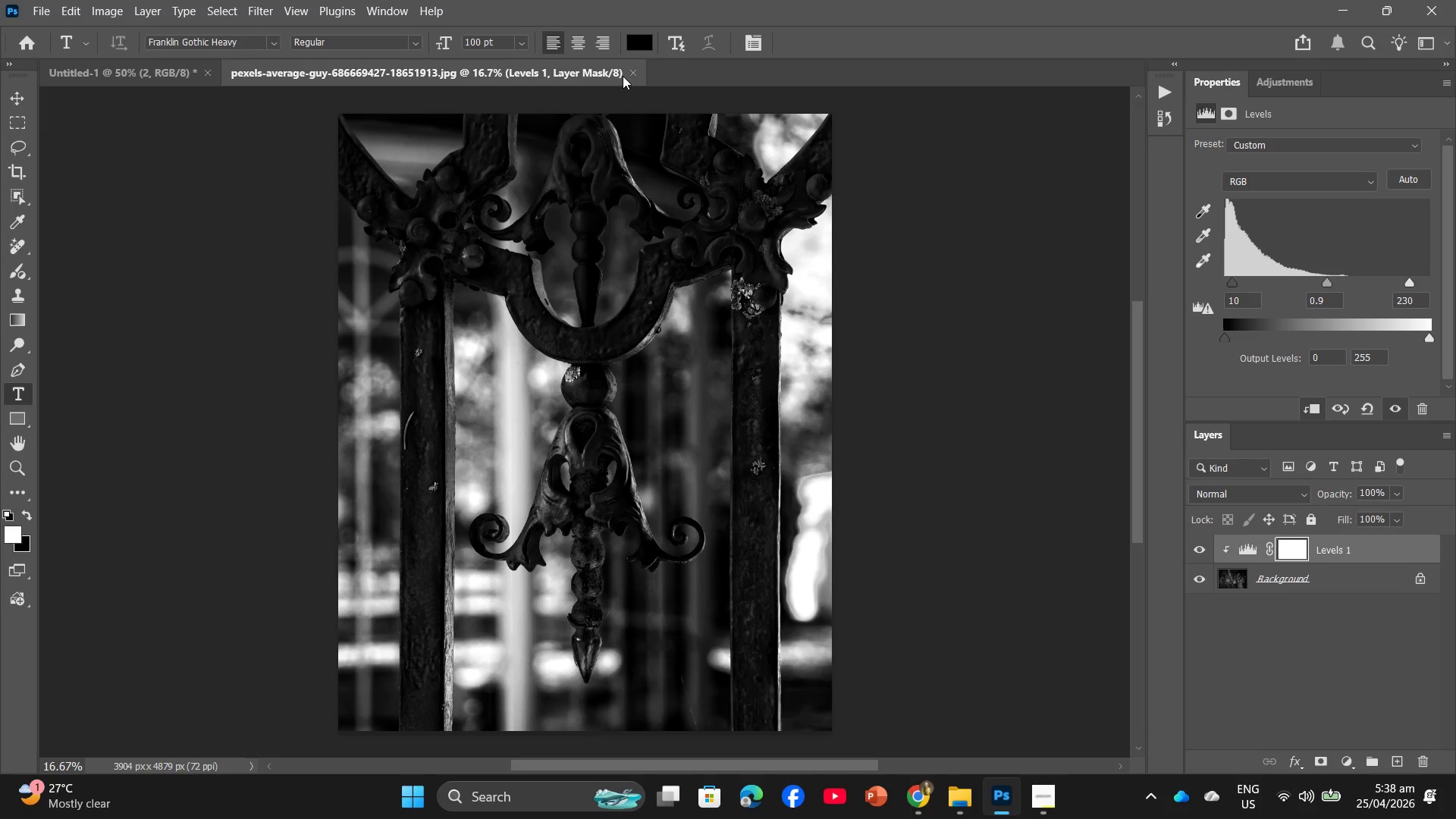 
left_click([631, 71])
 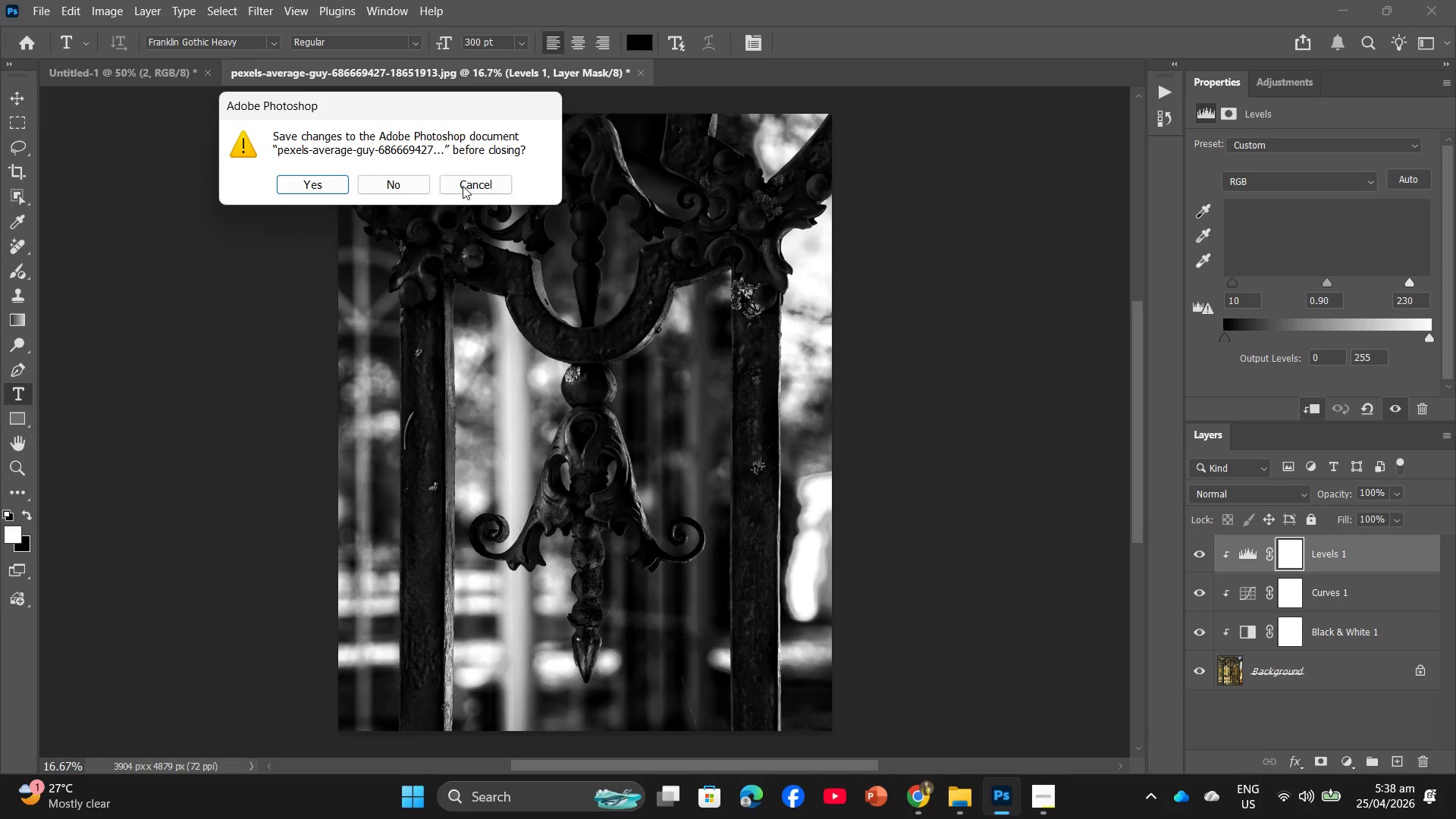 
left_click([404, 184])
 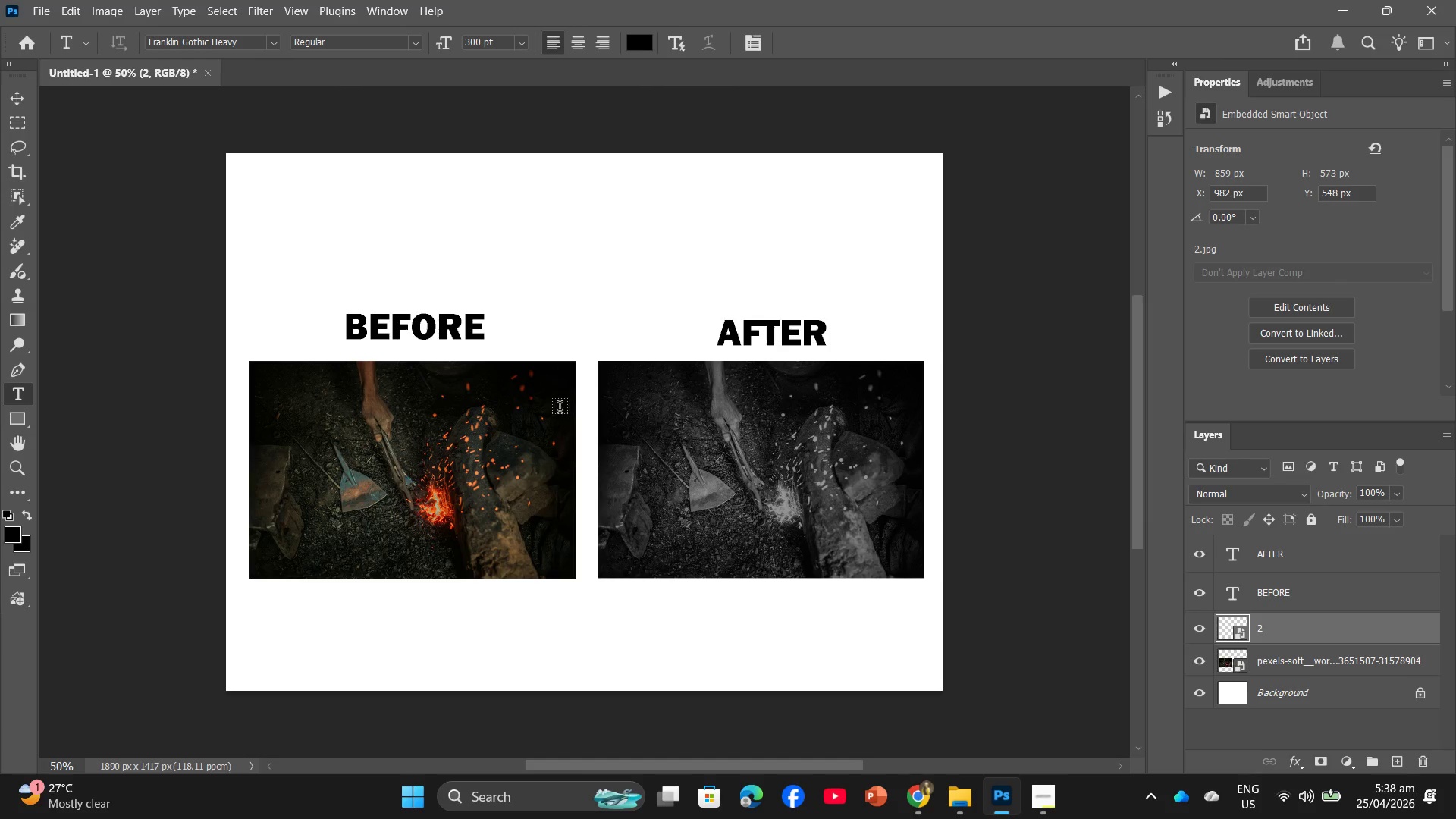 
left_click([758, 475])
 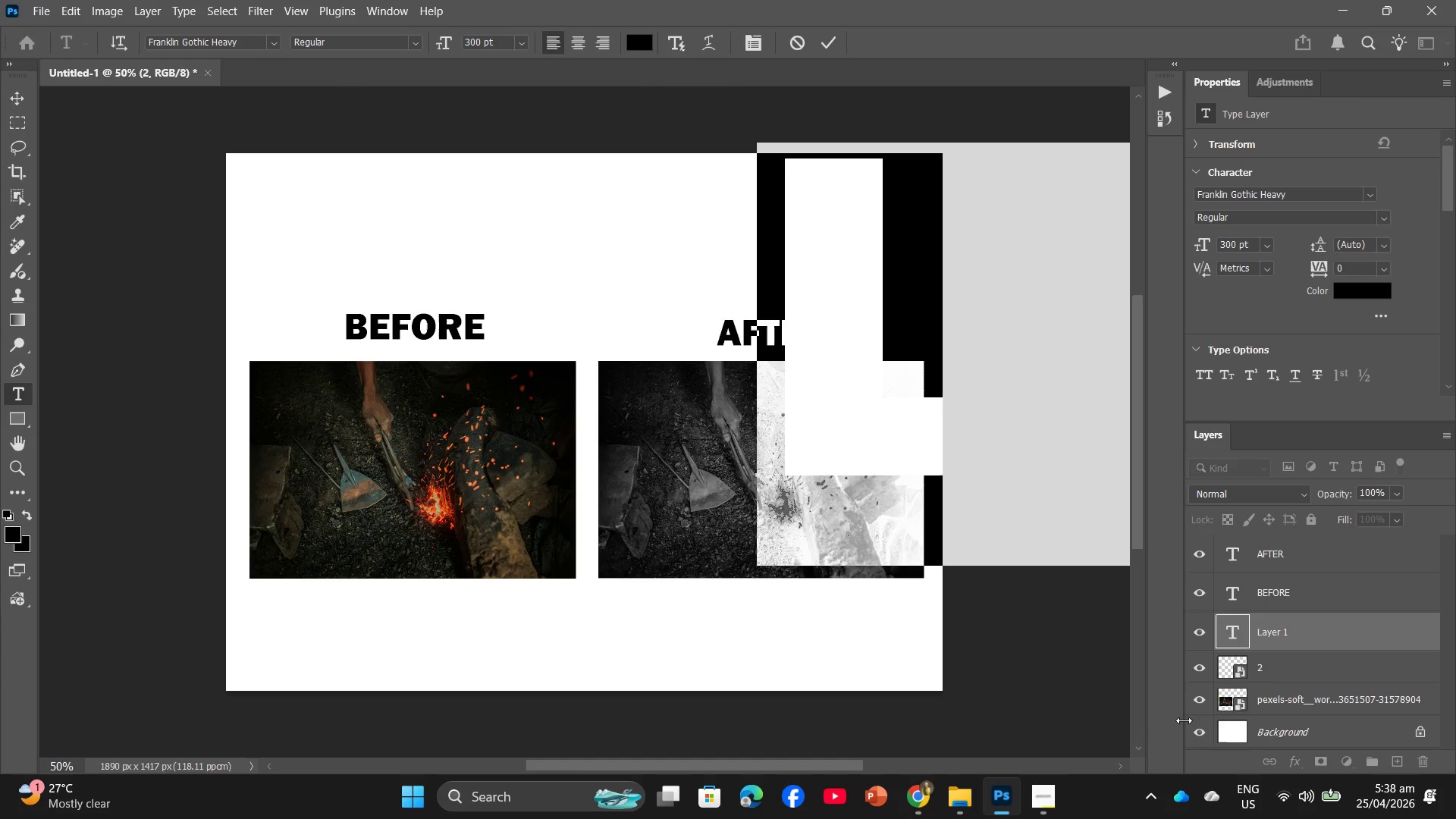 
left_click_drag(start_coordinate=[1310, 640], to_coordinate=[1426, 763])
 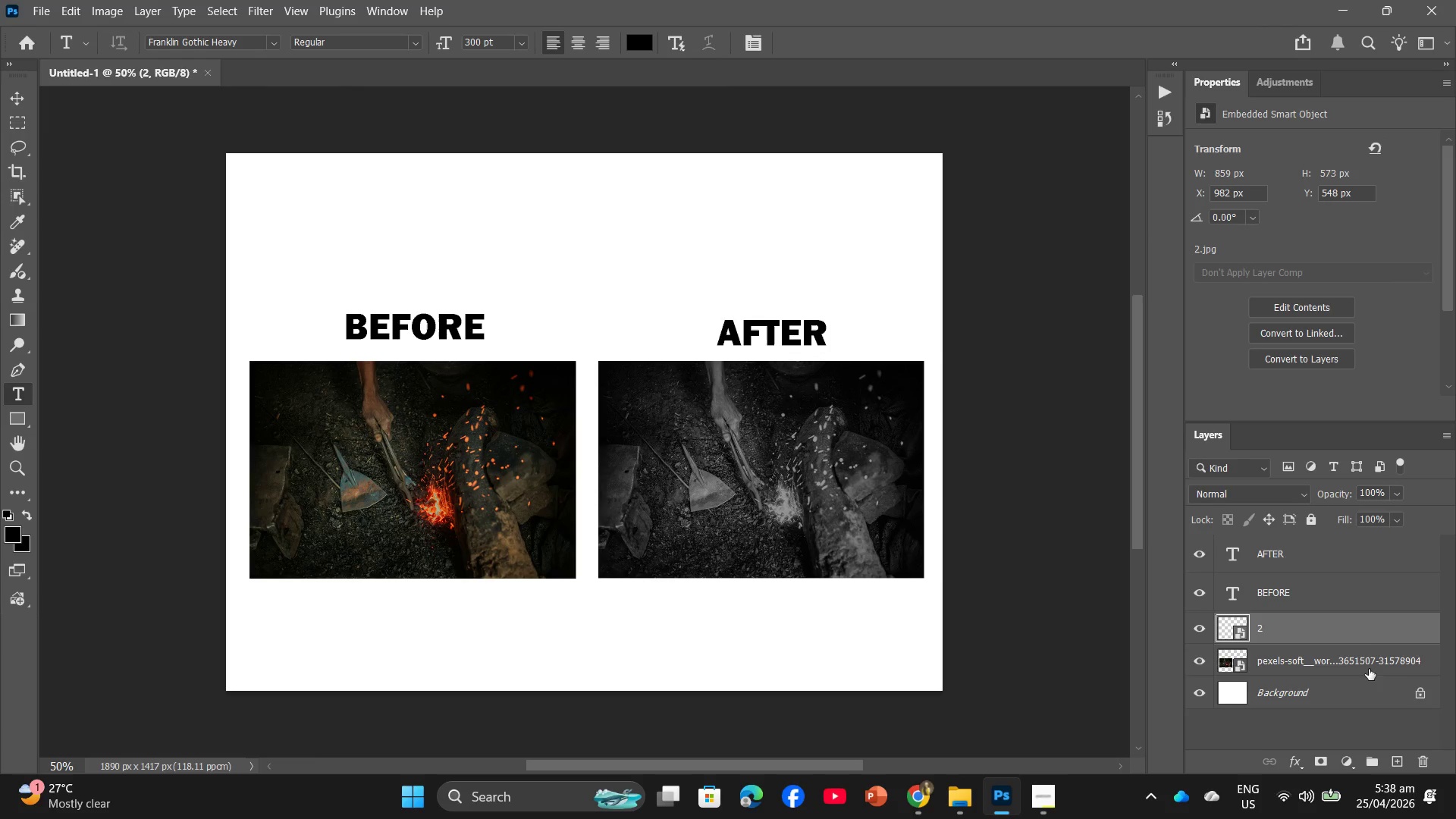 
left_click_drag(start_coordinate=[1359, 644], to_coordinate=[1423, 765])
 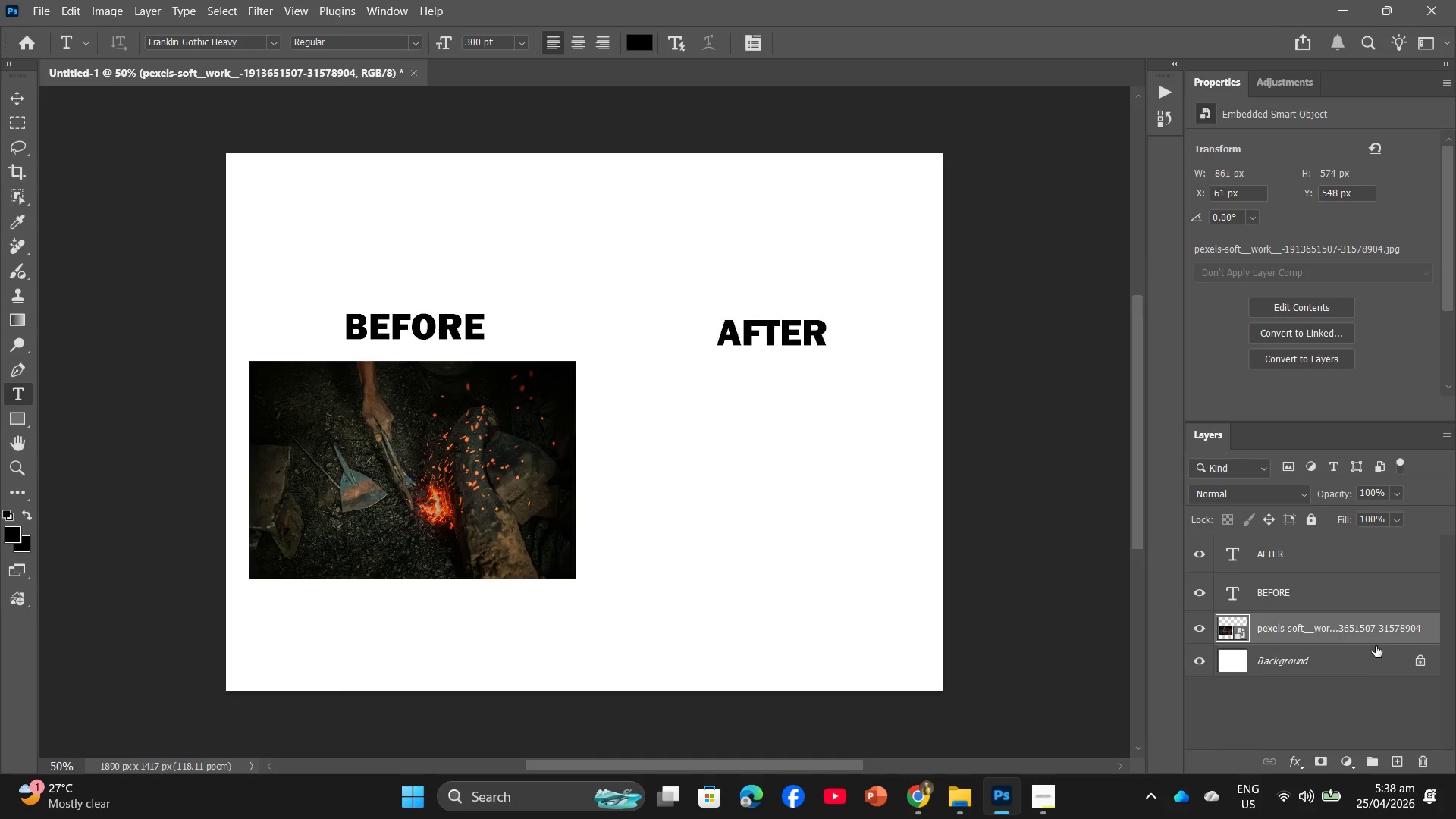 
left_click_drag(start_coordinate=[1376, 619], to_coordinate=[1426, 761])
 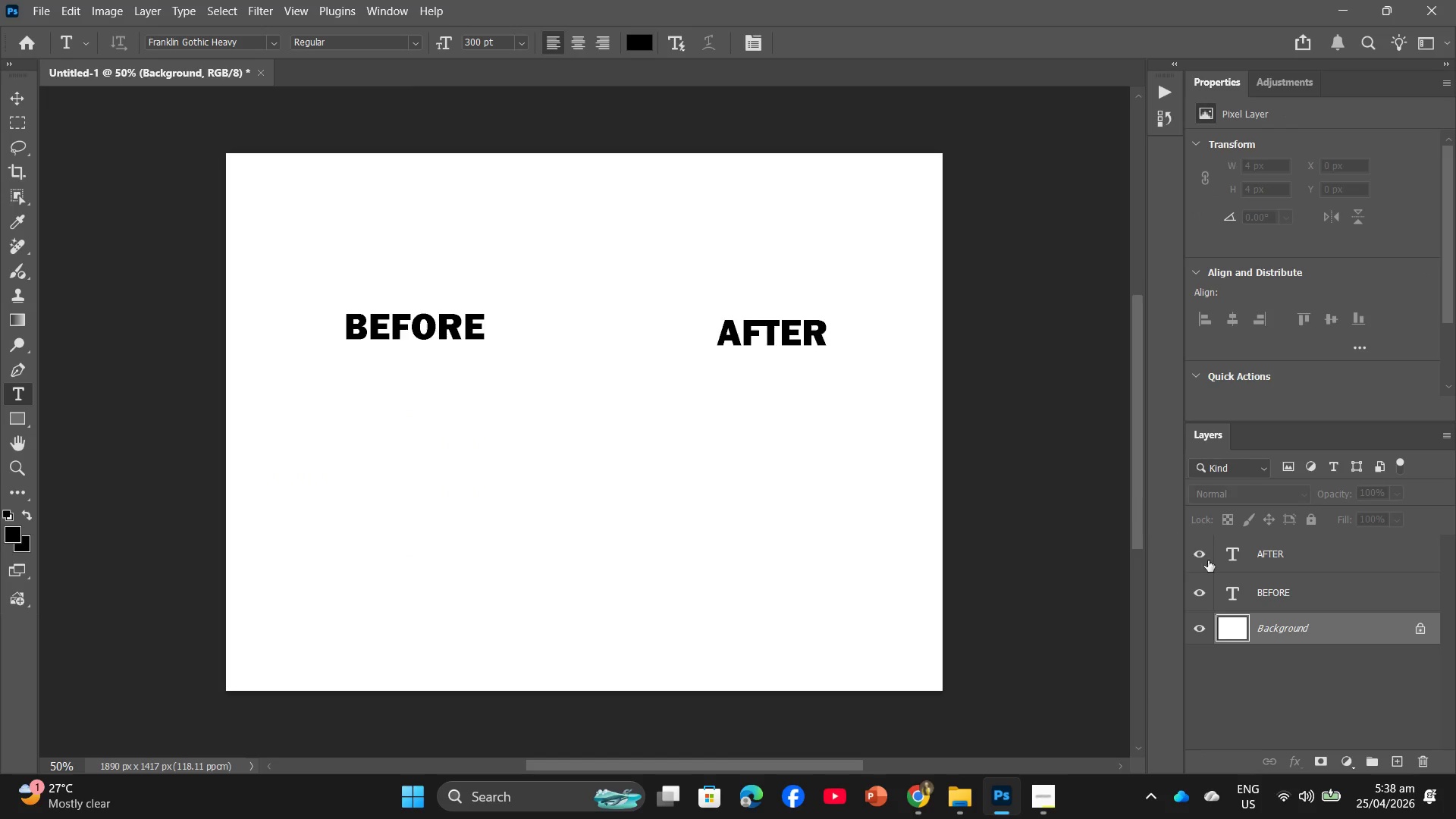 
left_click([1283, 601])
 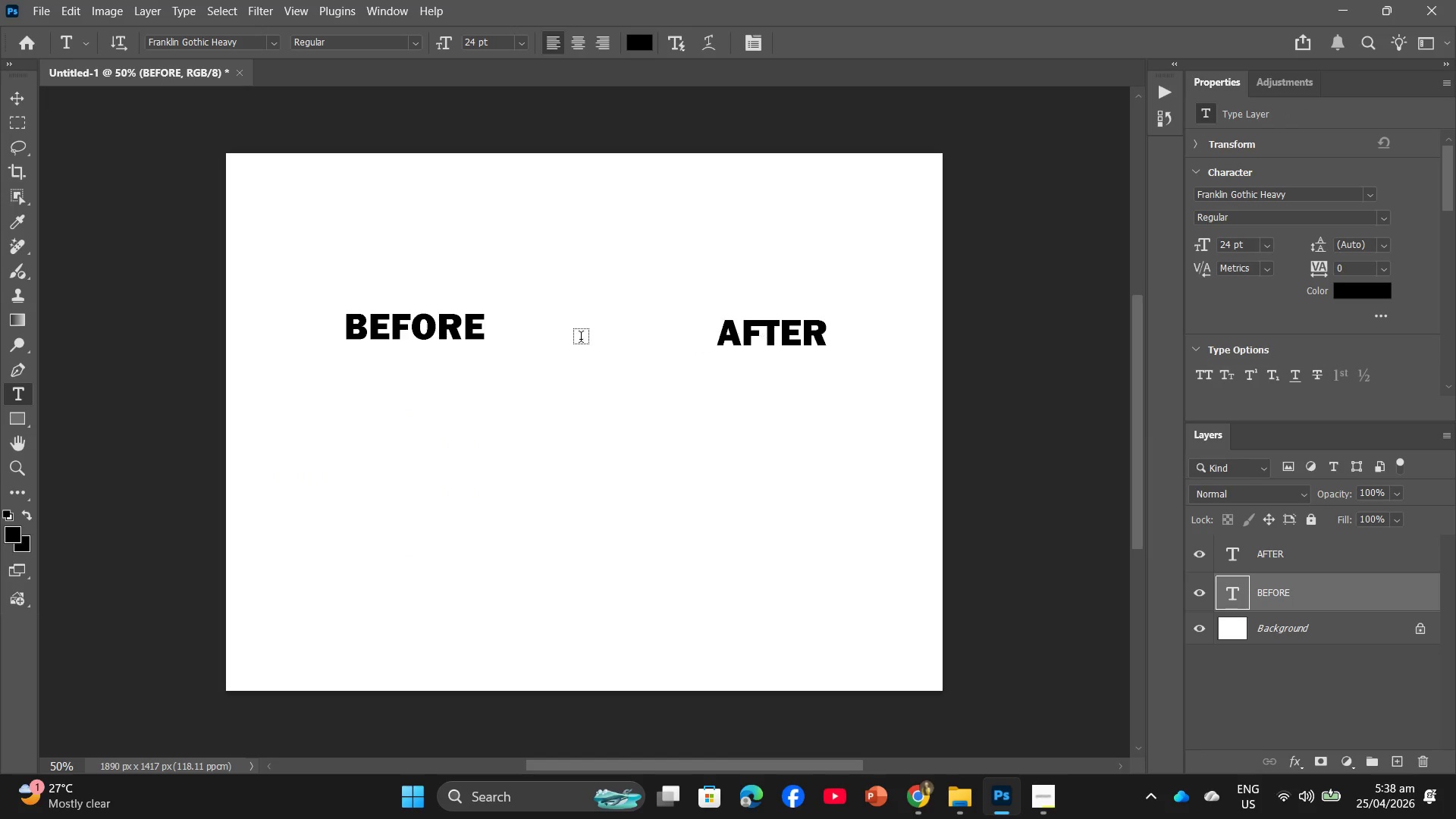 
left_click([459, 326])
 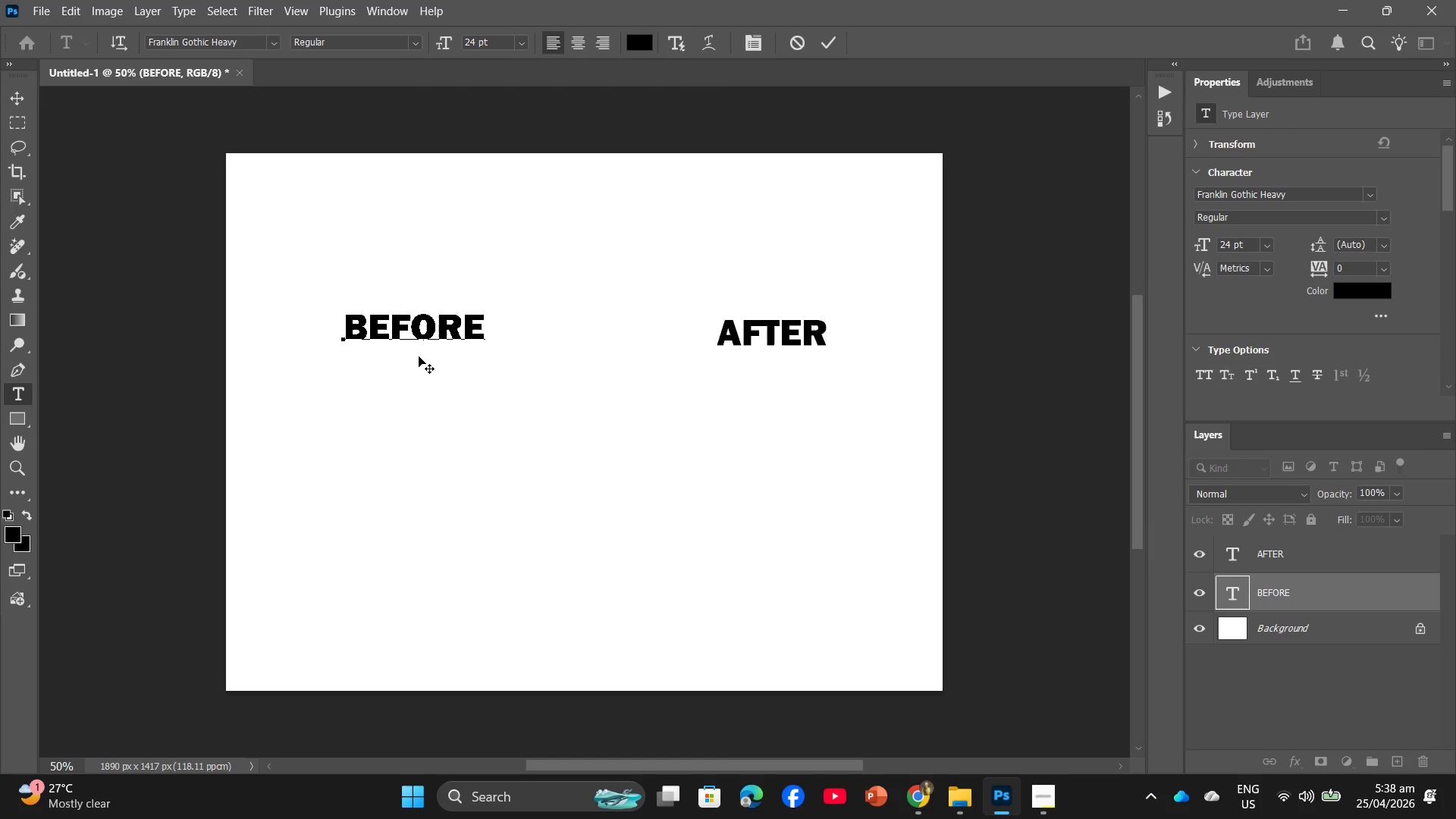 
left_click_drag(start_coordinate=[419, 356], to_coordinate=[415, 262])
 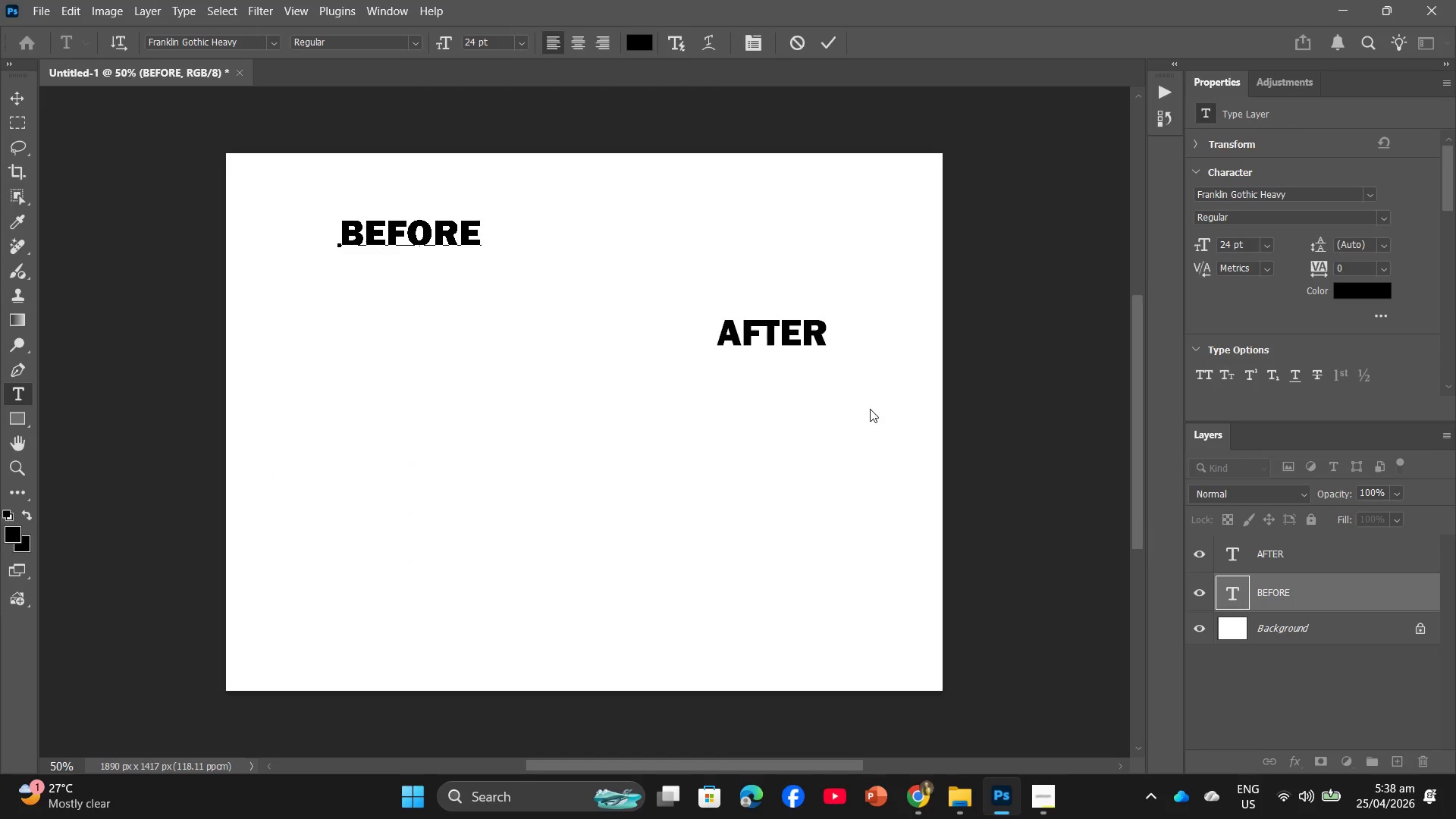 
left_click([817, 357])
 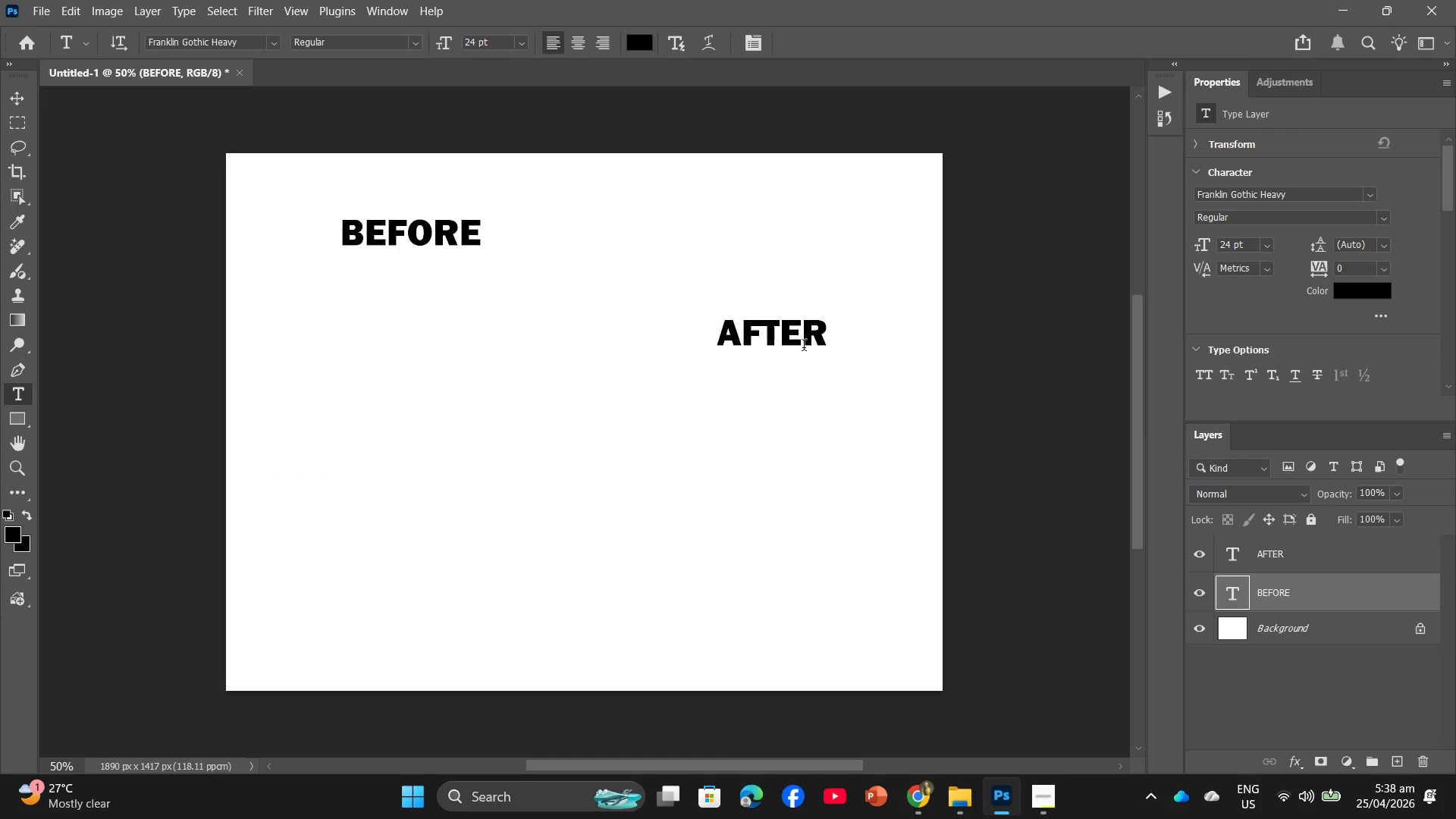 
left_click([804, 346])
 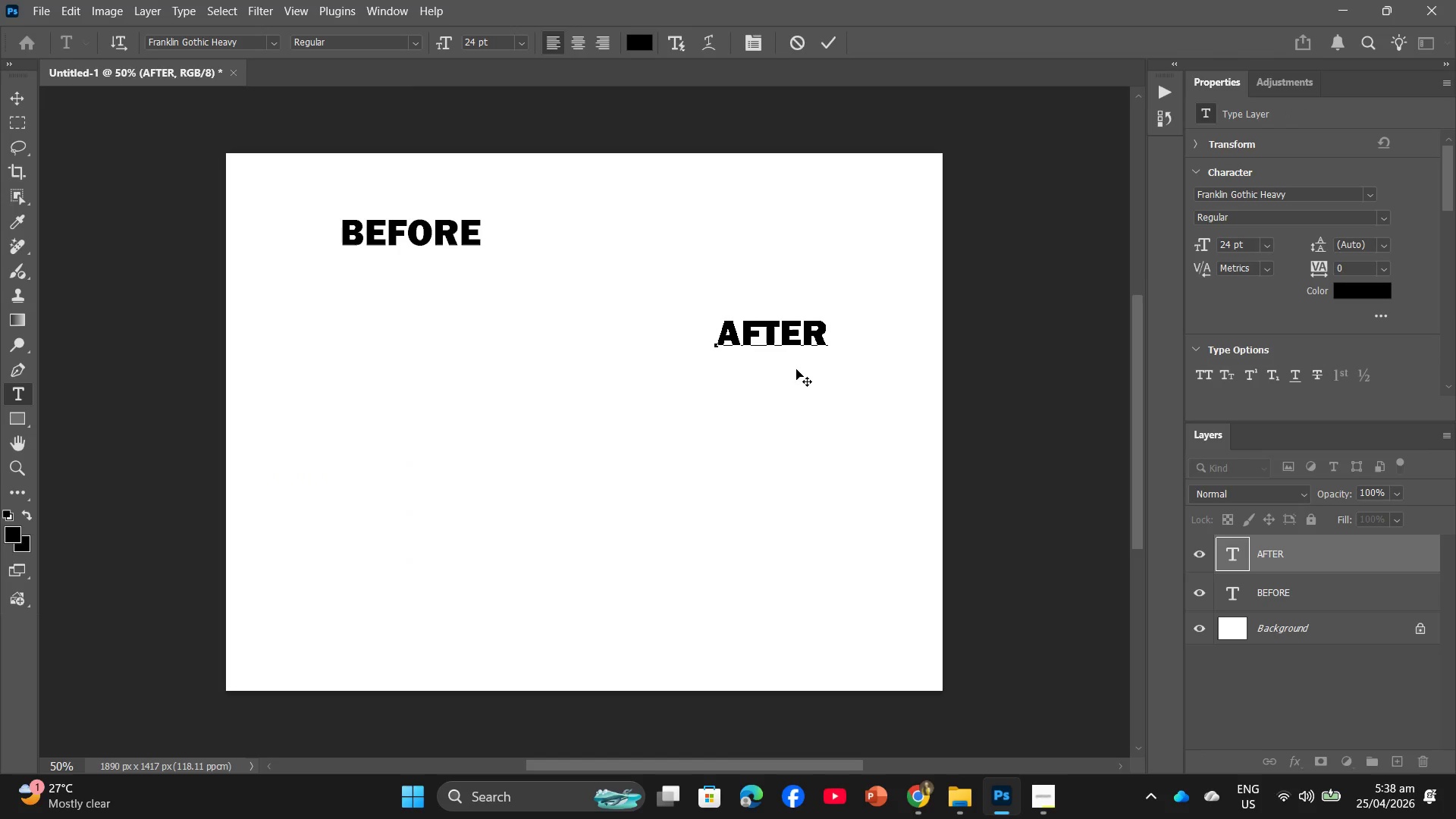 
left_click_drag(start_coordinate=[796, 369], to_coordinate=[789, 273])
 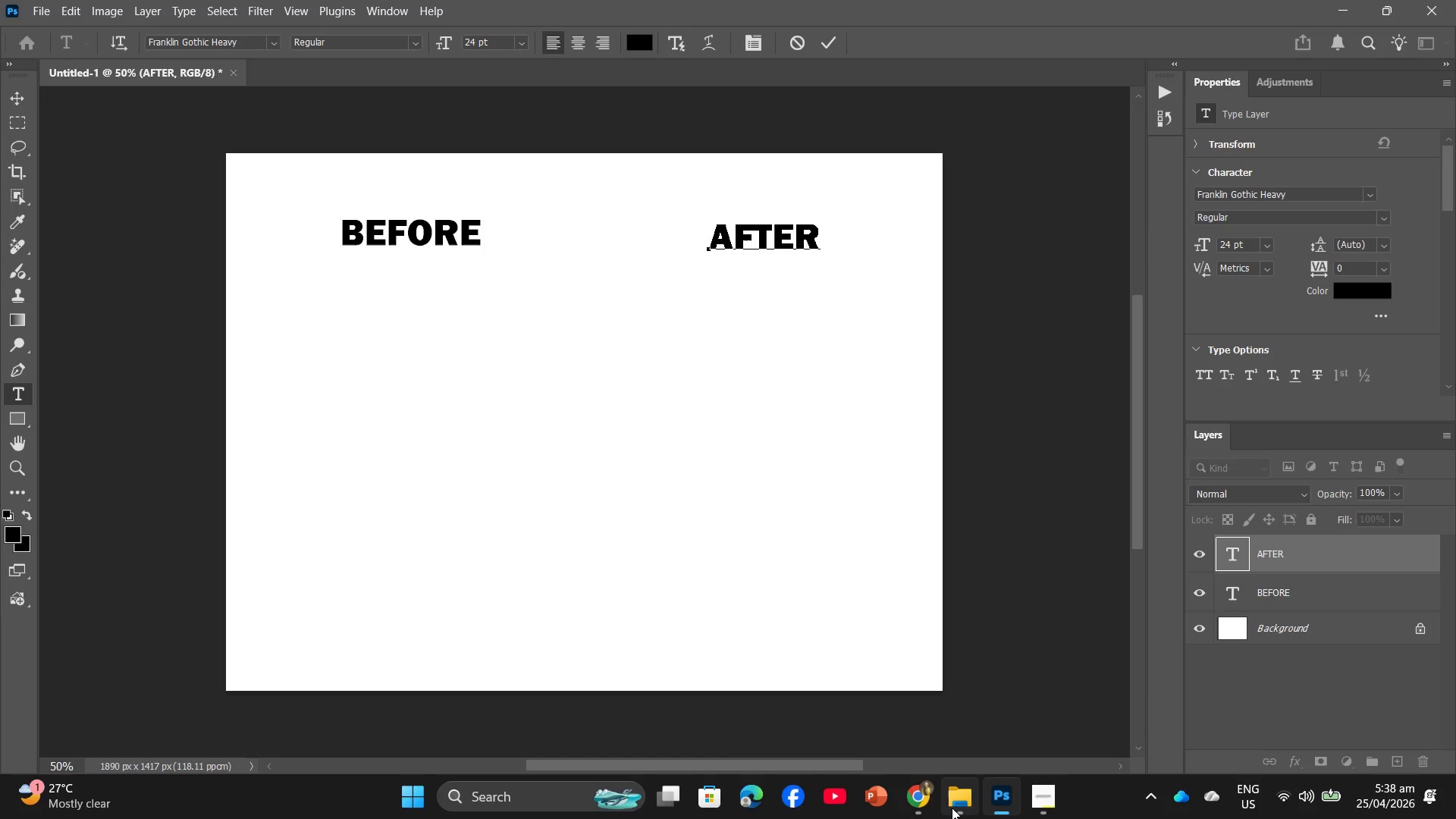 
left_click([952, 806])
 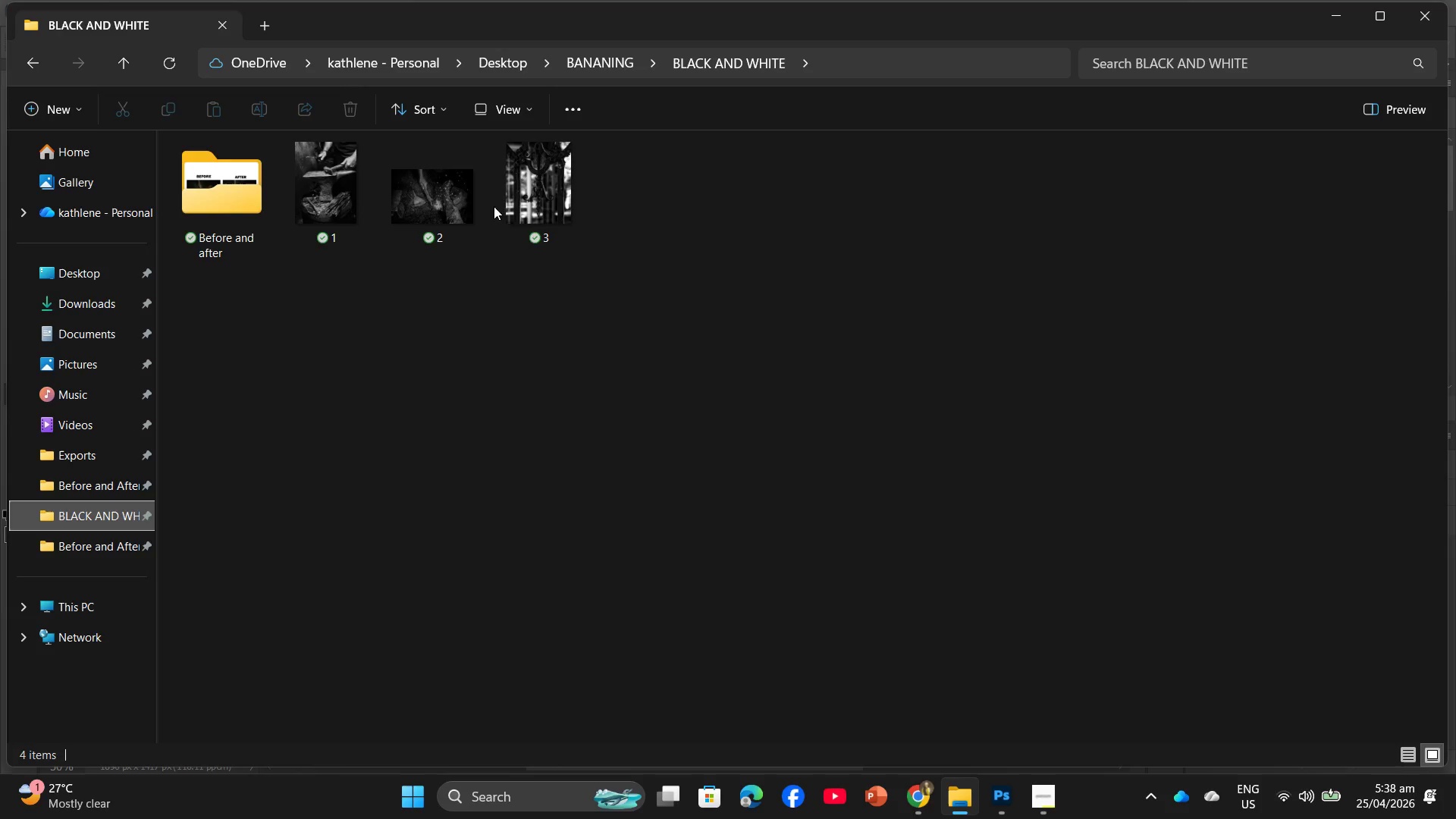 
left_click_drag(start_coordinate=[528, 199], to_coordinate=[761, 519])
 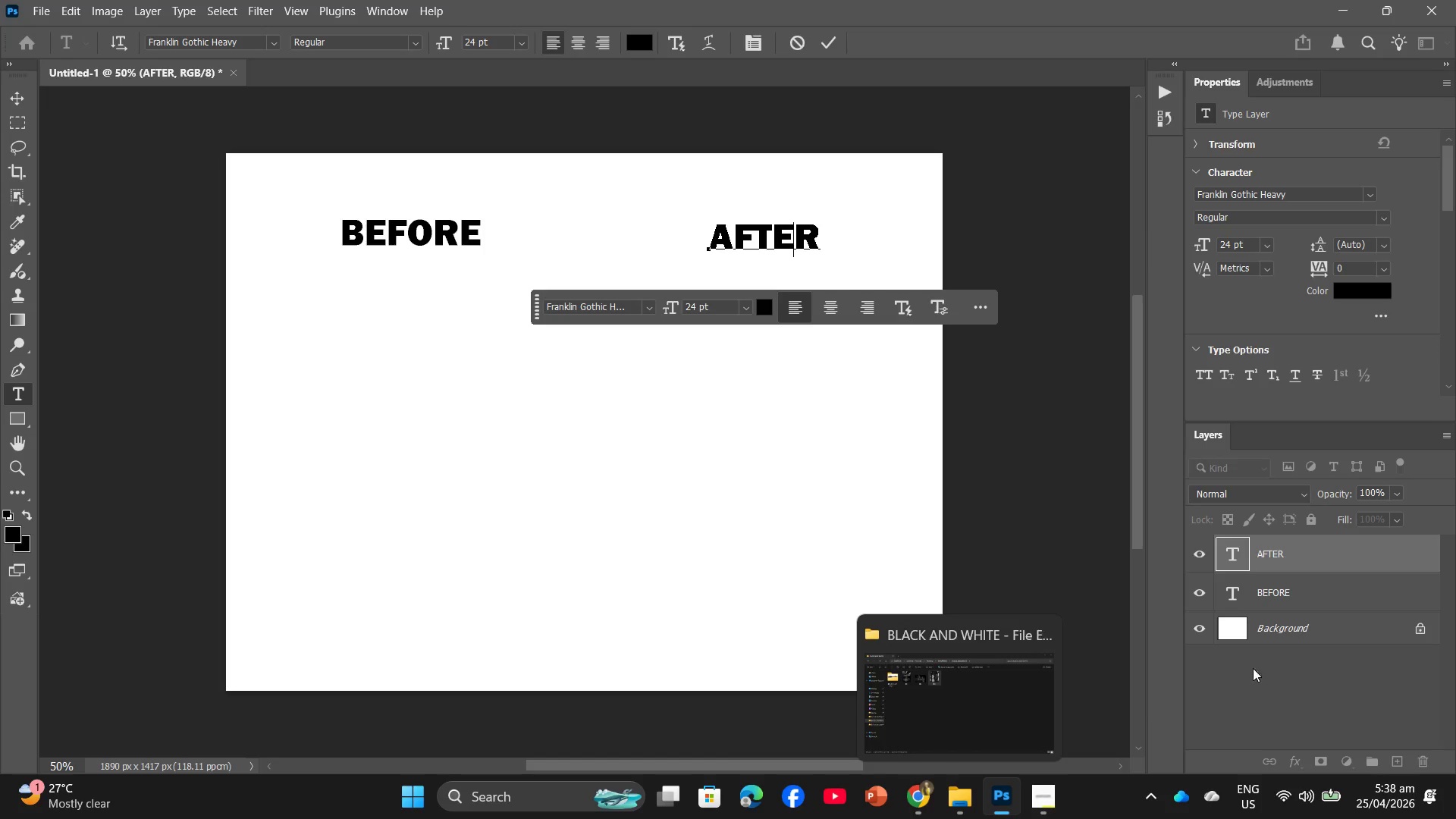 
left_click([1310, 635])
 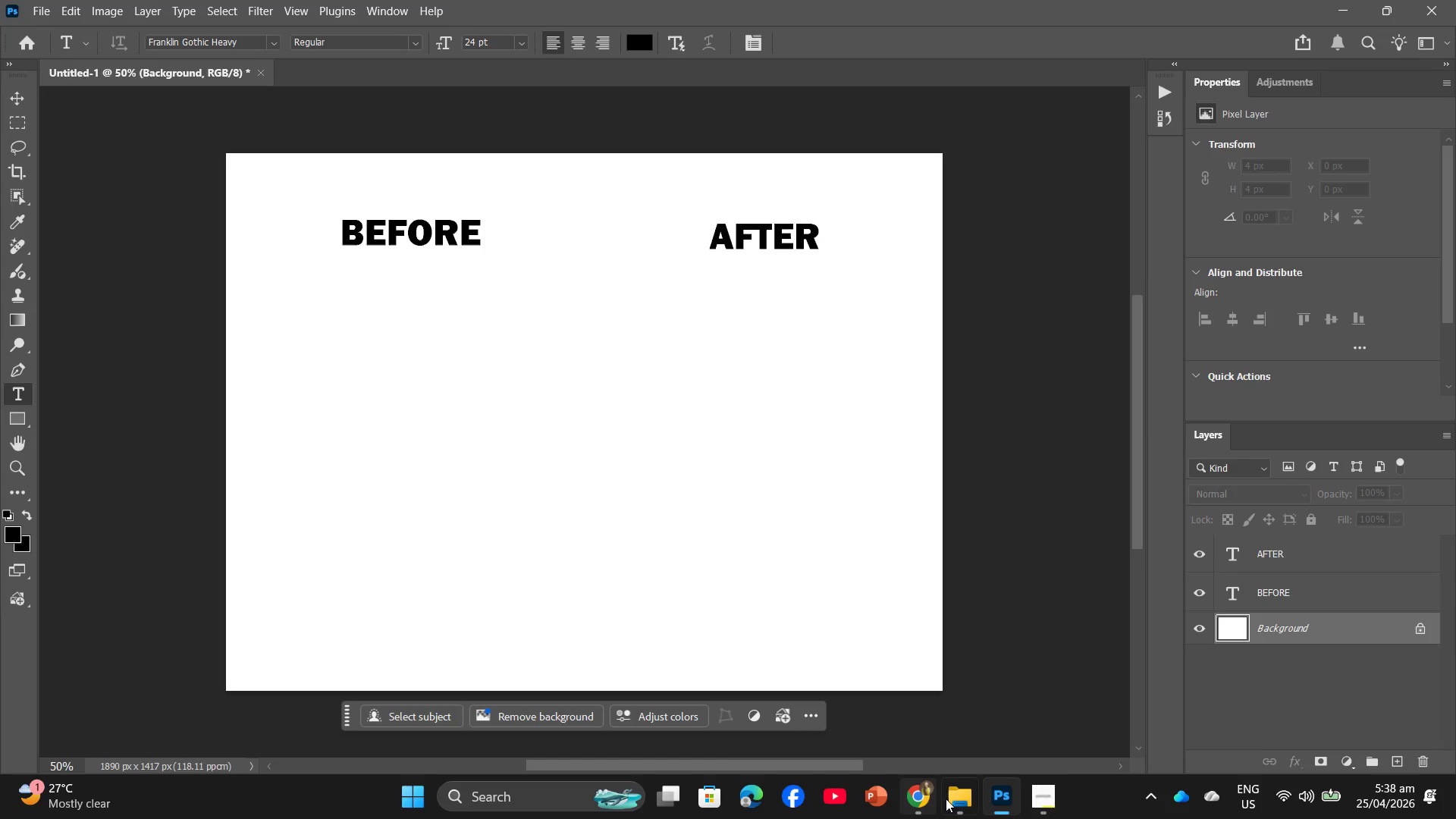 
left_click([915, 796])
 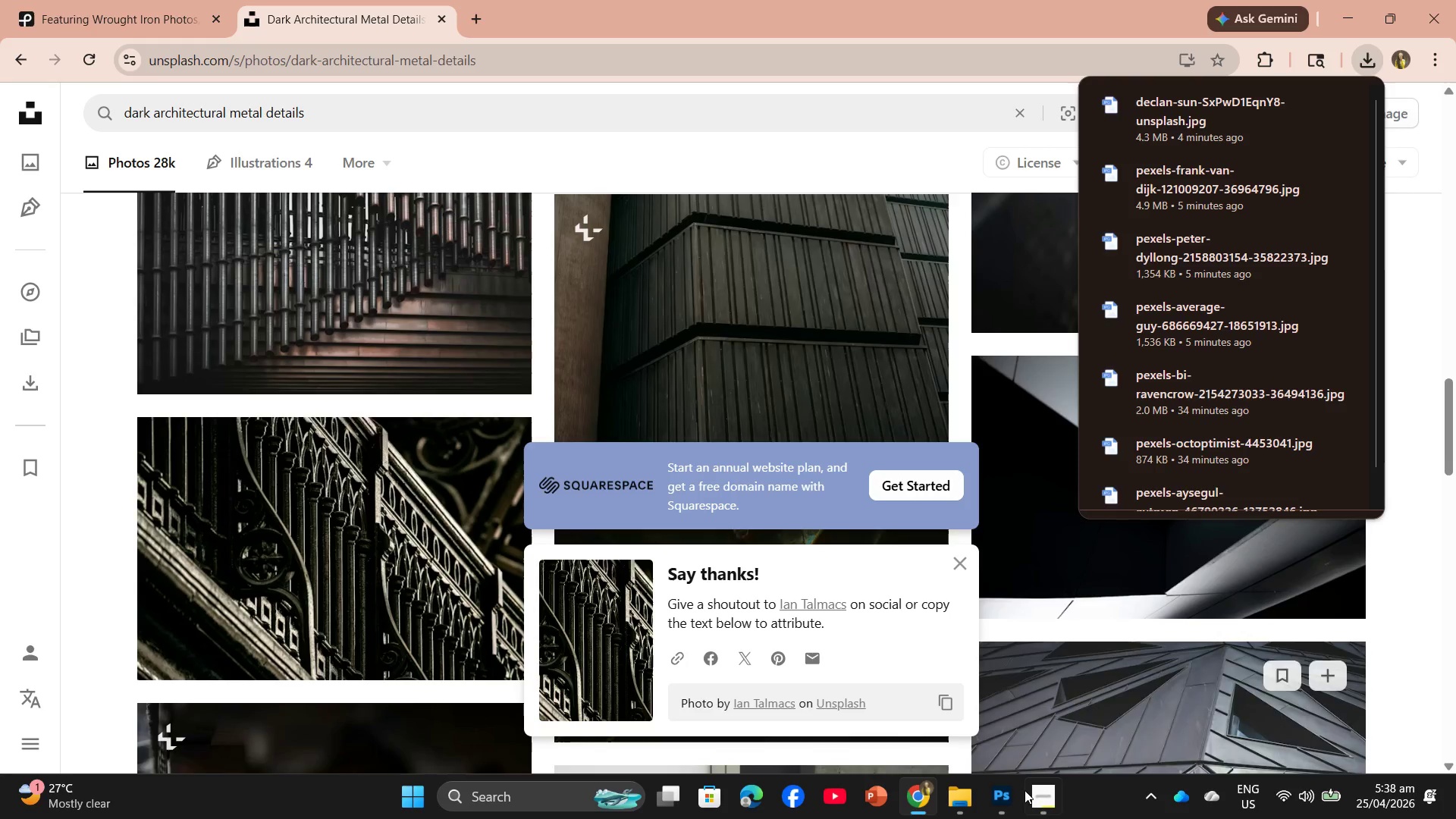 
left_click([1012, 802])
 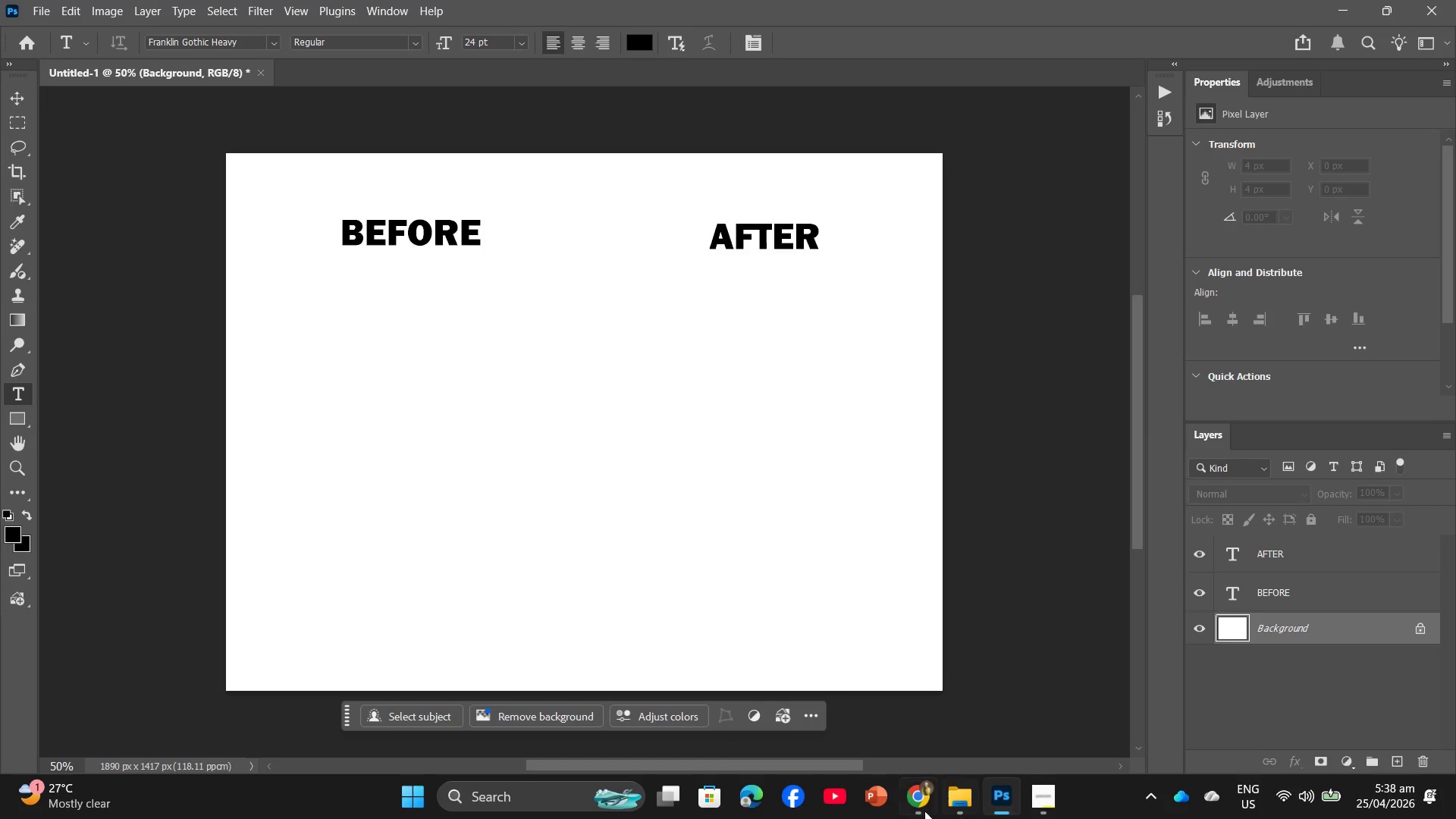 
left_click([959, 802])
 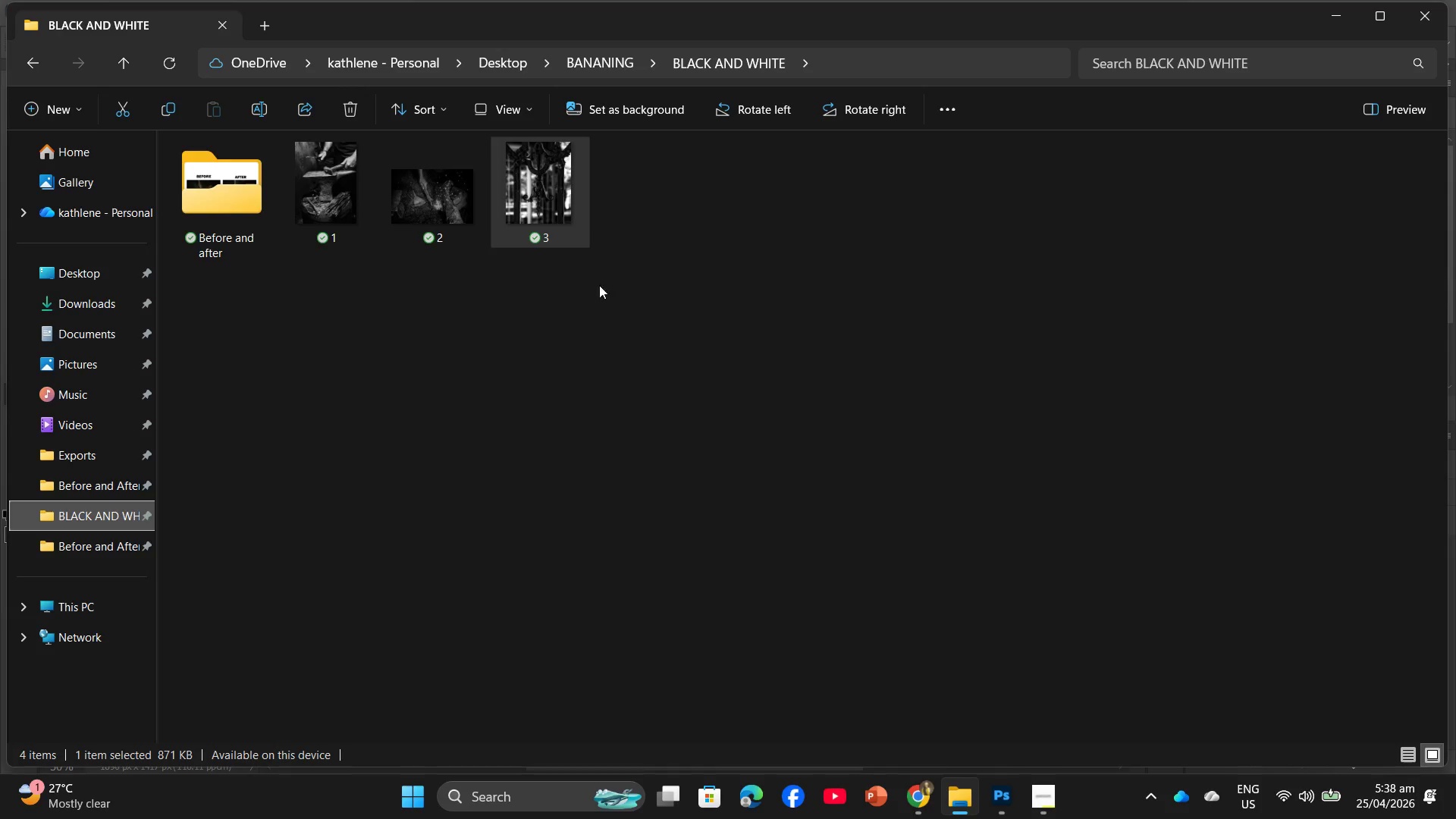 
left_click_drag(start_coordinate=[559, 221], to_coordinate=[781, 488])
 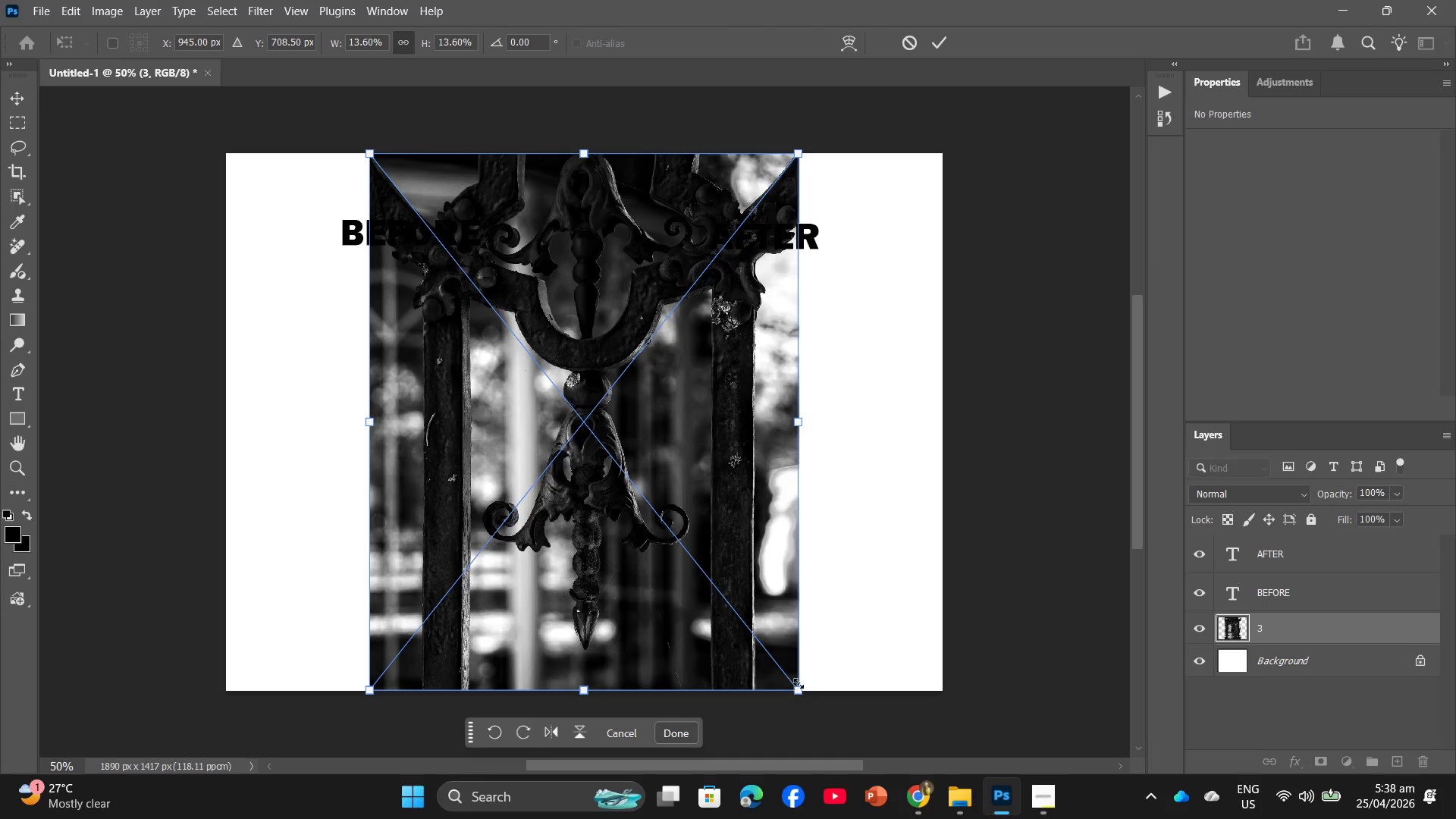 
left_click_drag(start_coordinate=[805, 690], to_coordinate=[711, 566])
 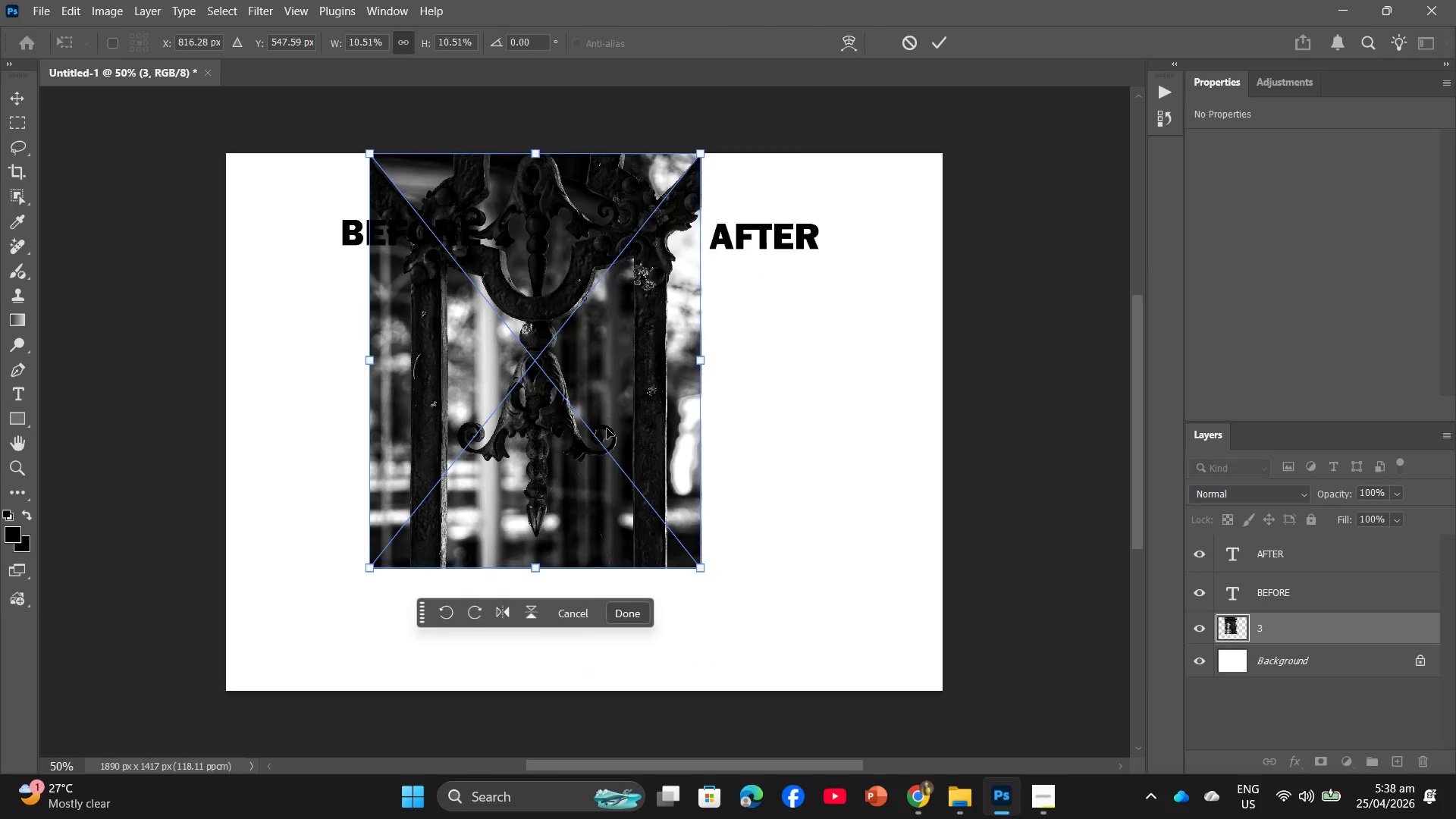 
left_click_drag(start_coordinate=[604, 425], to_coordinate=[795, 535])
 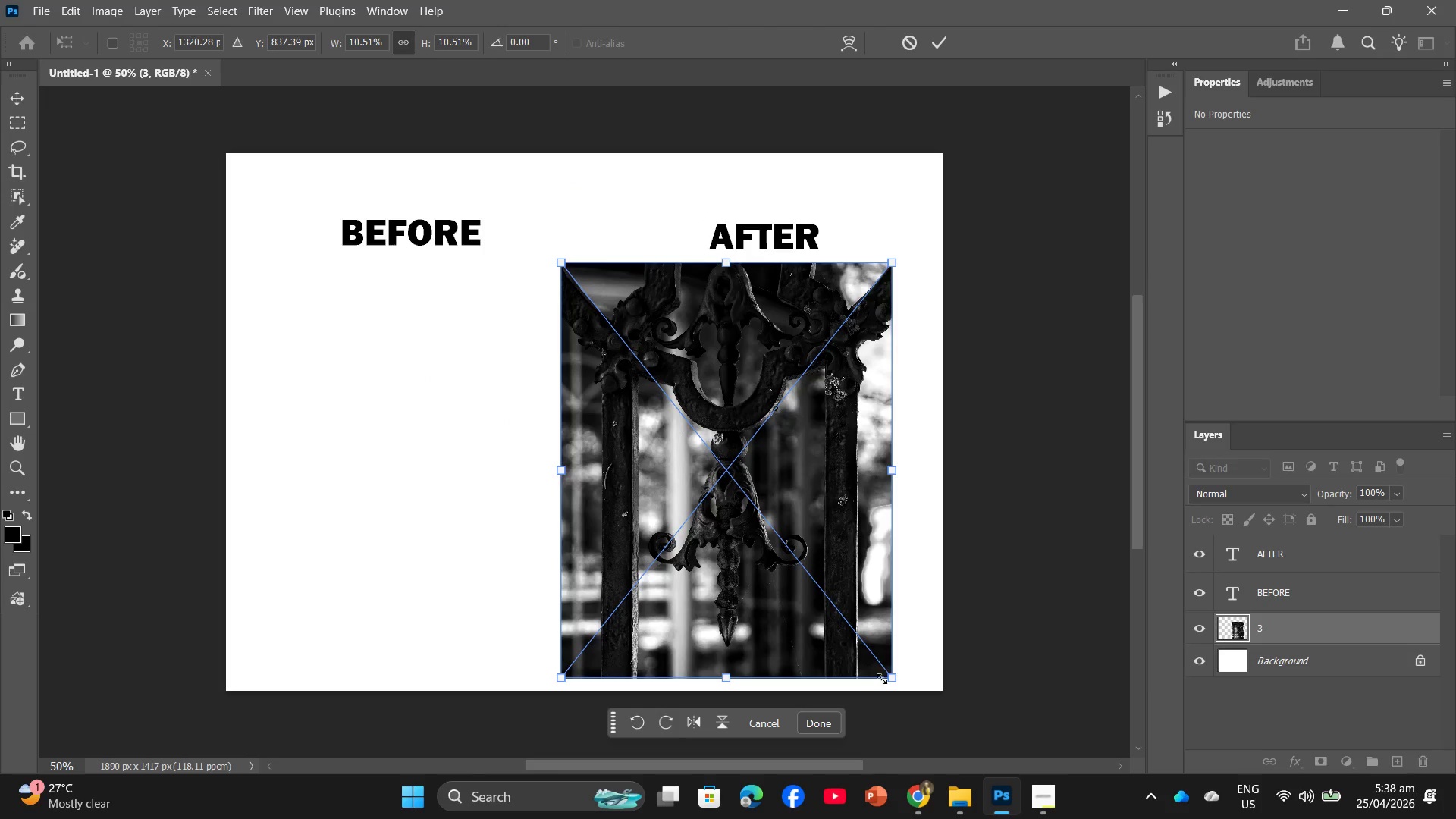 
left_click_drag(start_coordinate=[893, 682], to_coordinate=[853, 643])
 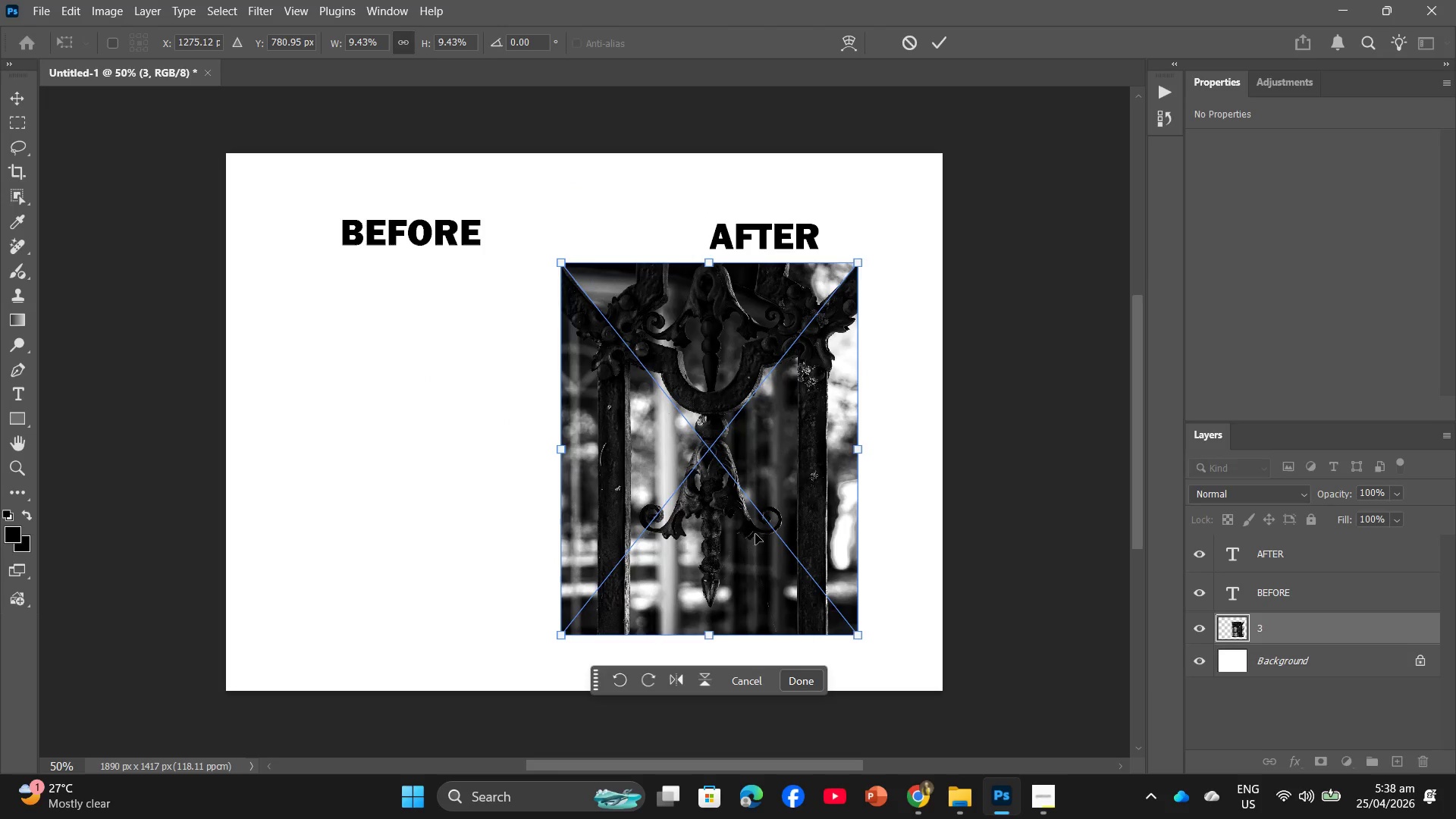 
left_click_drag(start_coordinate=[748, 521], to_coordinate=[796, 536])
 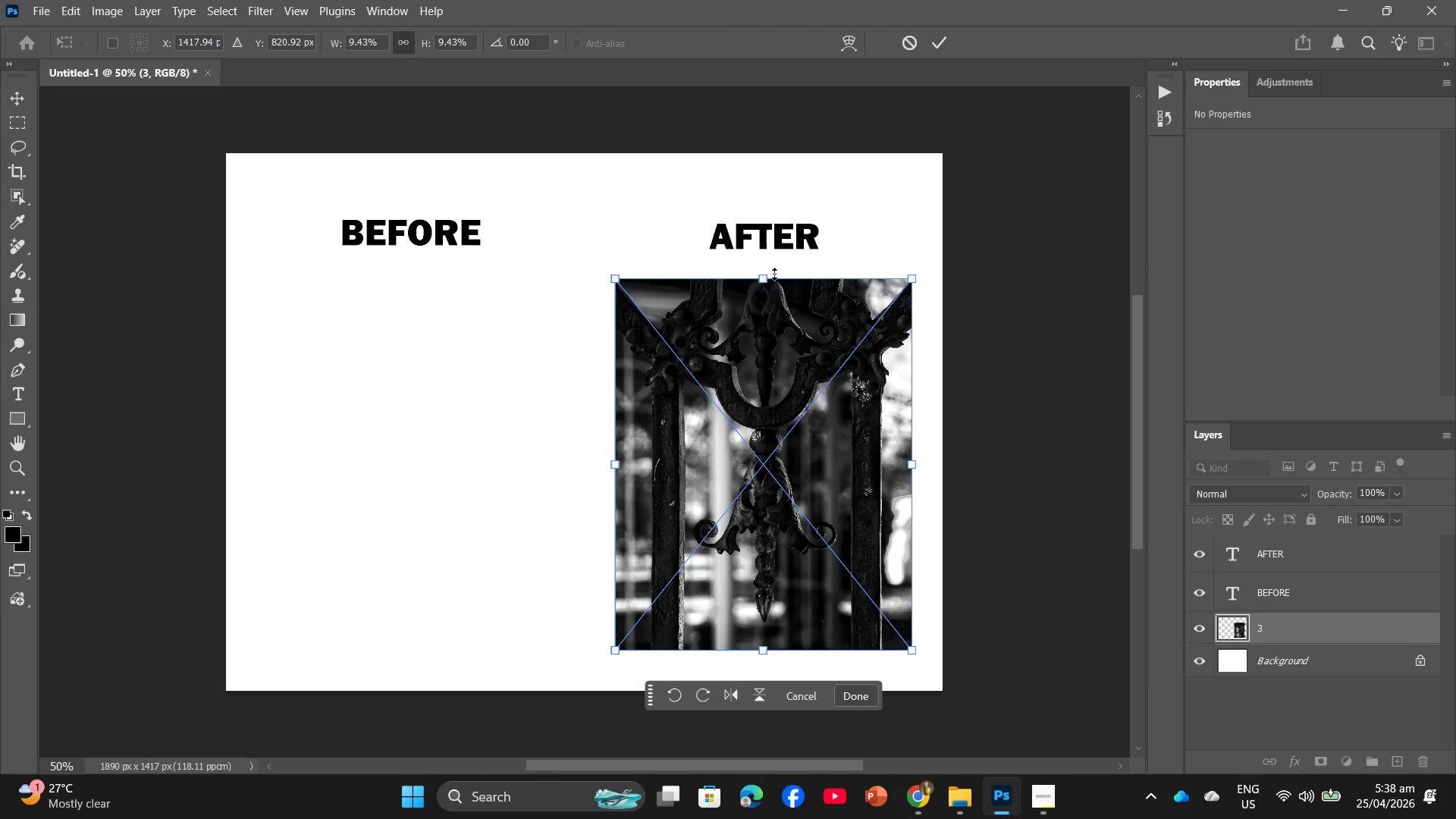 
left_click([778, 238])
 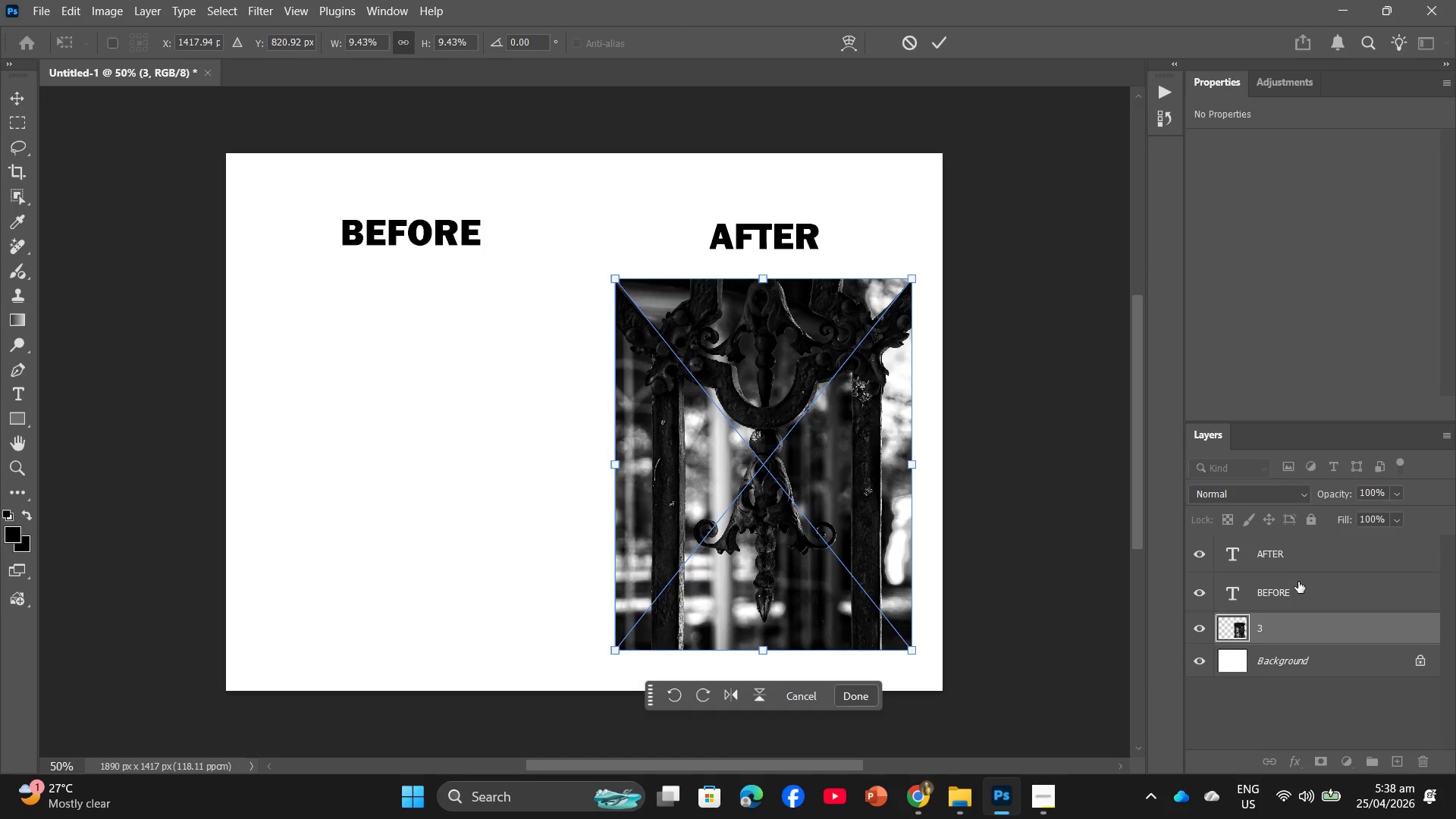 
double_click([1244, 544])
 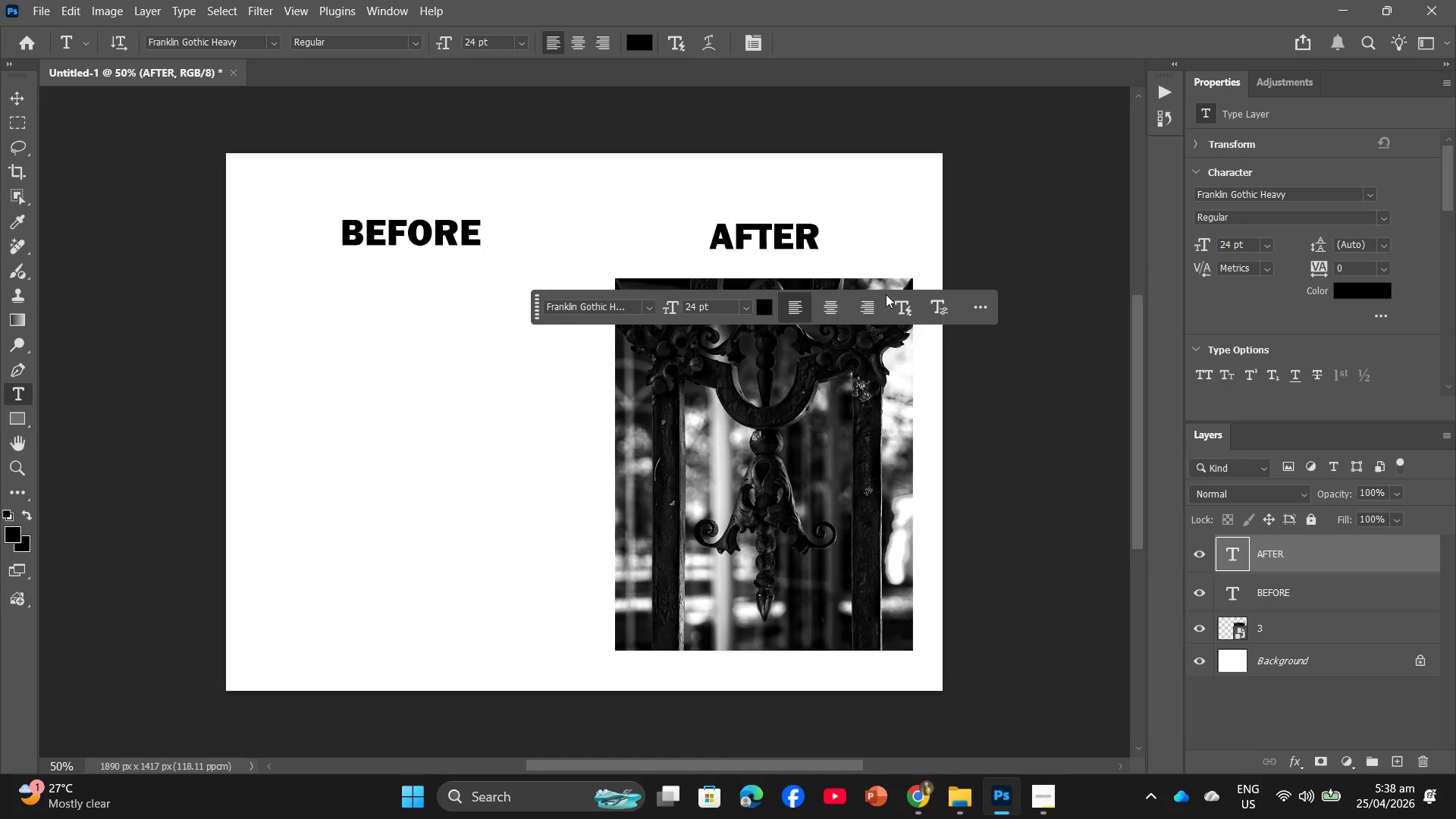 
left_click([774, 258])
 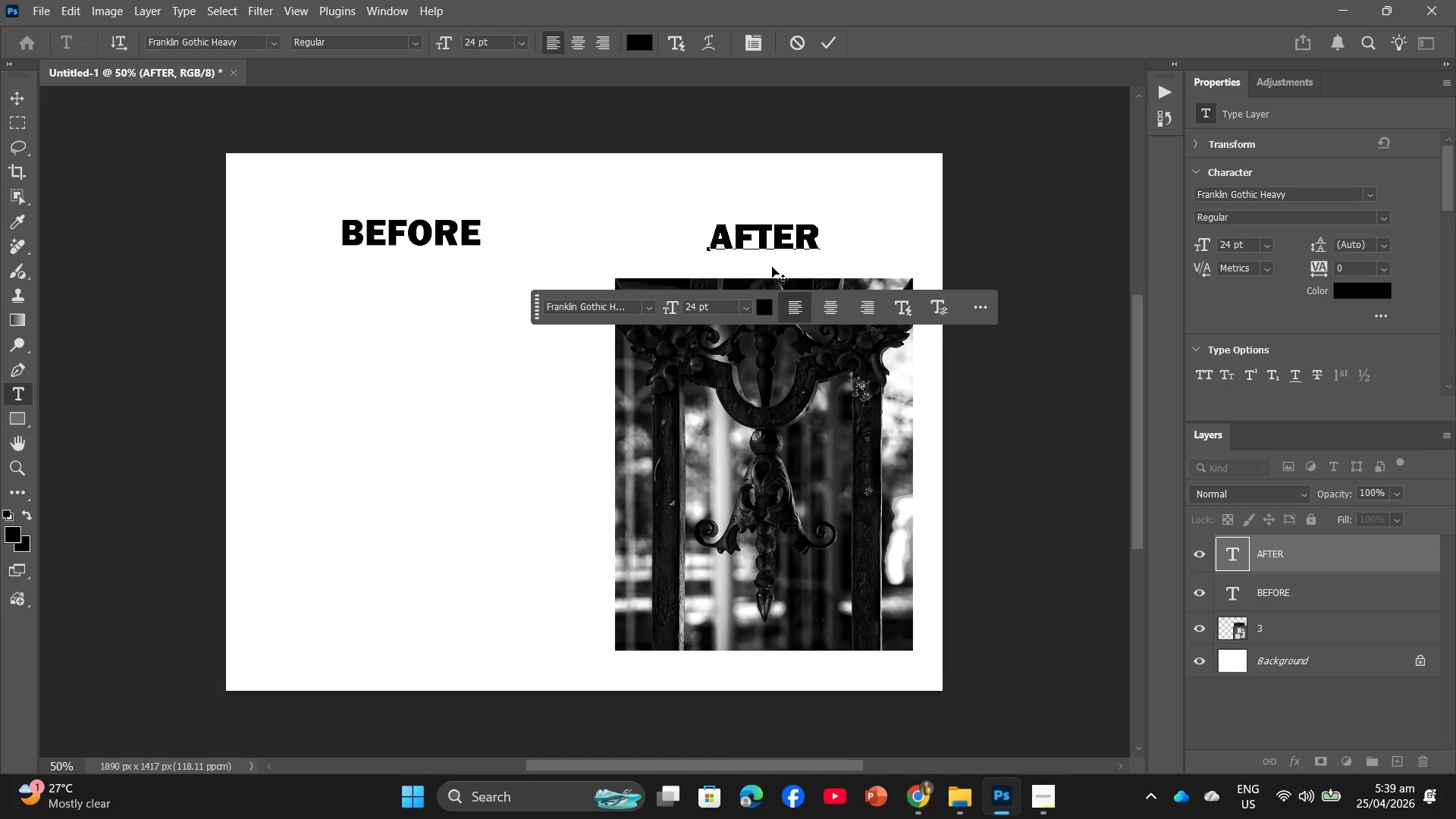 
left_click_drag(start_coordinate=[770, 268], to_coordinate=[768, 273])
 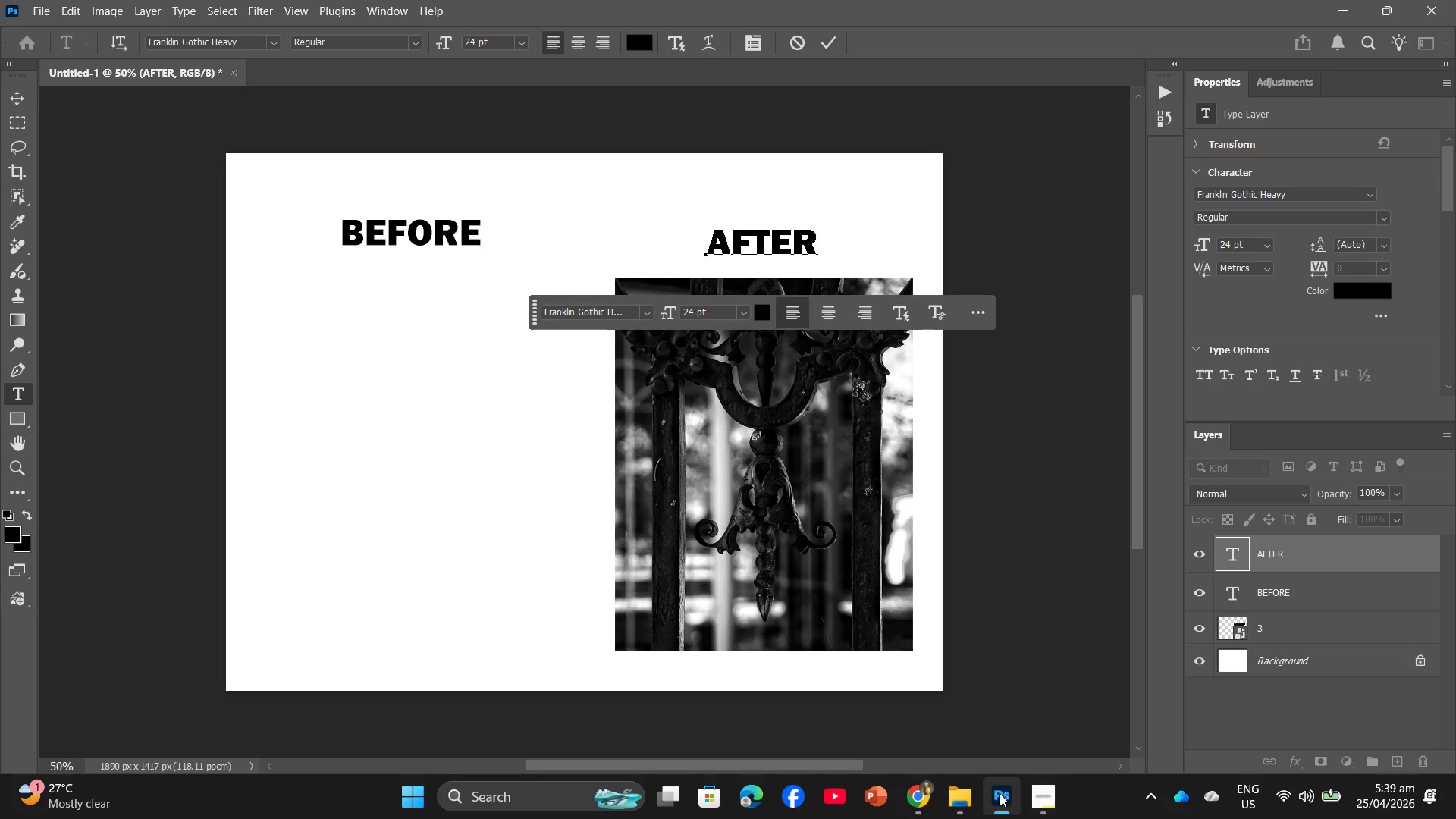 
left_click([963, 797])
 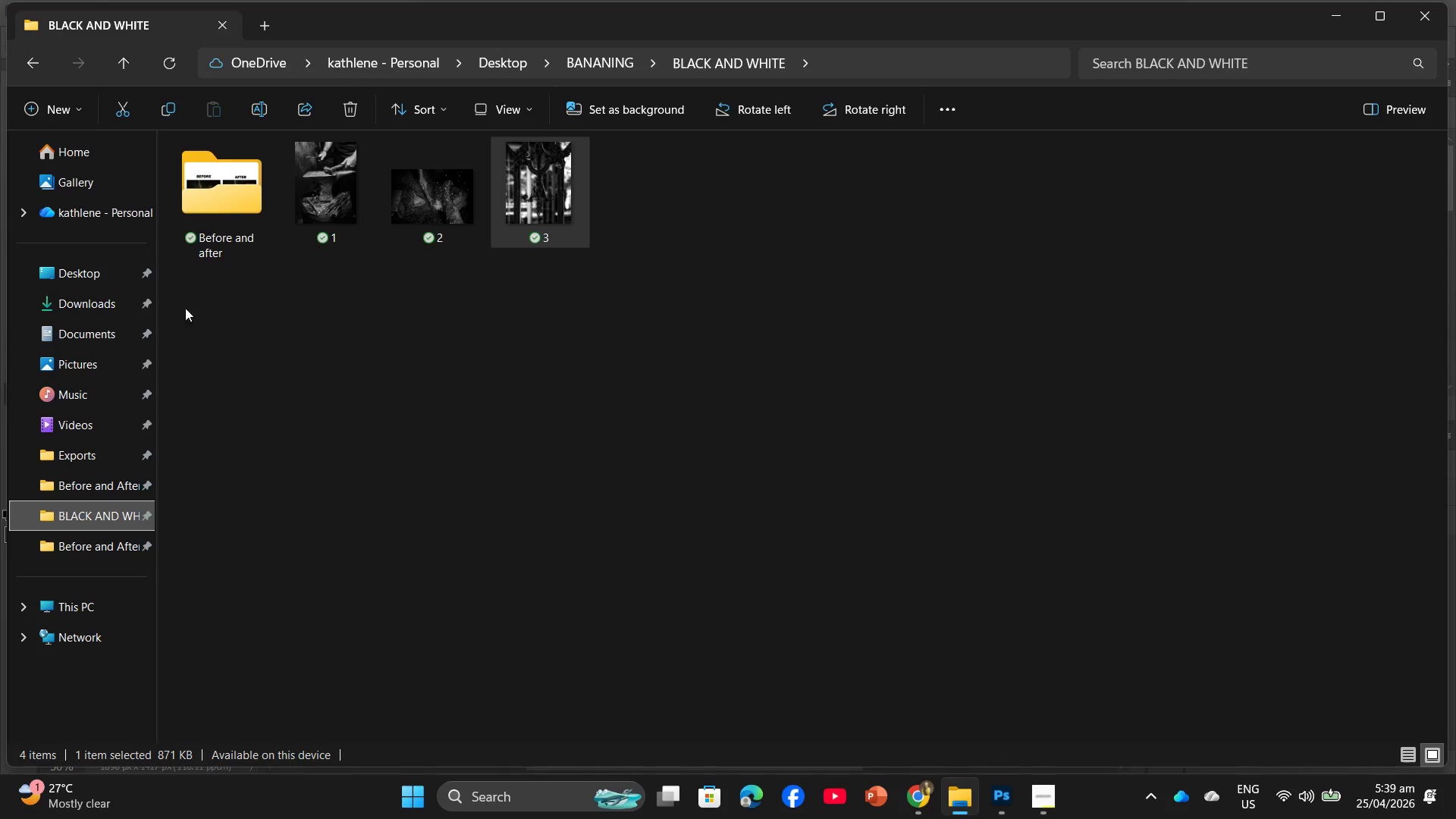 
left_click([218, 214])
 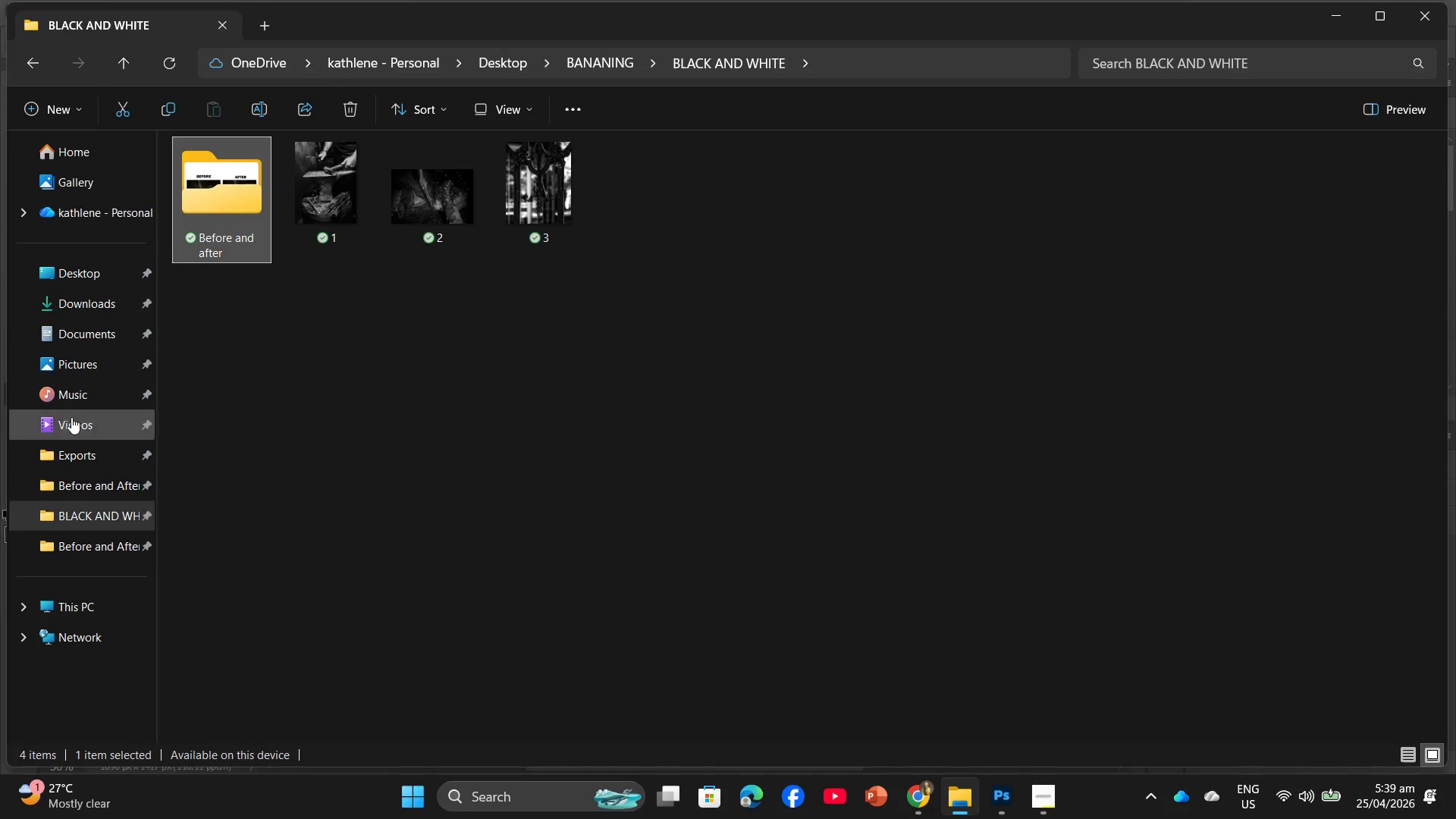 
left_click([74, 265])
 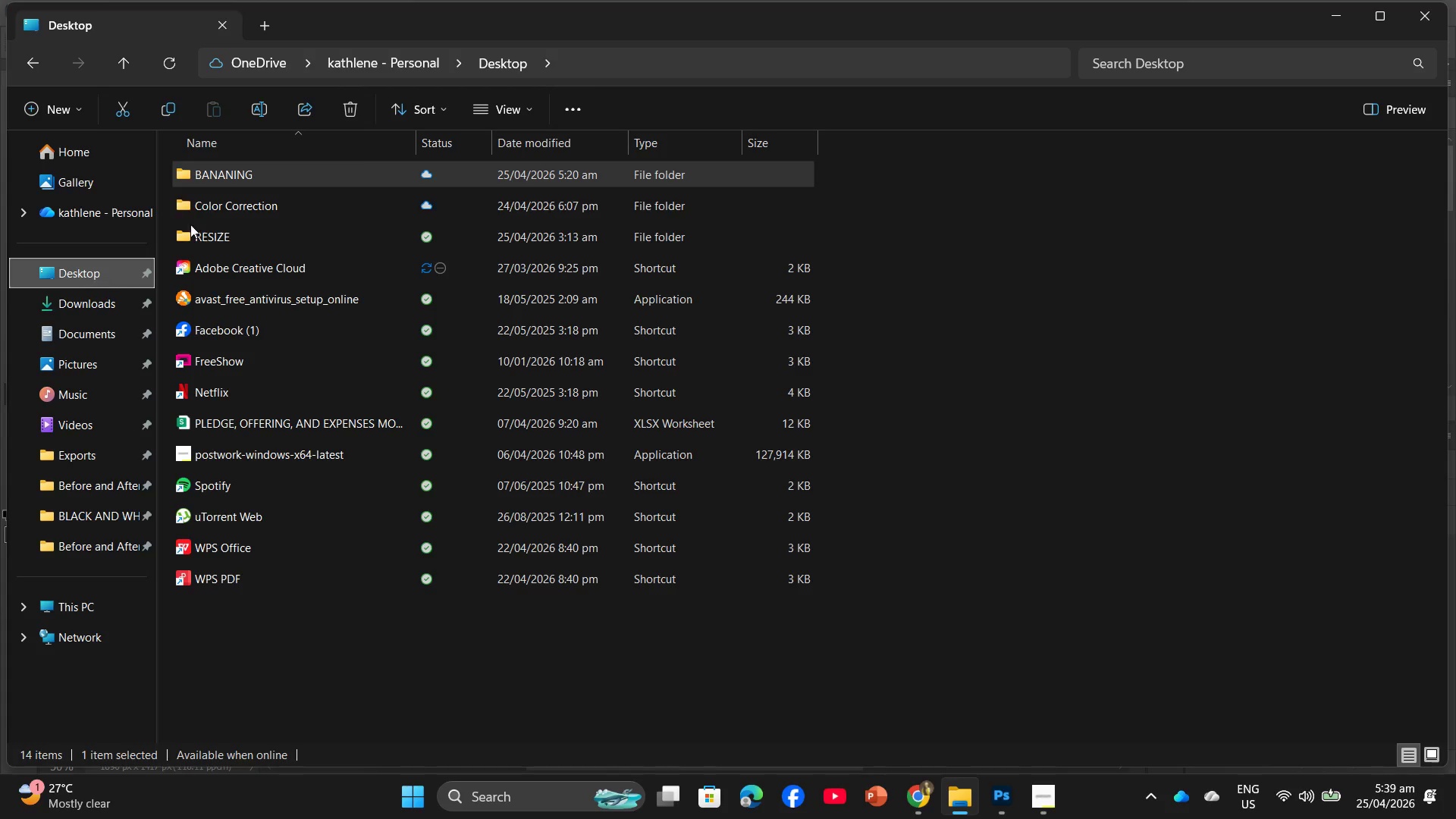 
left_click([348, 167])
 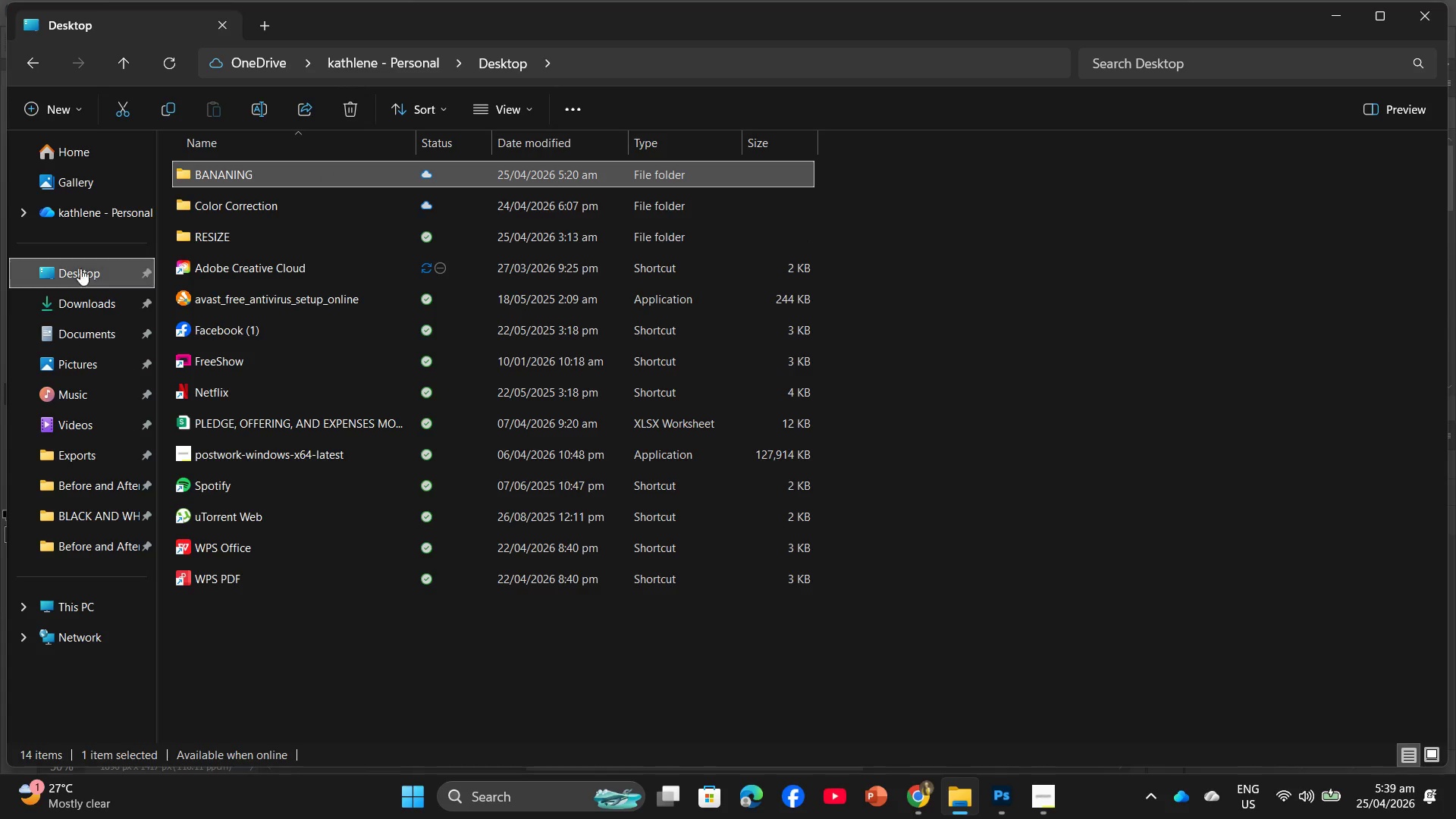 
left_click([80, 295])
 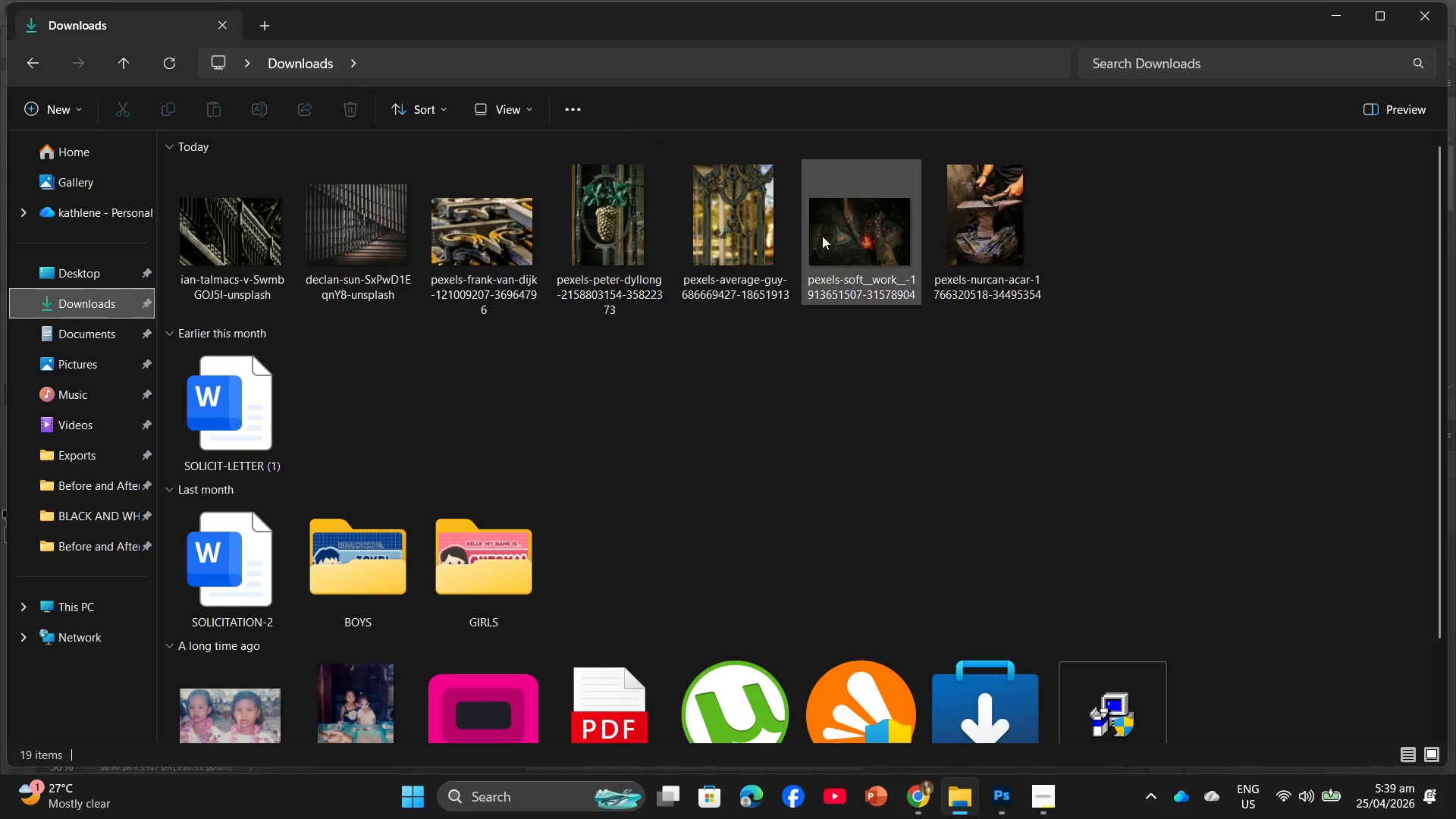 
left_click_drag(start_coordinate=[739, 221], to_coordinate=[488, 451])
 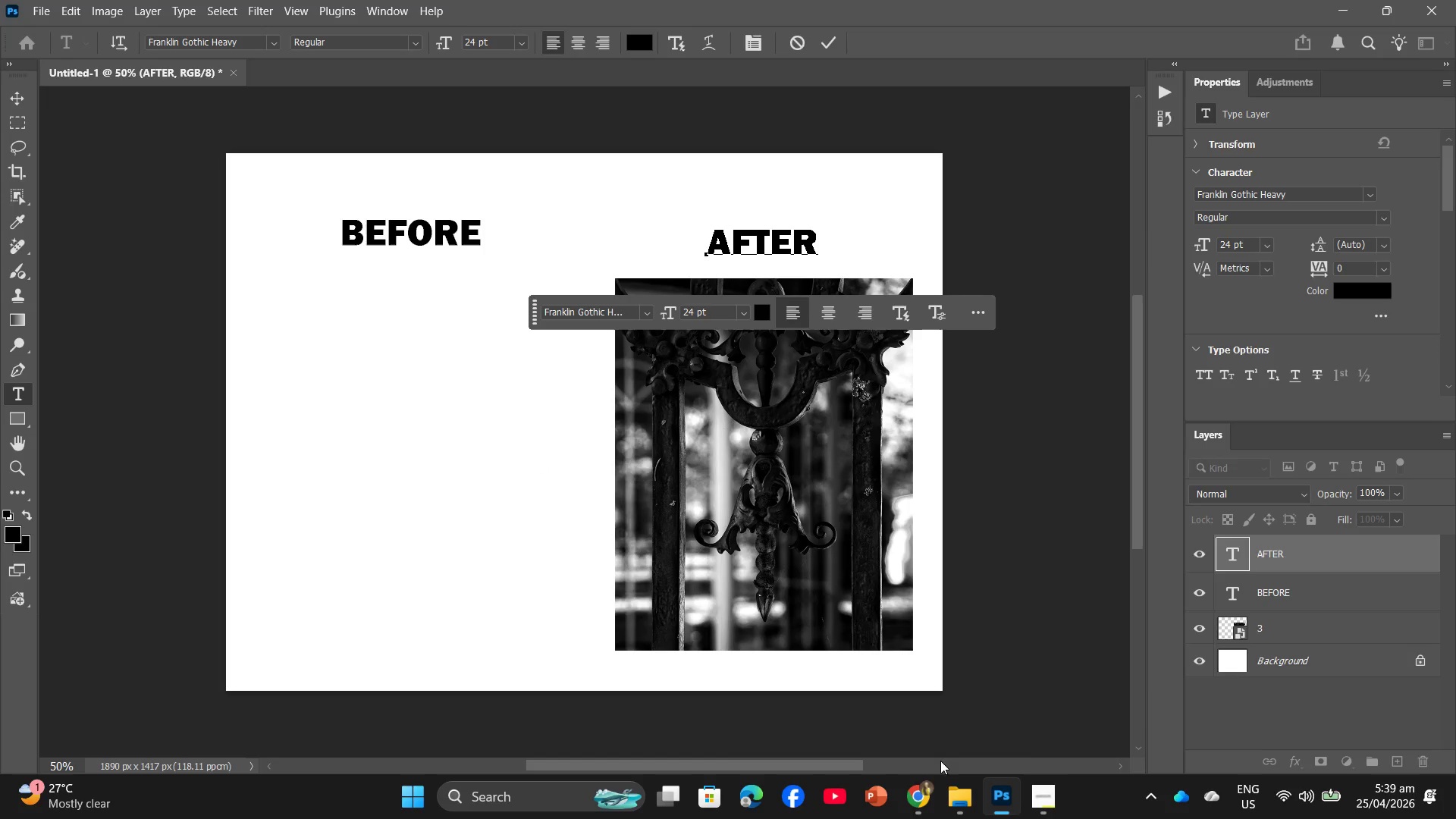 
left_click([955, 800])
 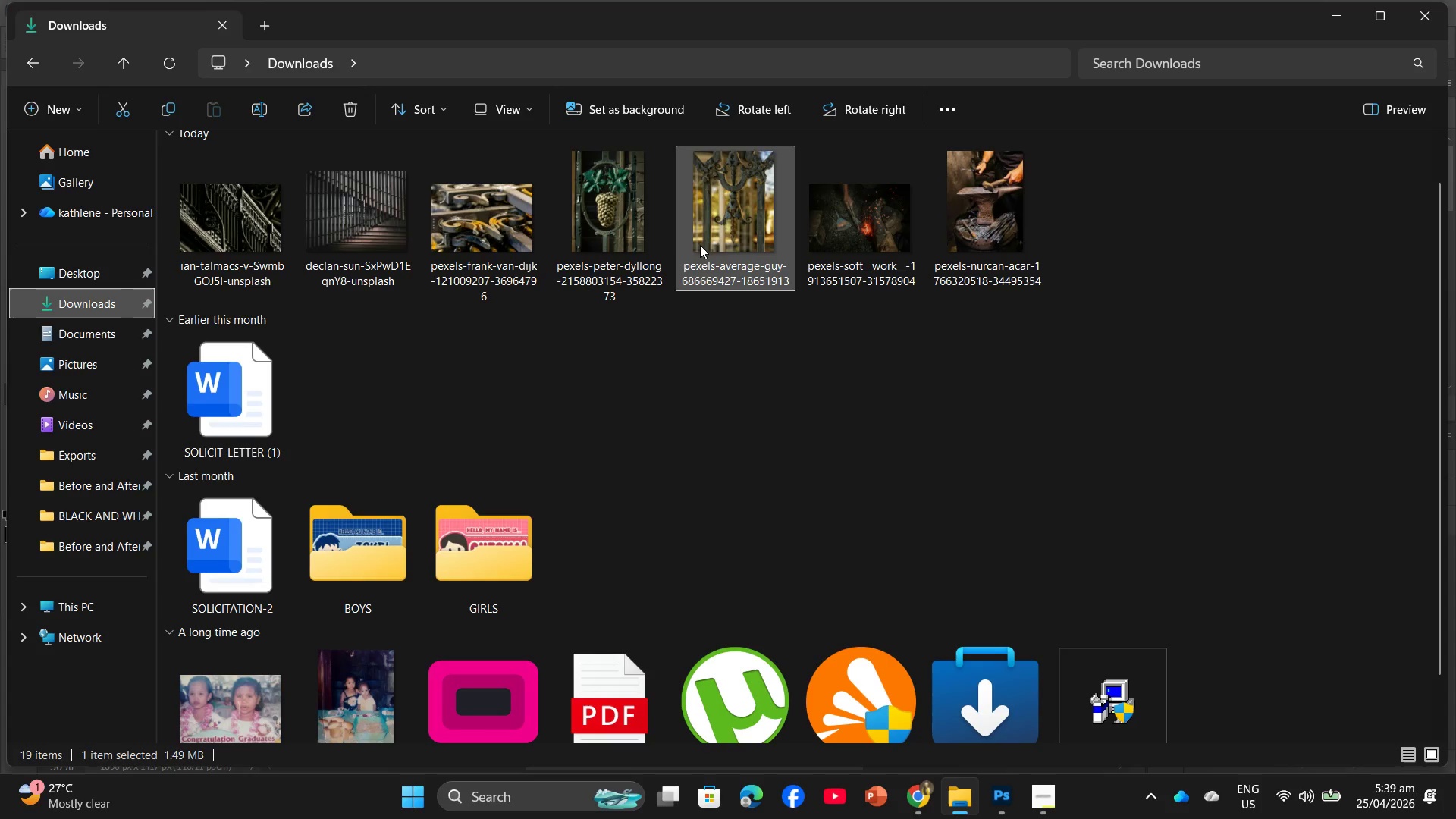 
left_click_drag(start_coordinate=[720, 239], to_coordinate=[464, 438])
 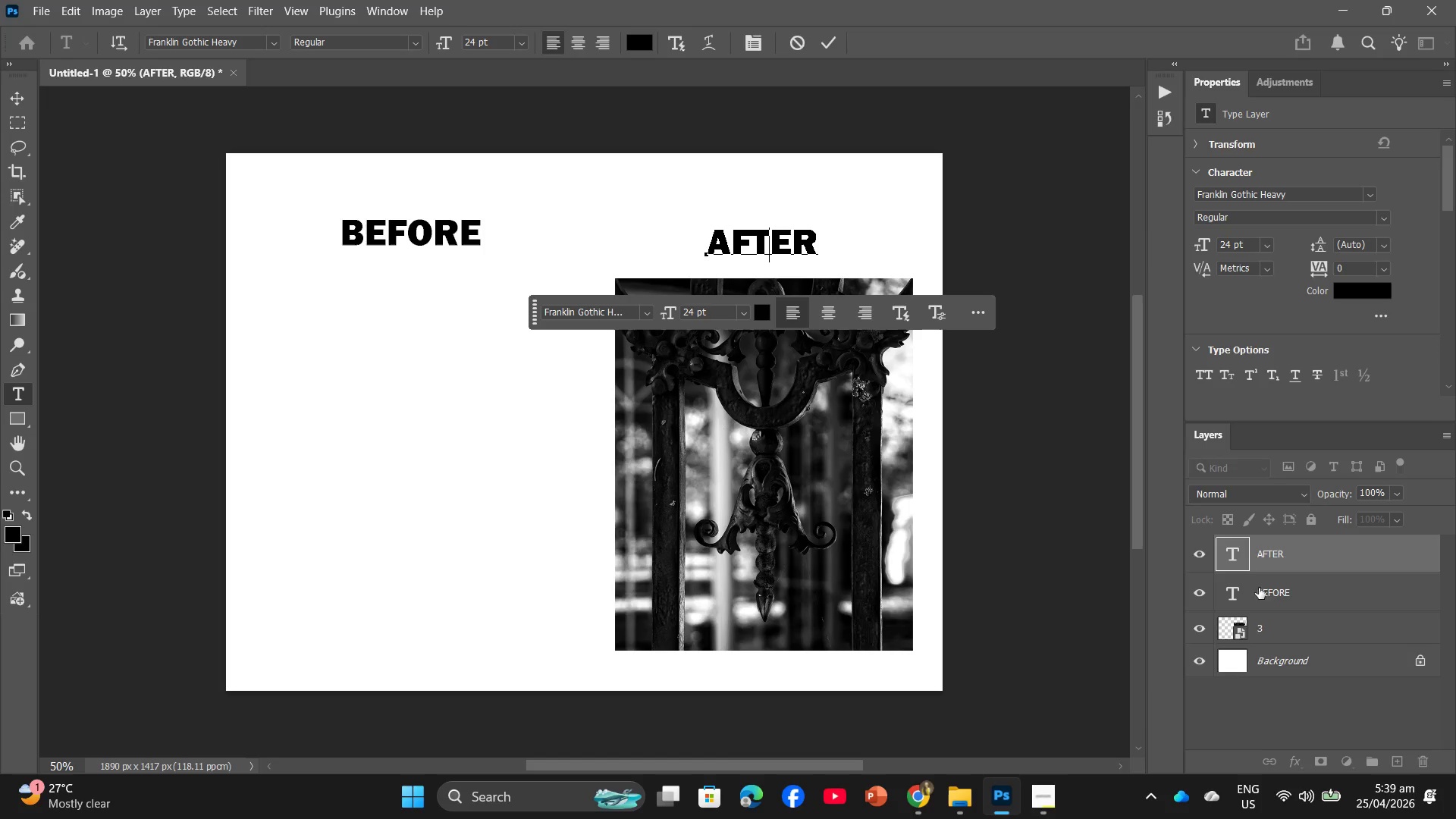 
left_click([1294, 645])
 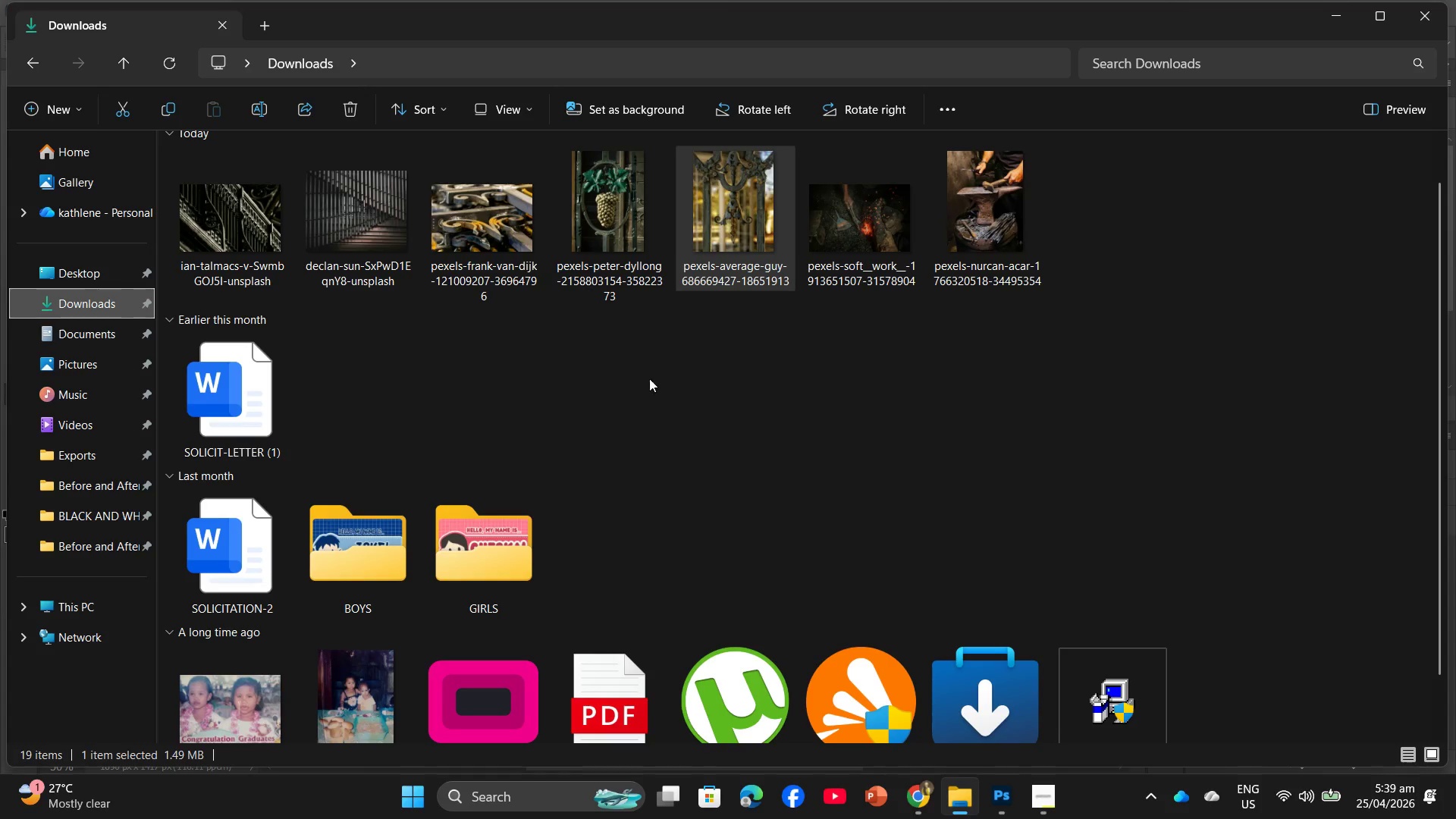 
left_click_drag(start_coordinate=[759, 225], to_coordinate=[444, 488])
 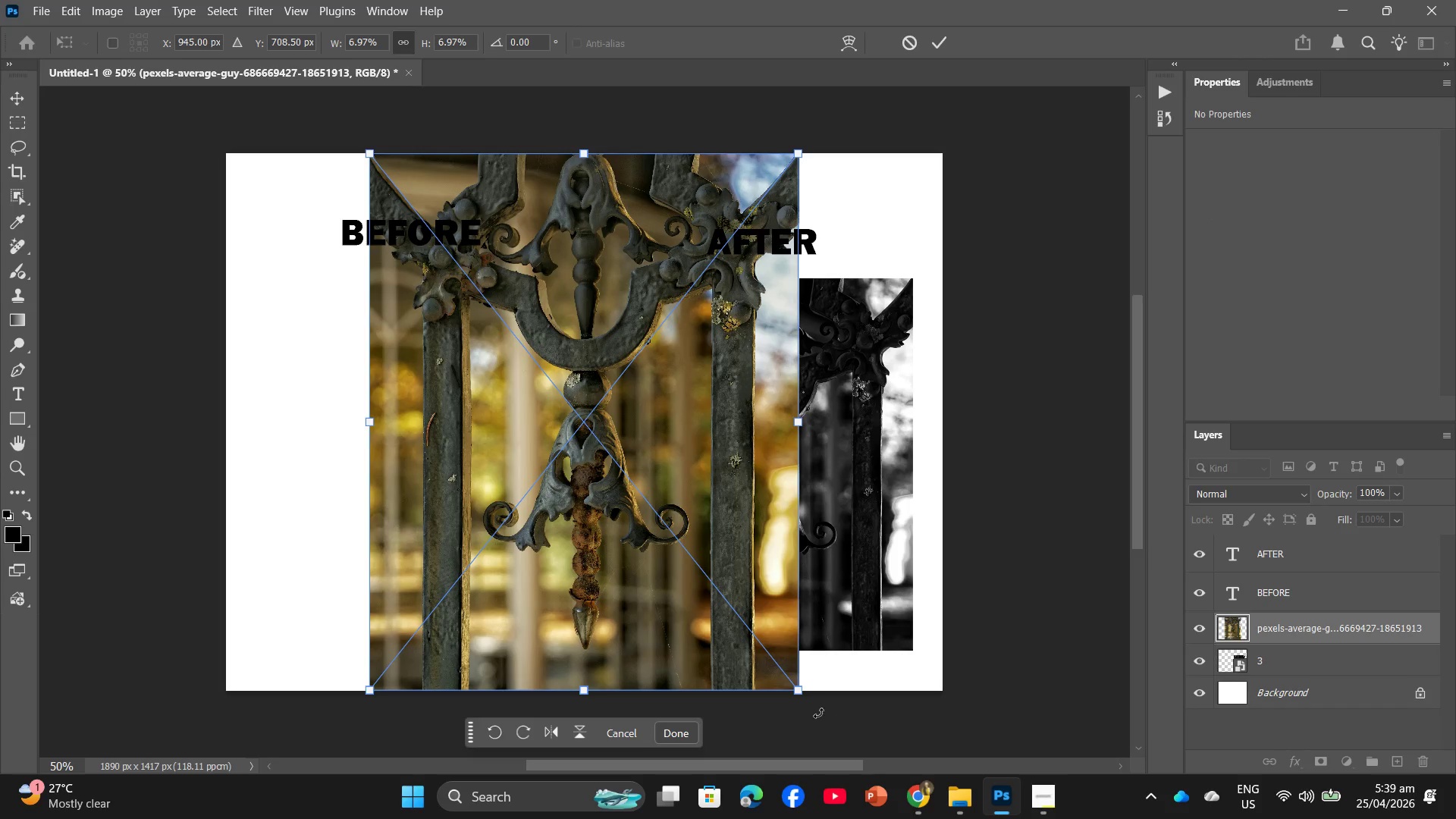 
left_click_drag(start_coordinate=[796, 693], to_coordinate=[566, 544])
 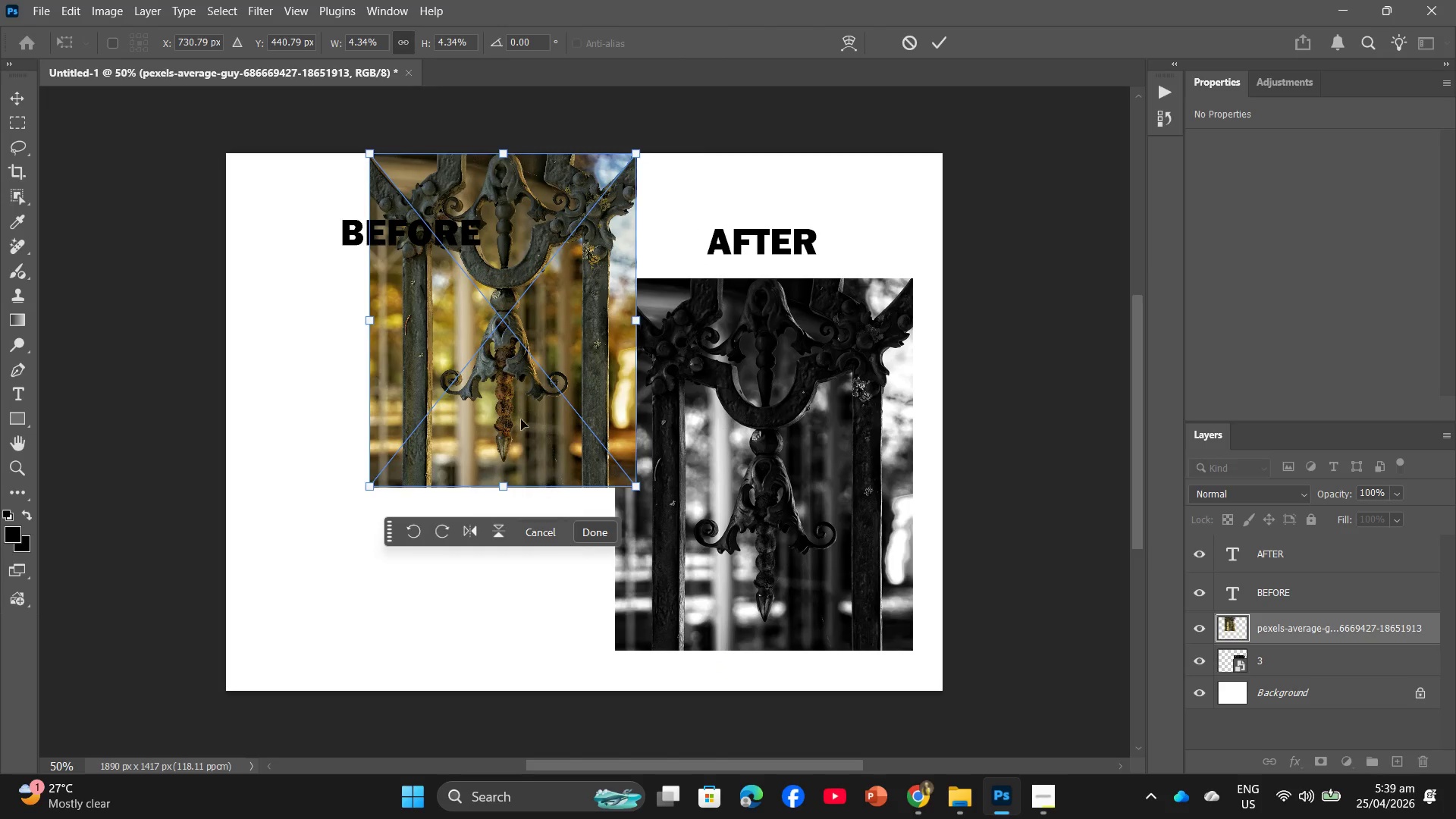 
left_click_drag(start_coordinate=[497, 364], to_coordinate=[412, 491])
 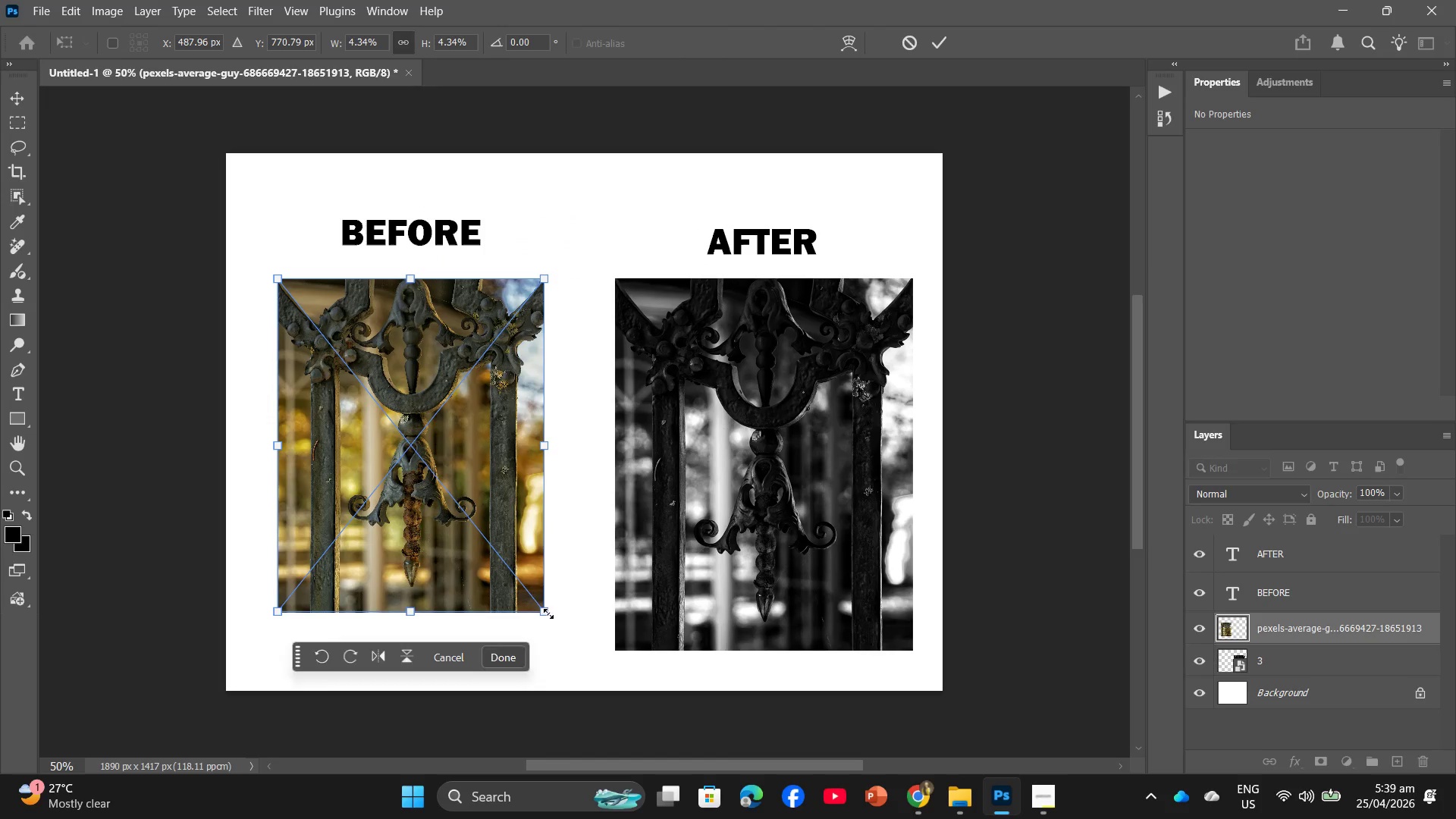 
left_click_drag(start_coordinate=[548, 612], to_coordinate=[583, 648])
 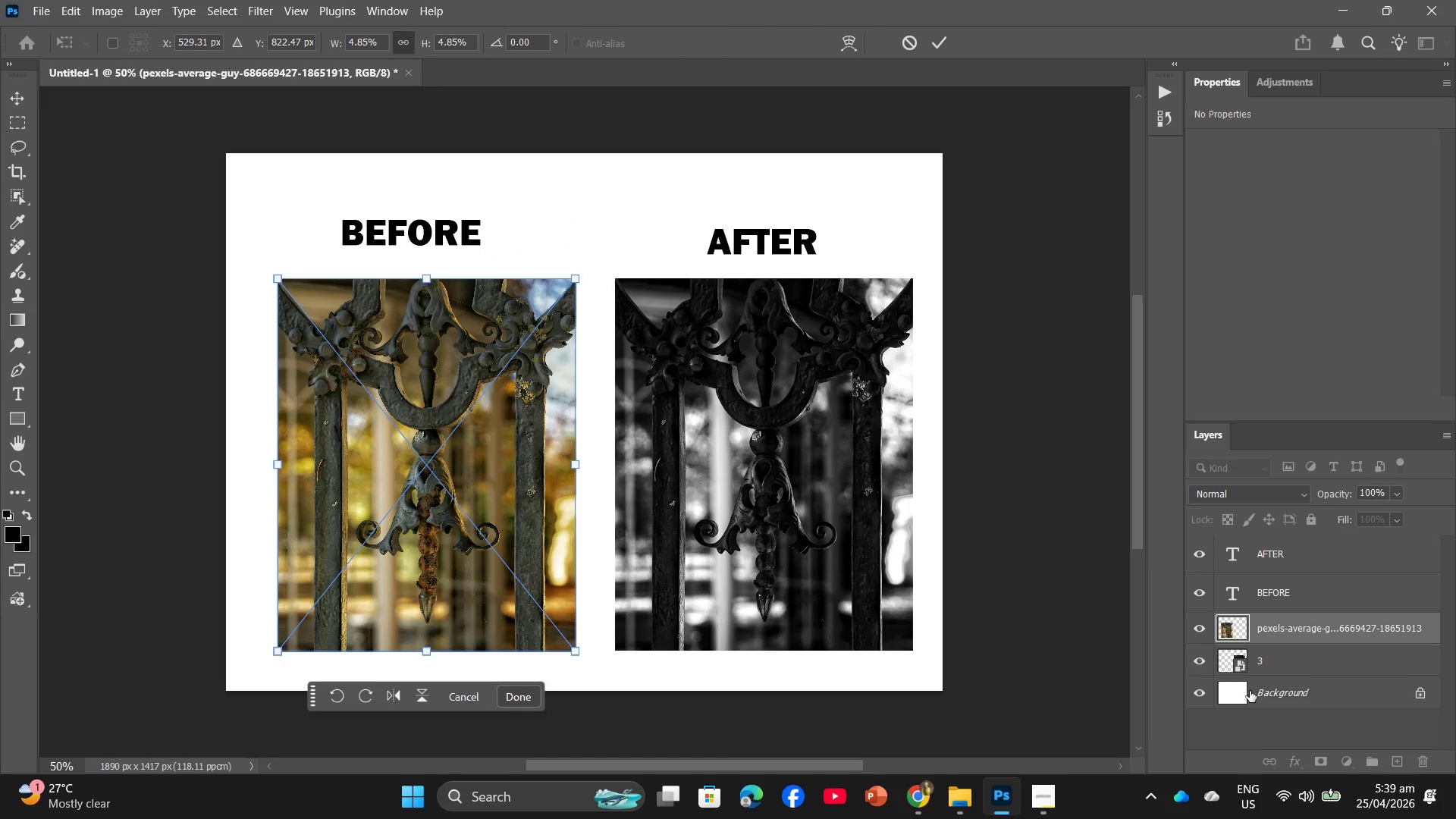 
key(Enter)
 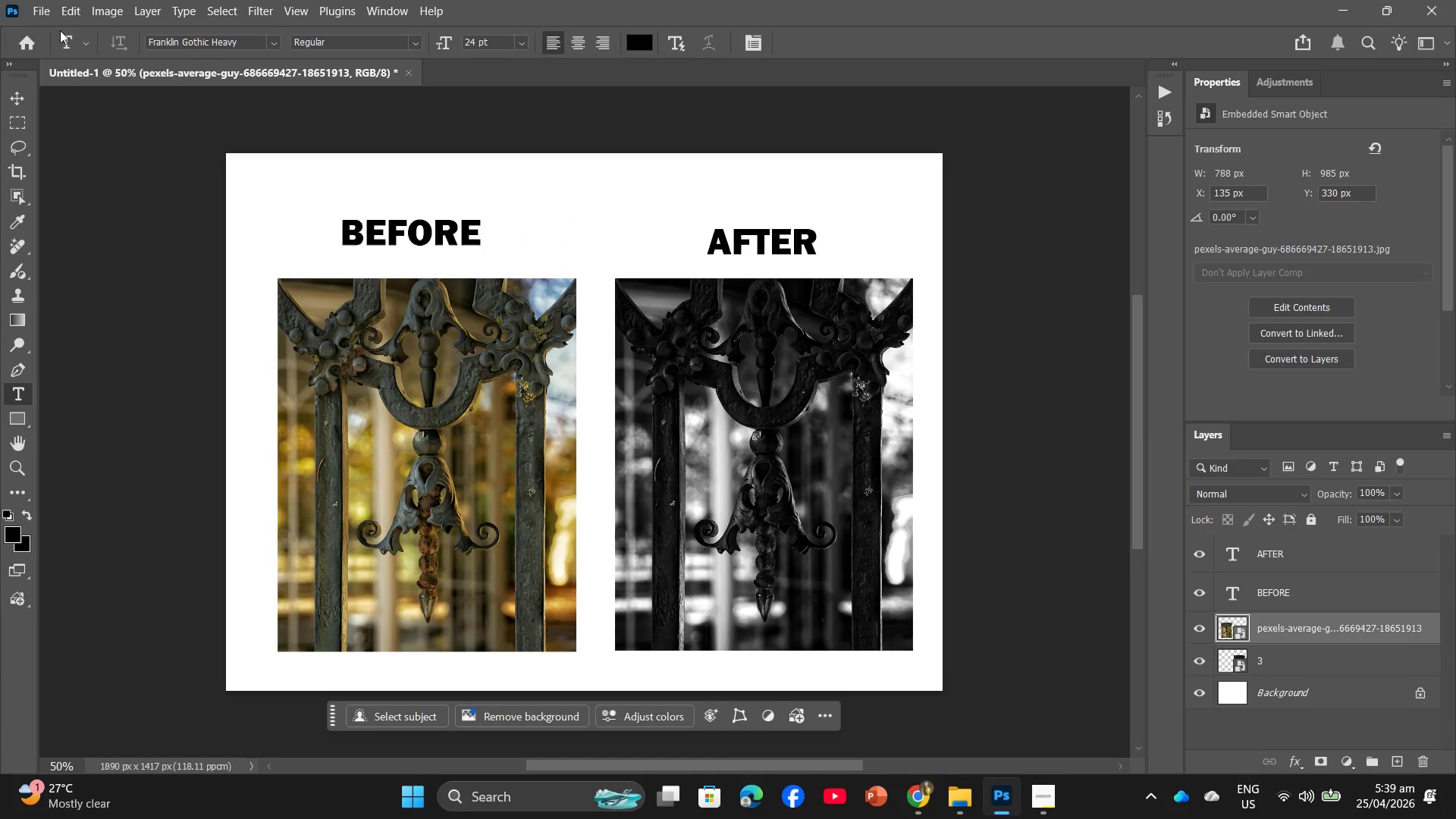 
left_click([49, 16])
 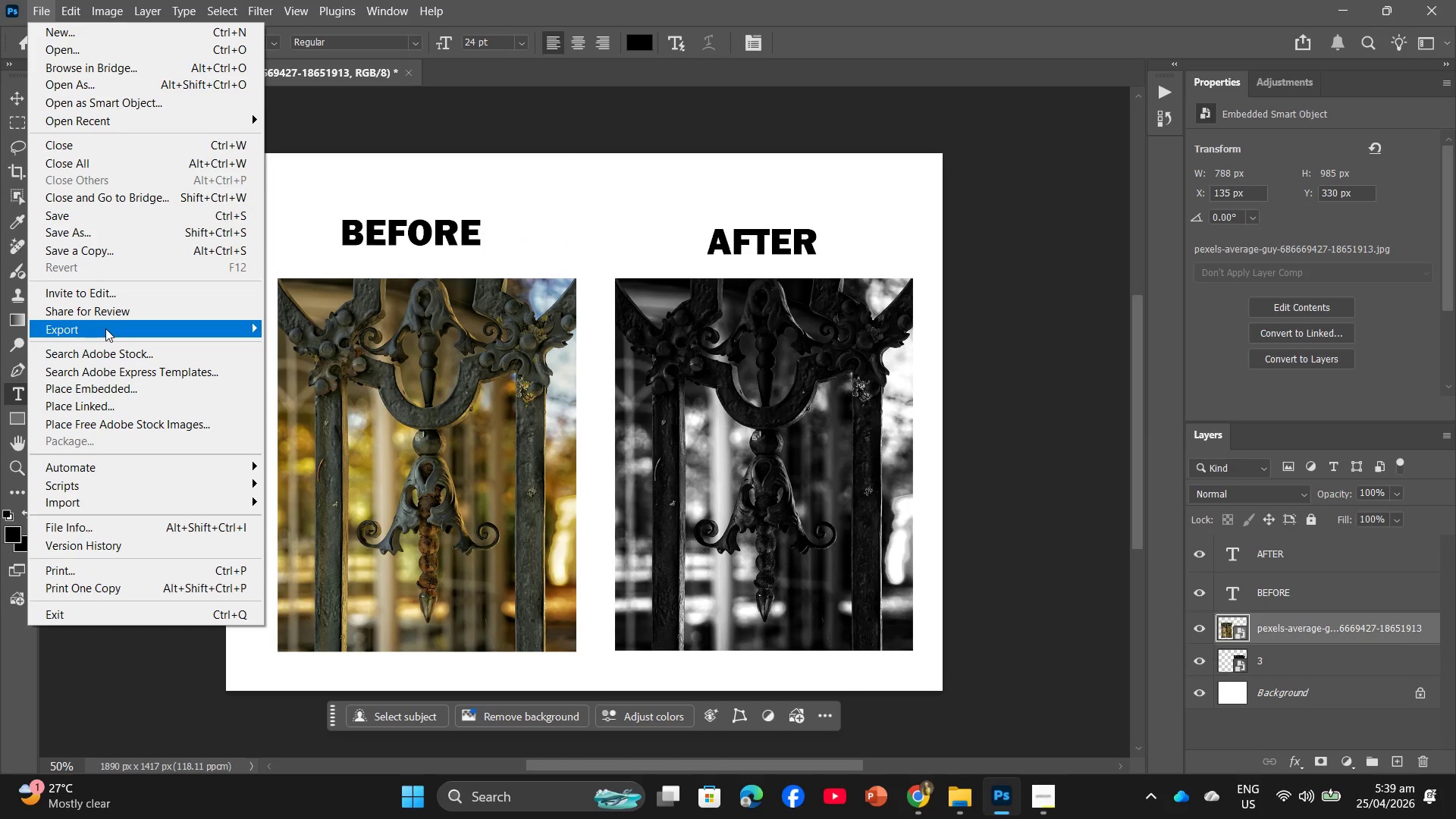 
left_click([331, 349])
 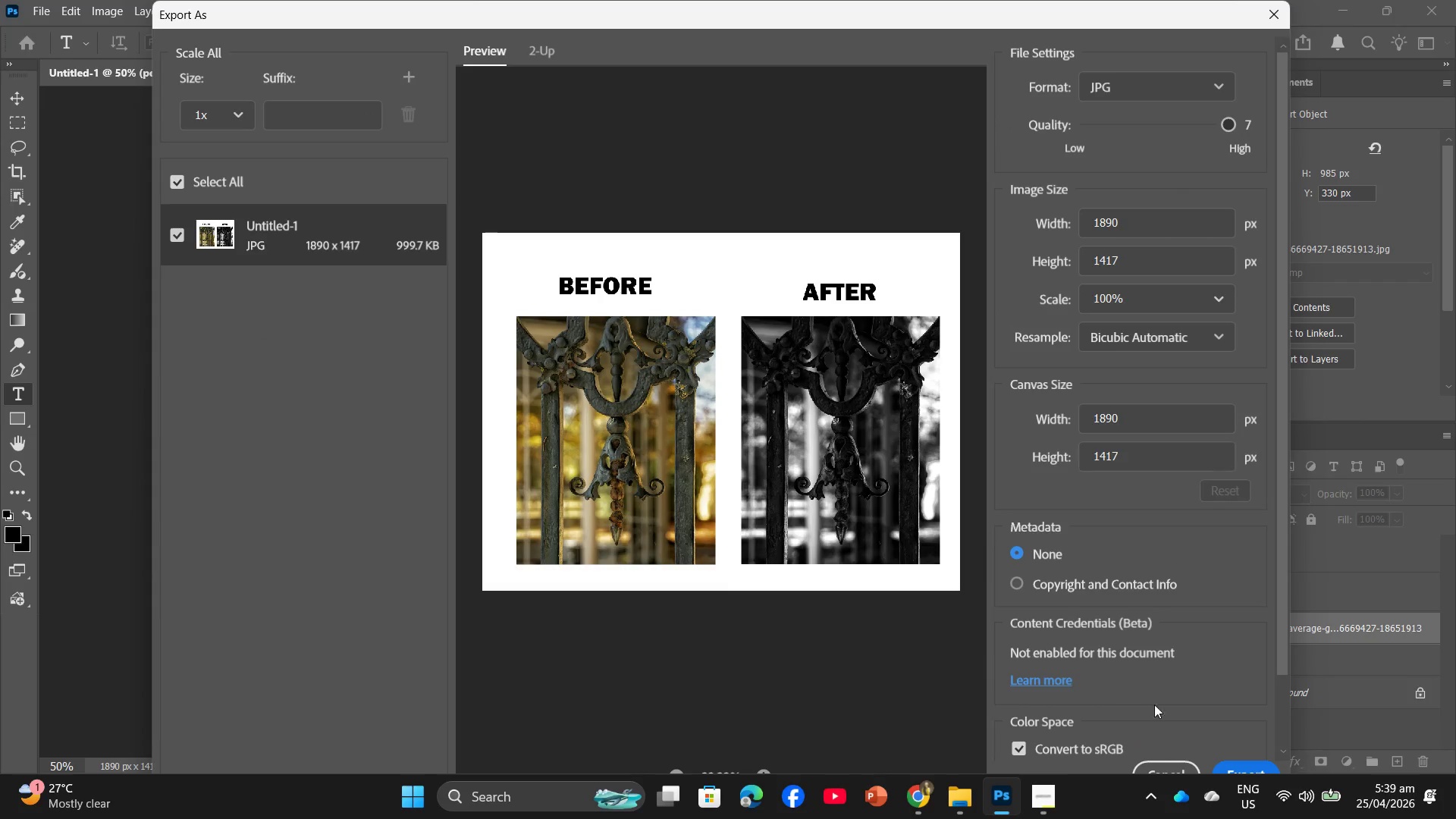 
left_click([1240, 764])
 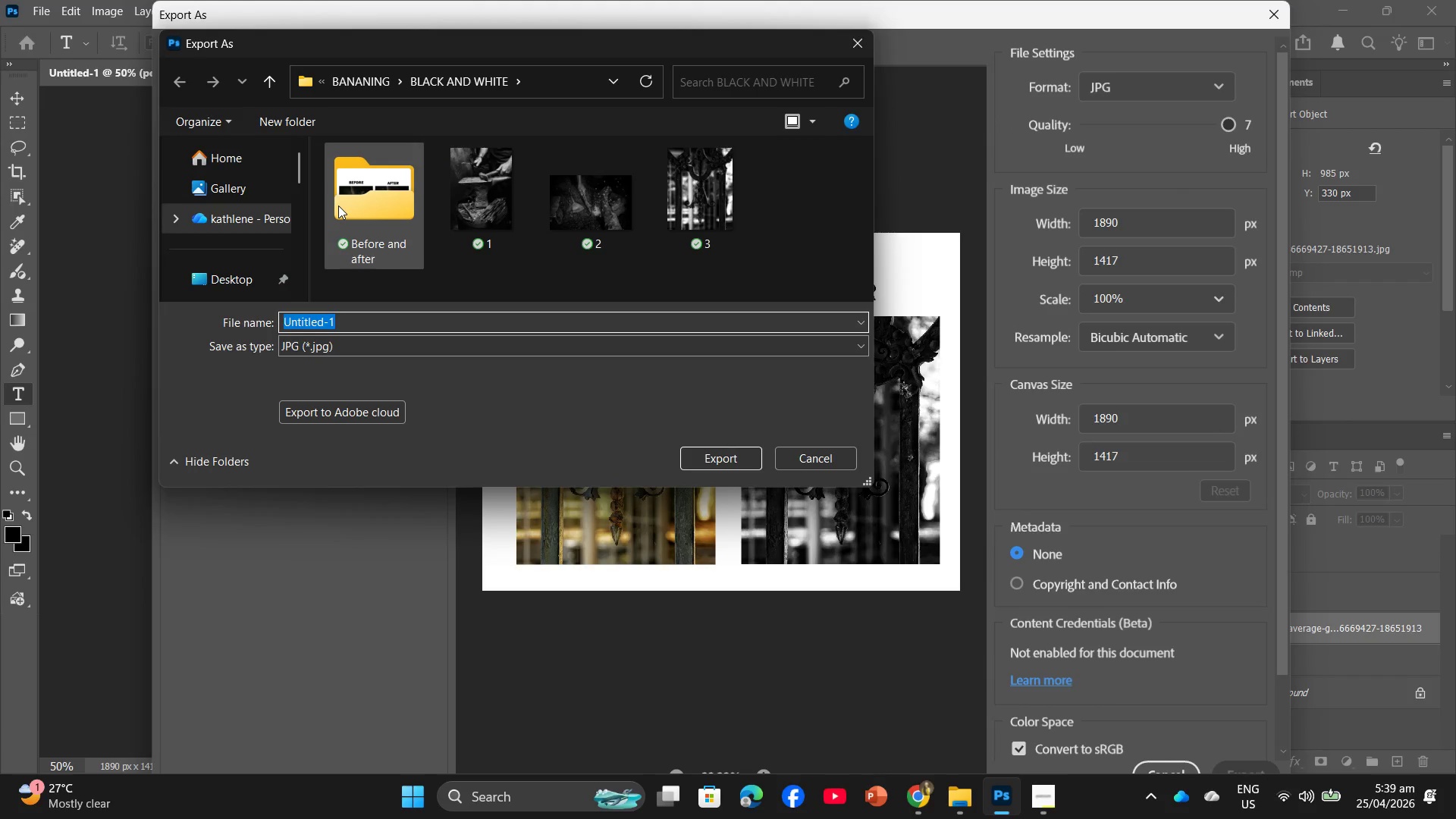 
double_click([344, 202])
 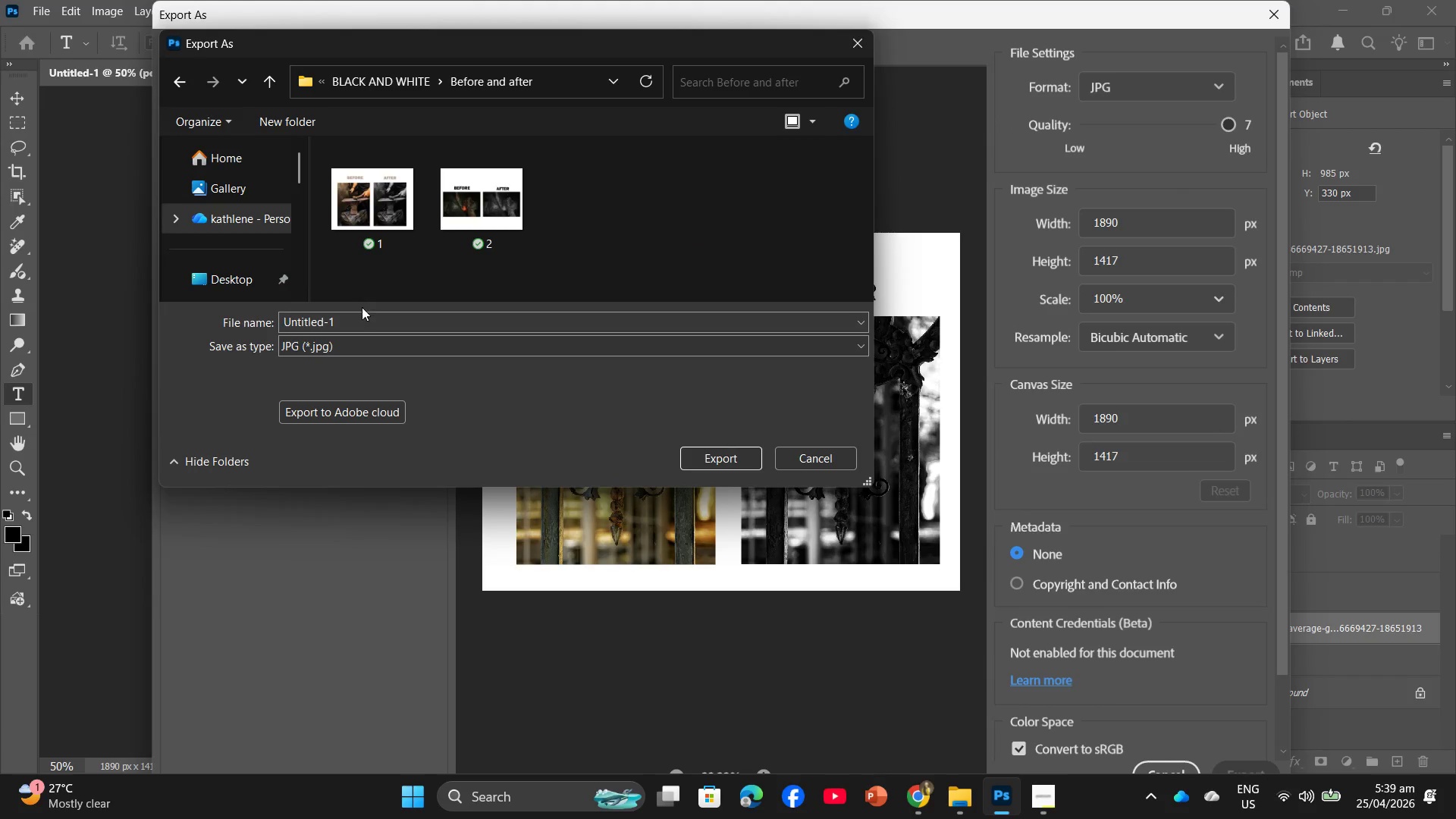 
left_click([364, 313])
 